 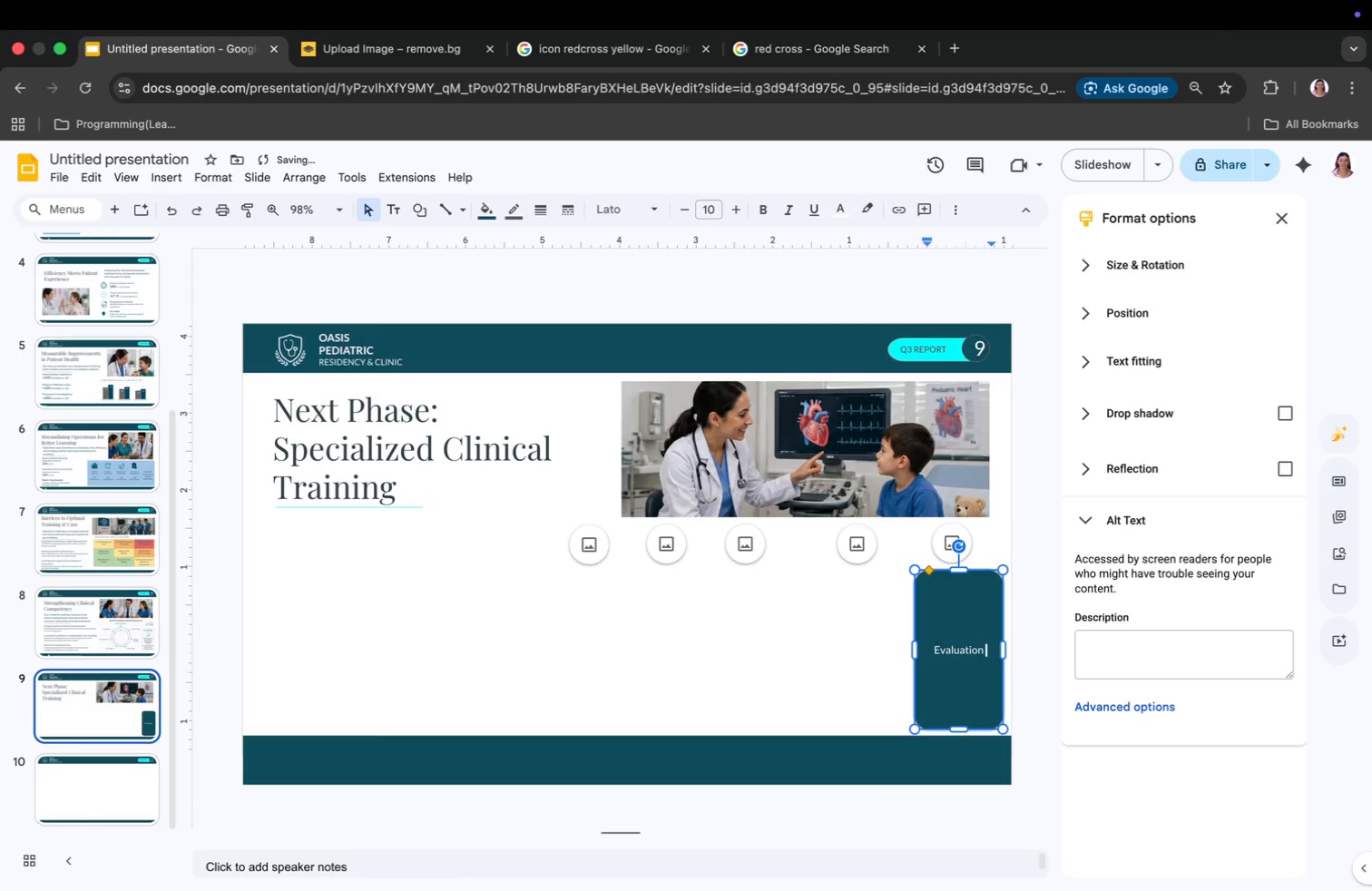 
key(Shift+7)
 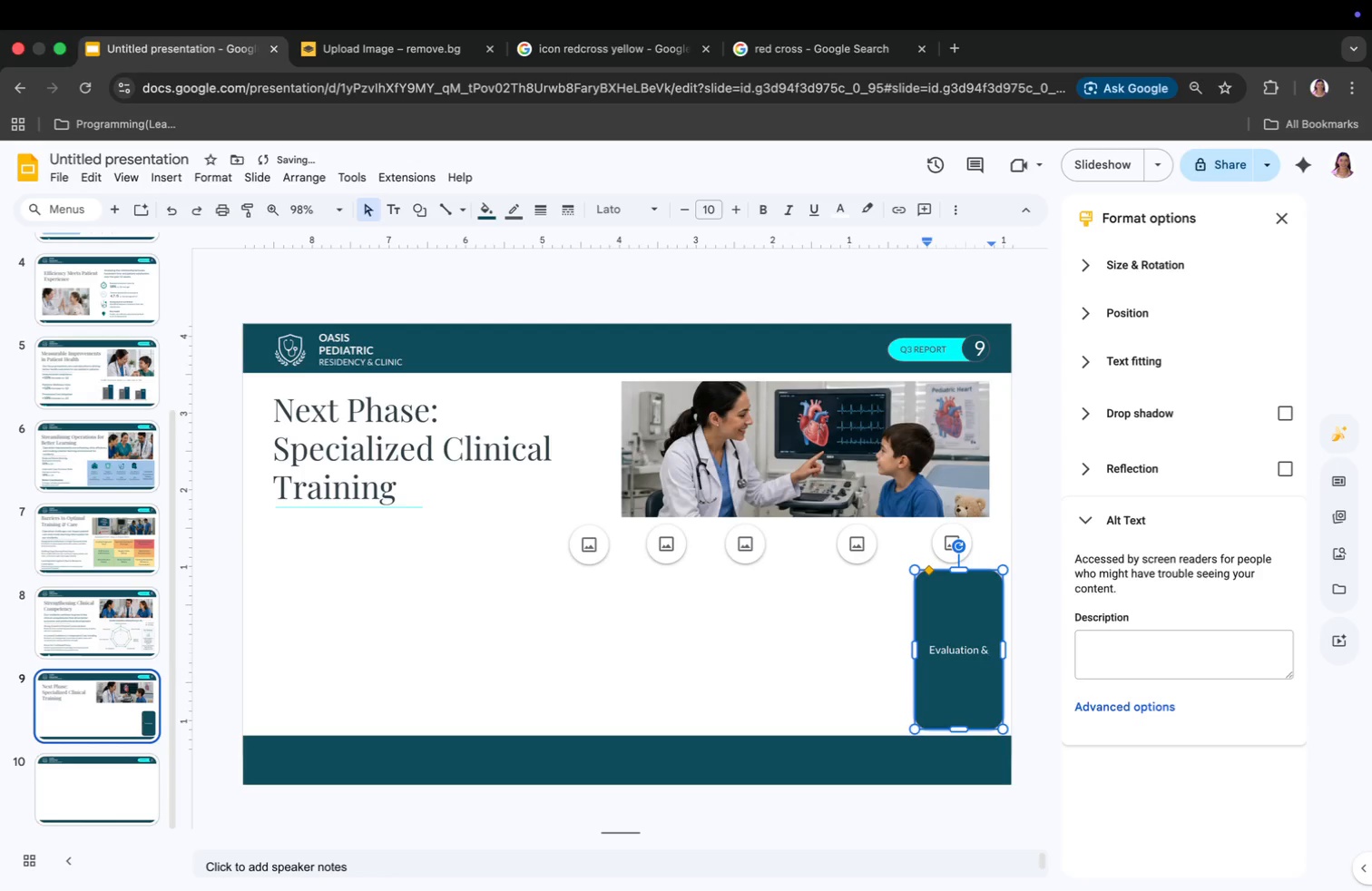 
key(Enter)
 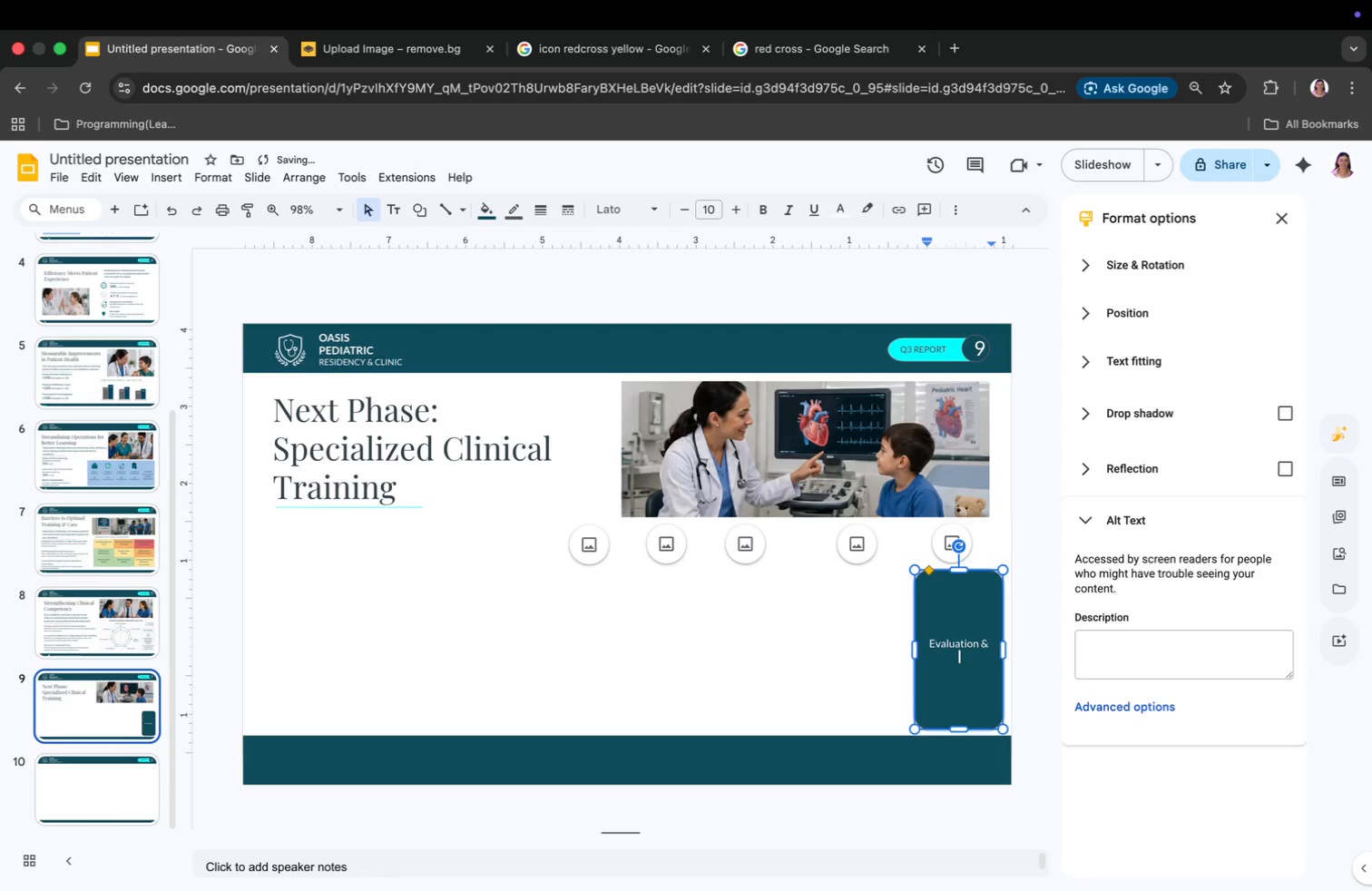 
type(Nesr)
key(Backspace)
type(5 Steps)
key(Backspace)
key(Backspace)
key(Backspace)
key(Backspace)
key(Backspace)
key(Backspace)
key(Backspace)
key(Backspace)
type(xt Steps)
 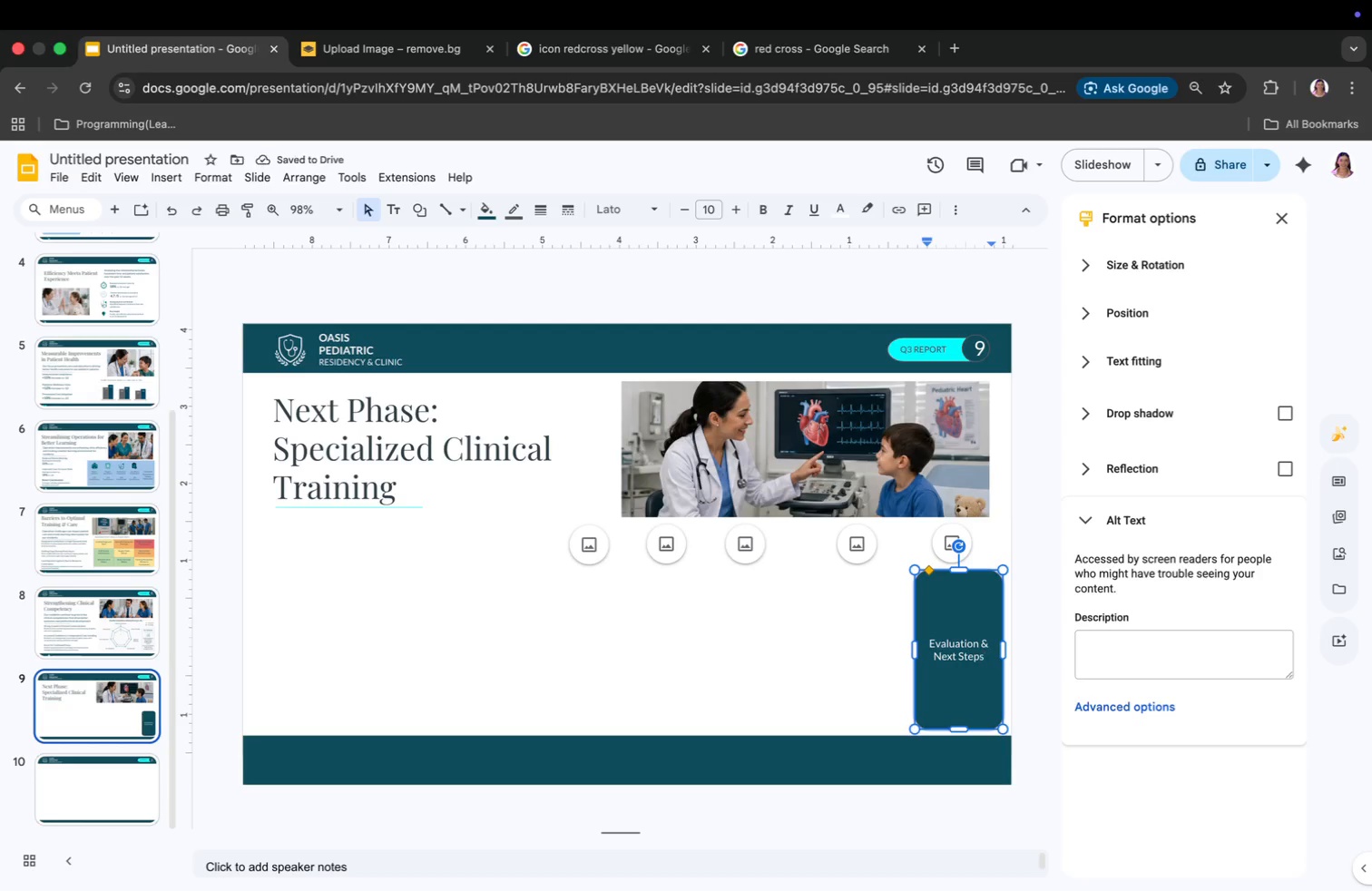 
key(Enter)
 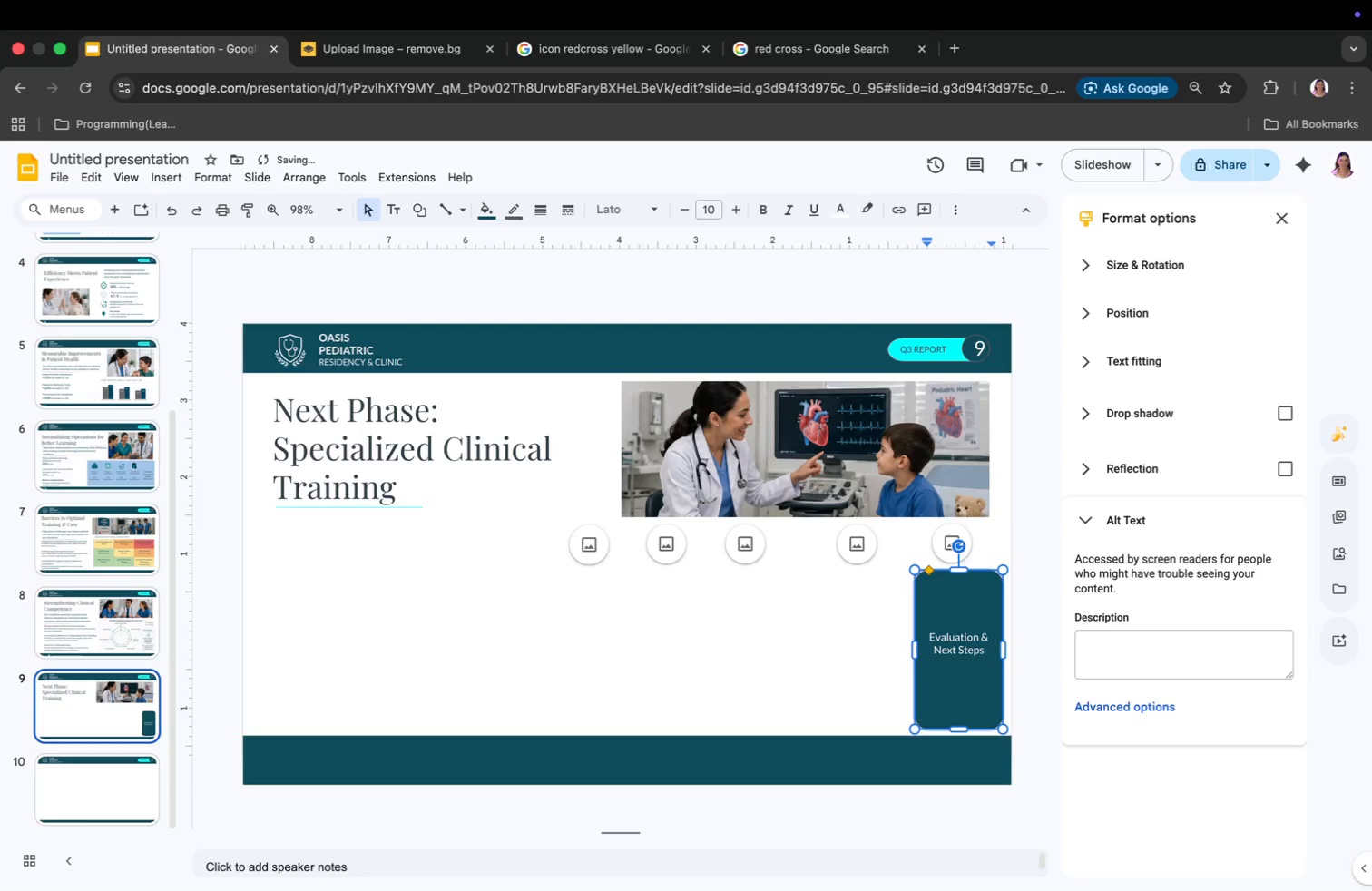 
key(Enter)
 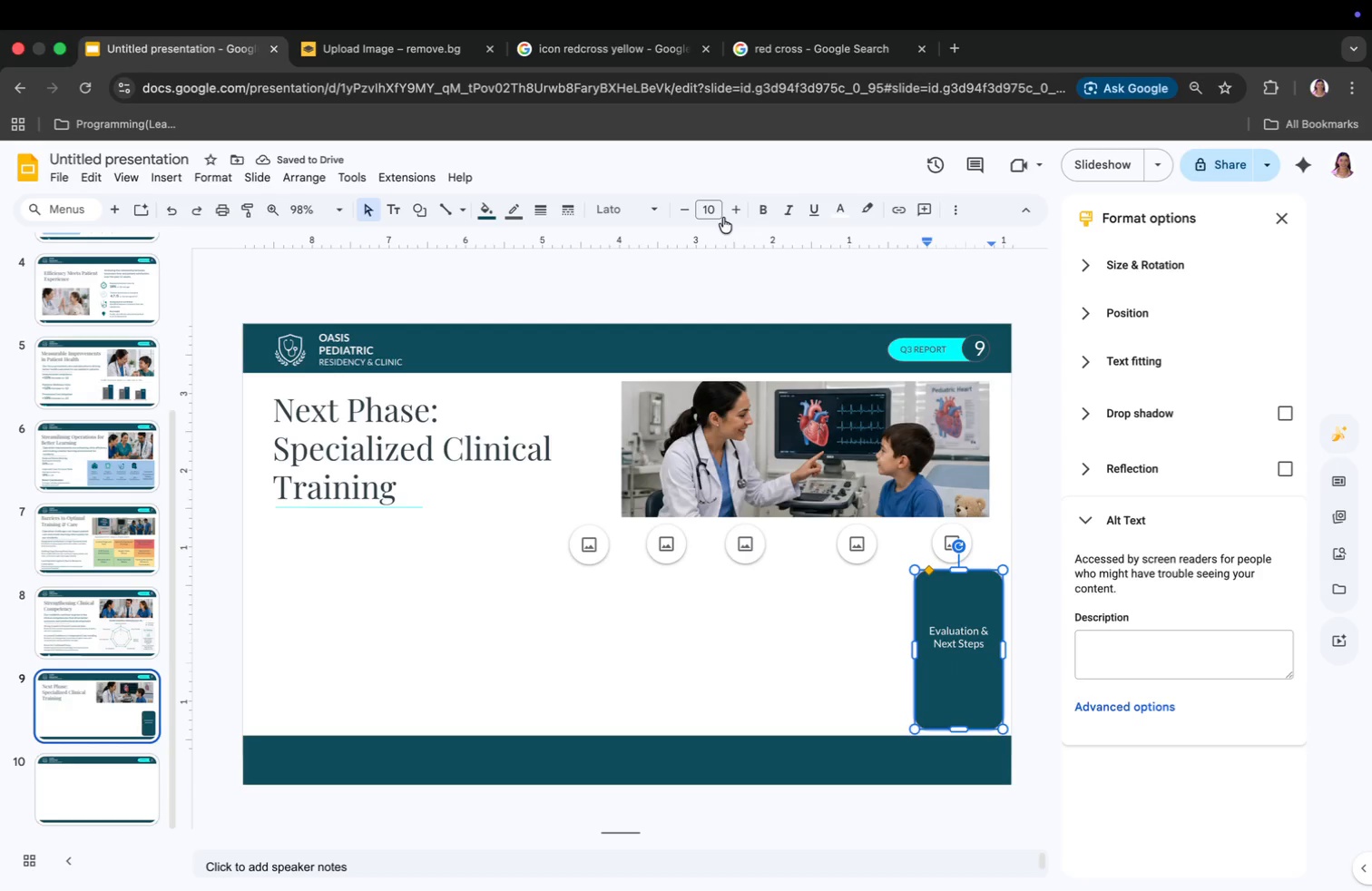 
wait(6.26)
 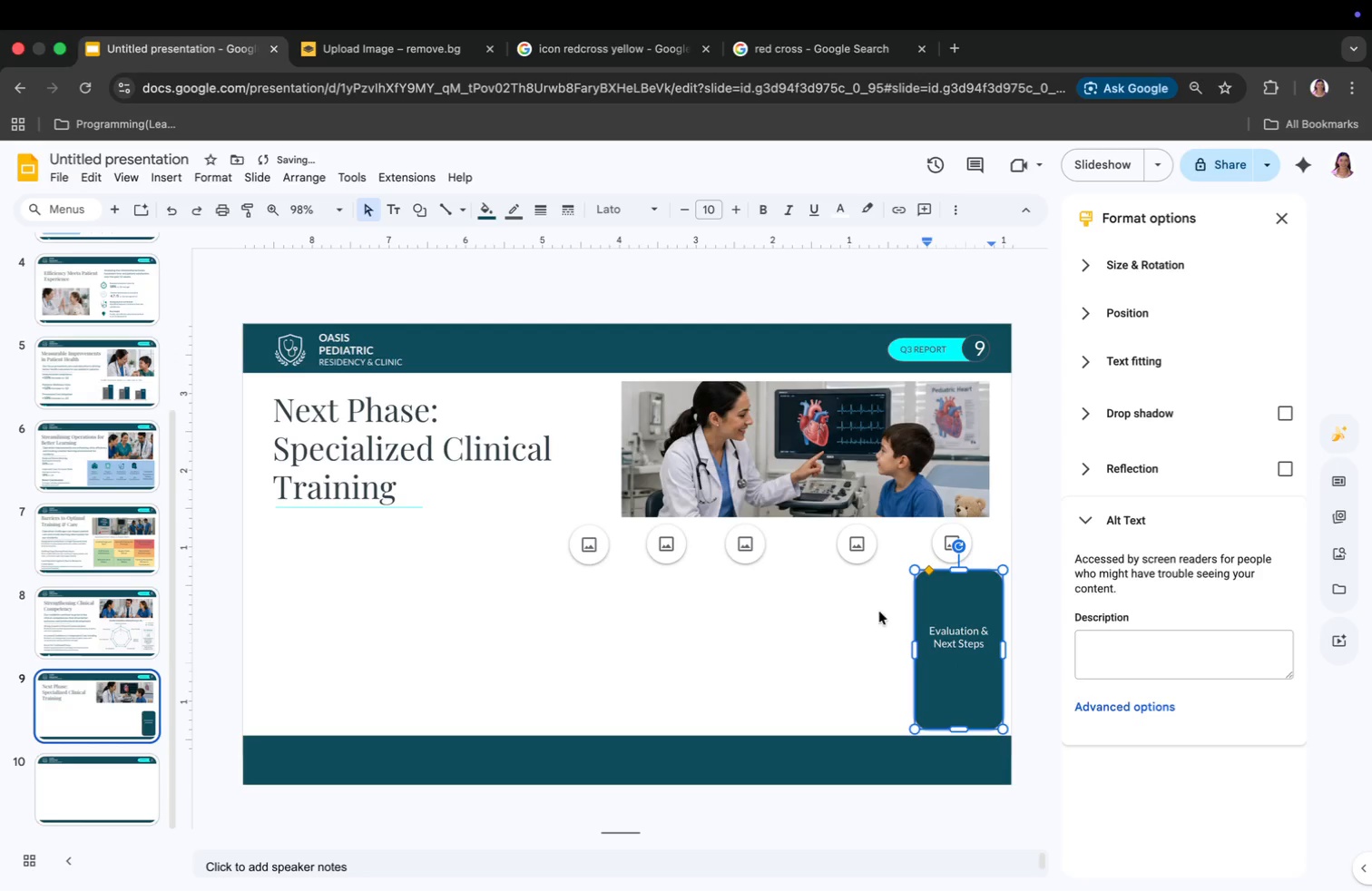 
left_click([951, 211])
 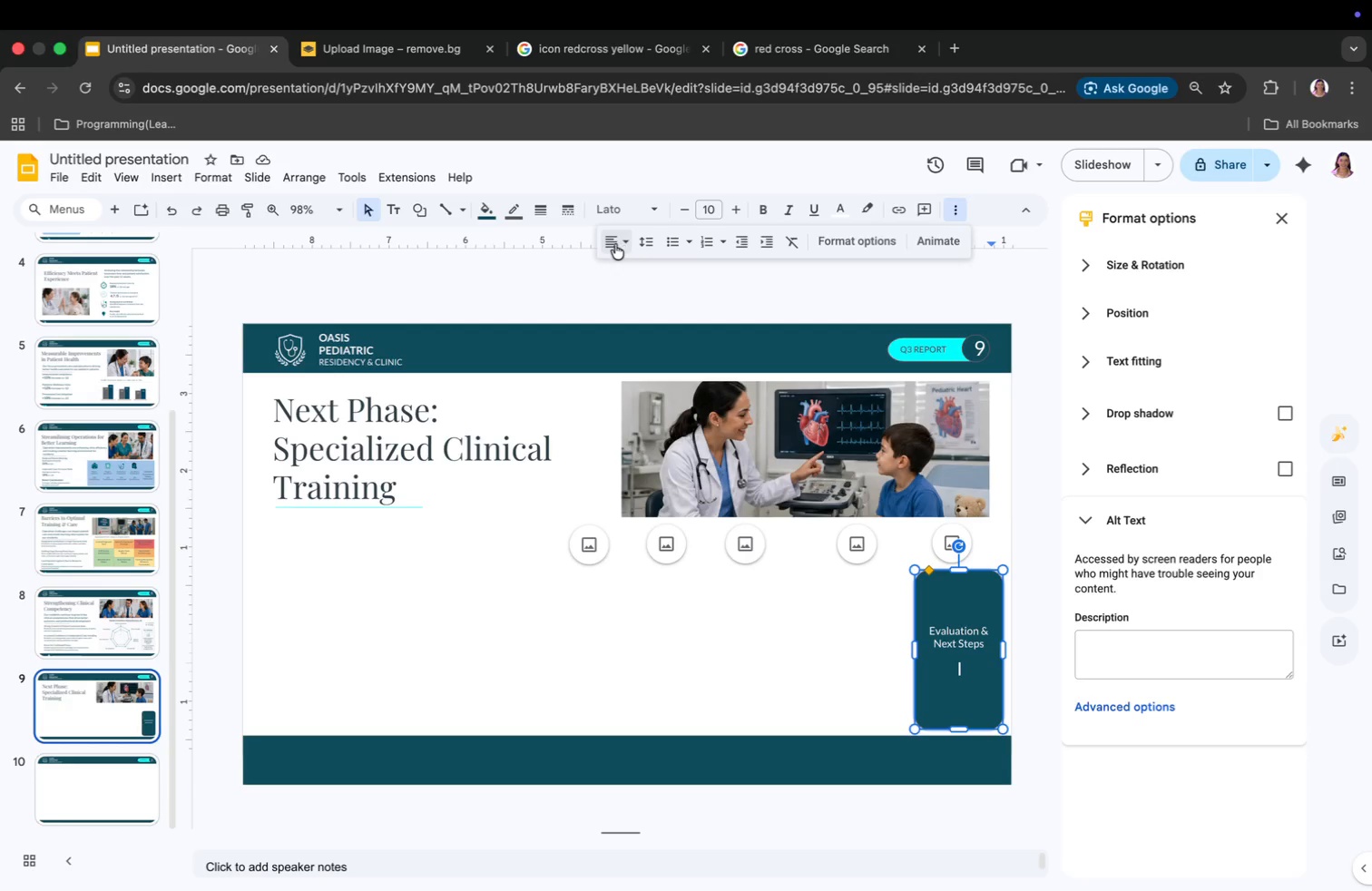 
left_click([615, 244])
 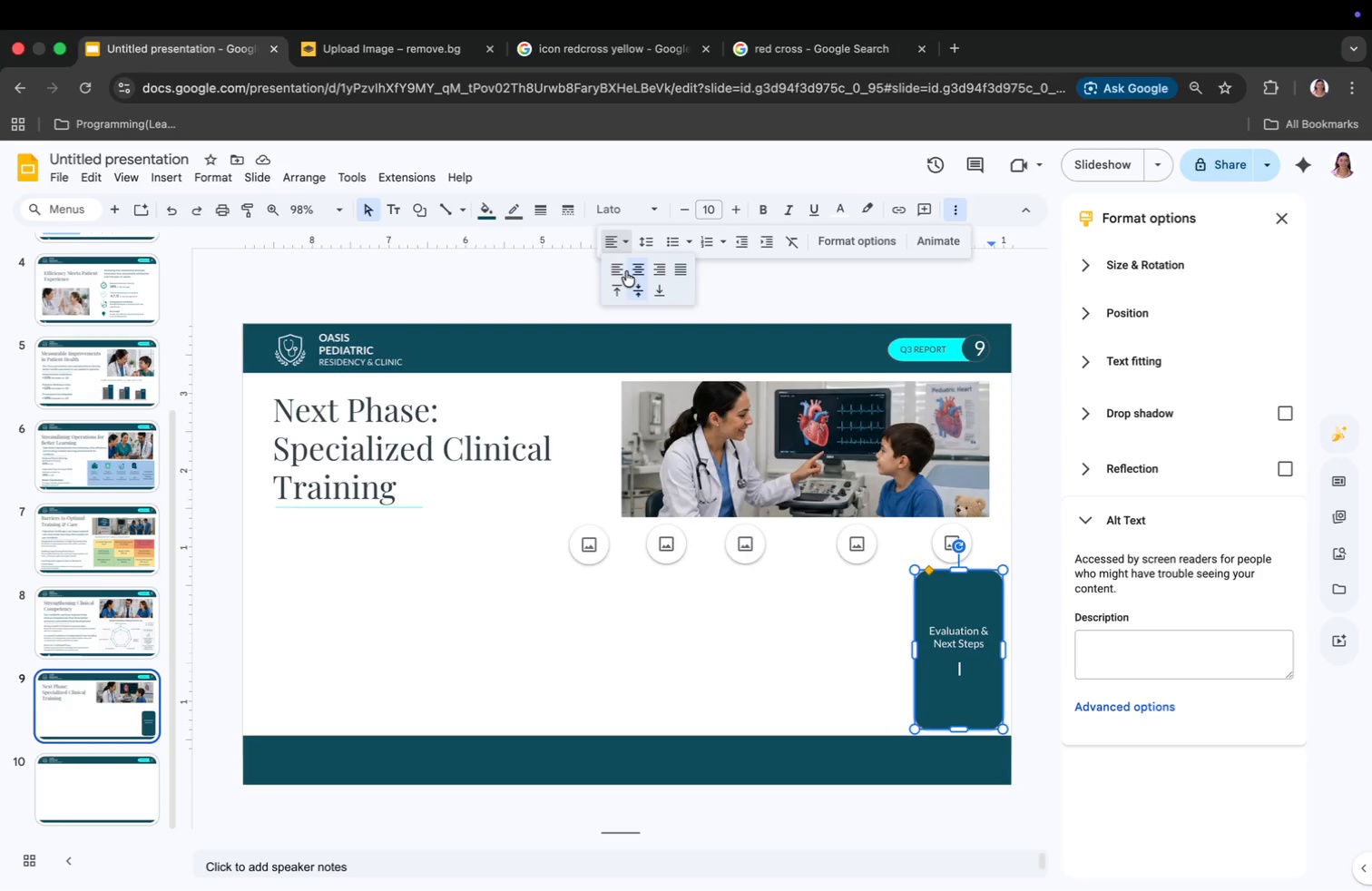 
left_click([622, 269])
 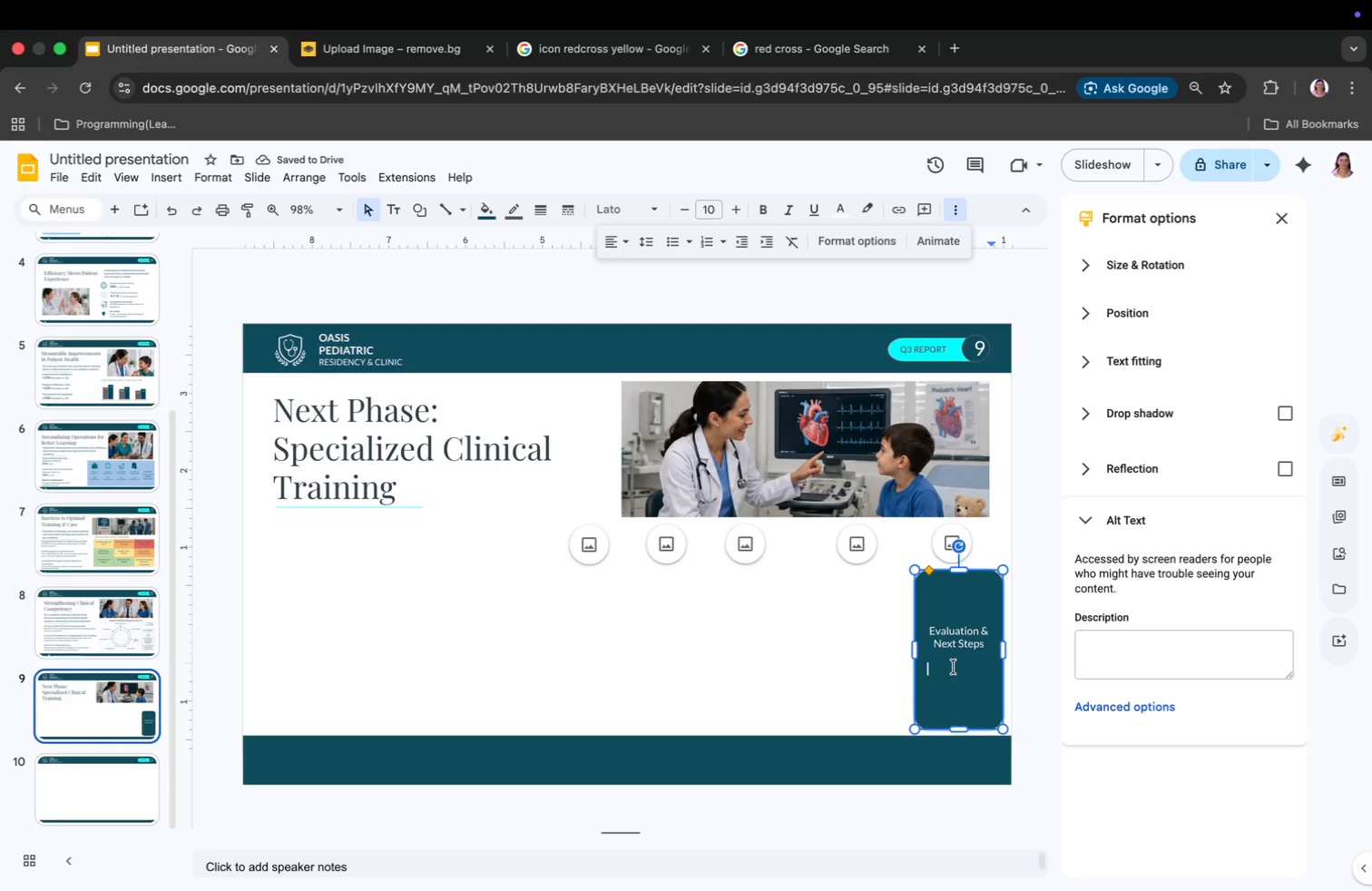 
type(-C)
key(Backspace)
type( )
key(Backspace)
type(c)
key(Backspace)
type(cOM)
key(Backspace)
key(Backspace)
key(Backspace)
type(Competency re-sessessment)
 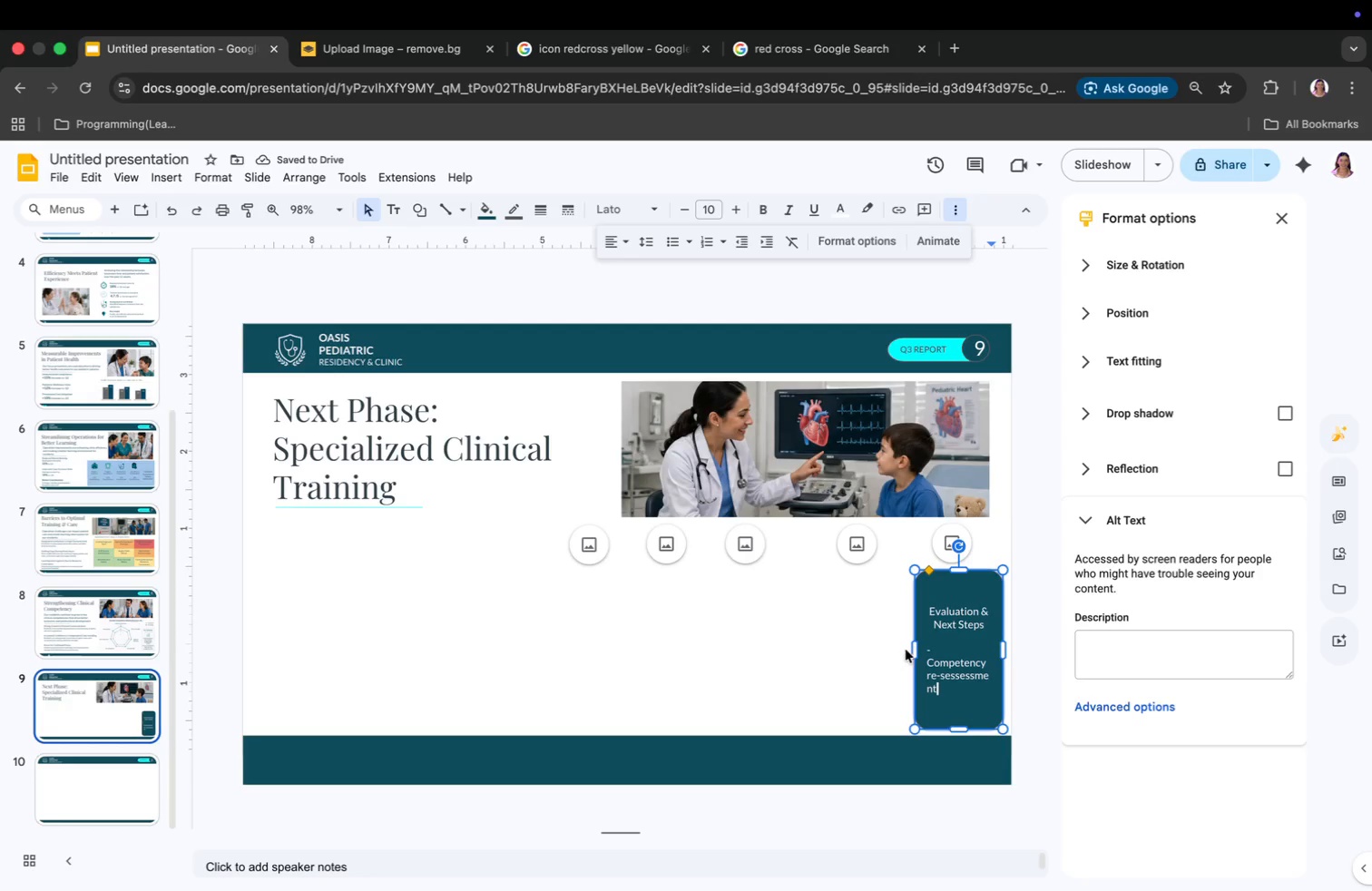 
left_click_drag(start_coordinate=[916, 651], to_coordinate=[907, 651])
 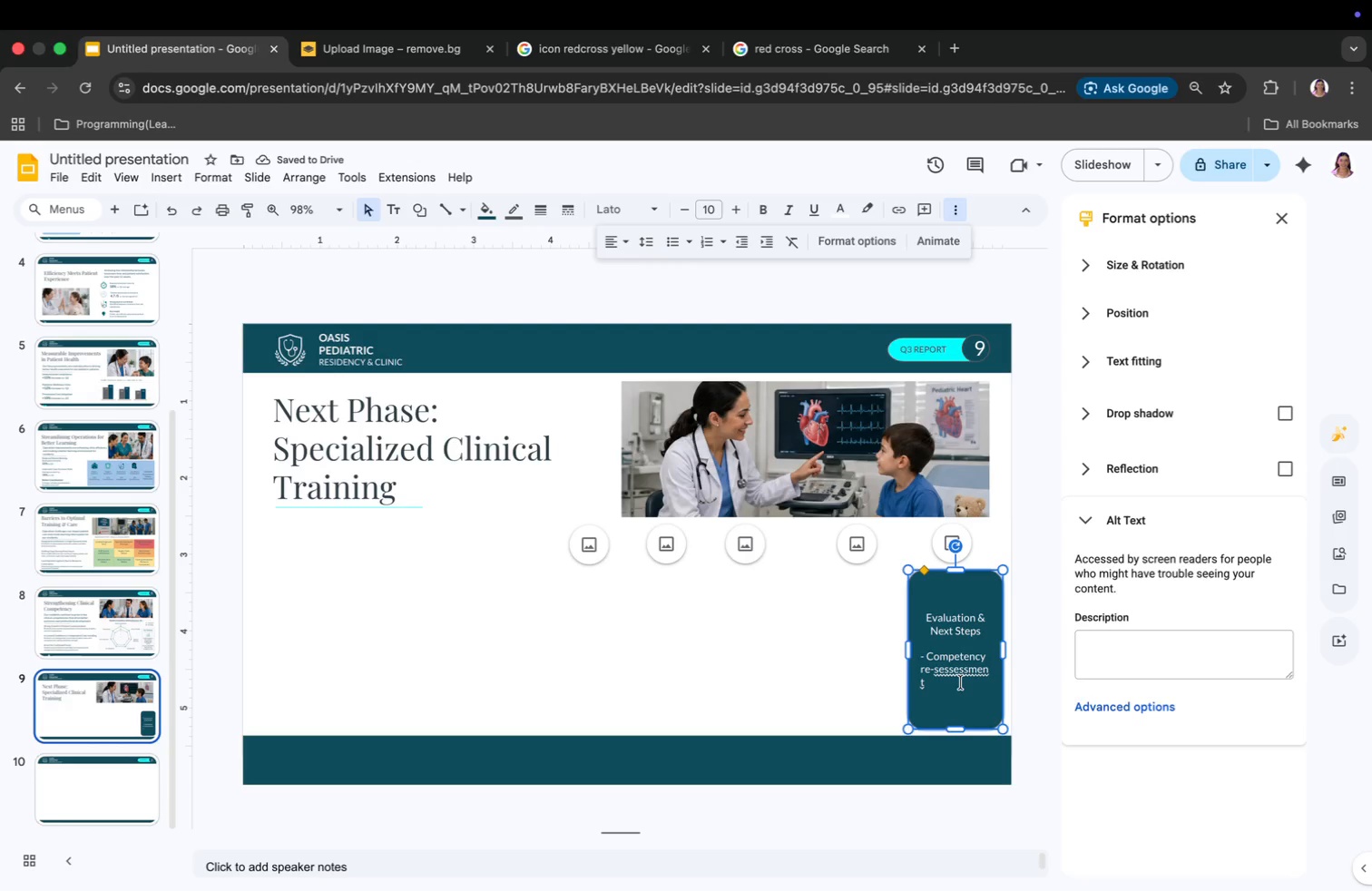 
wait(9.14)
 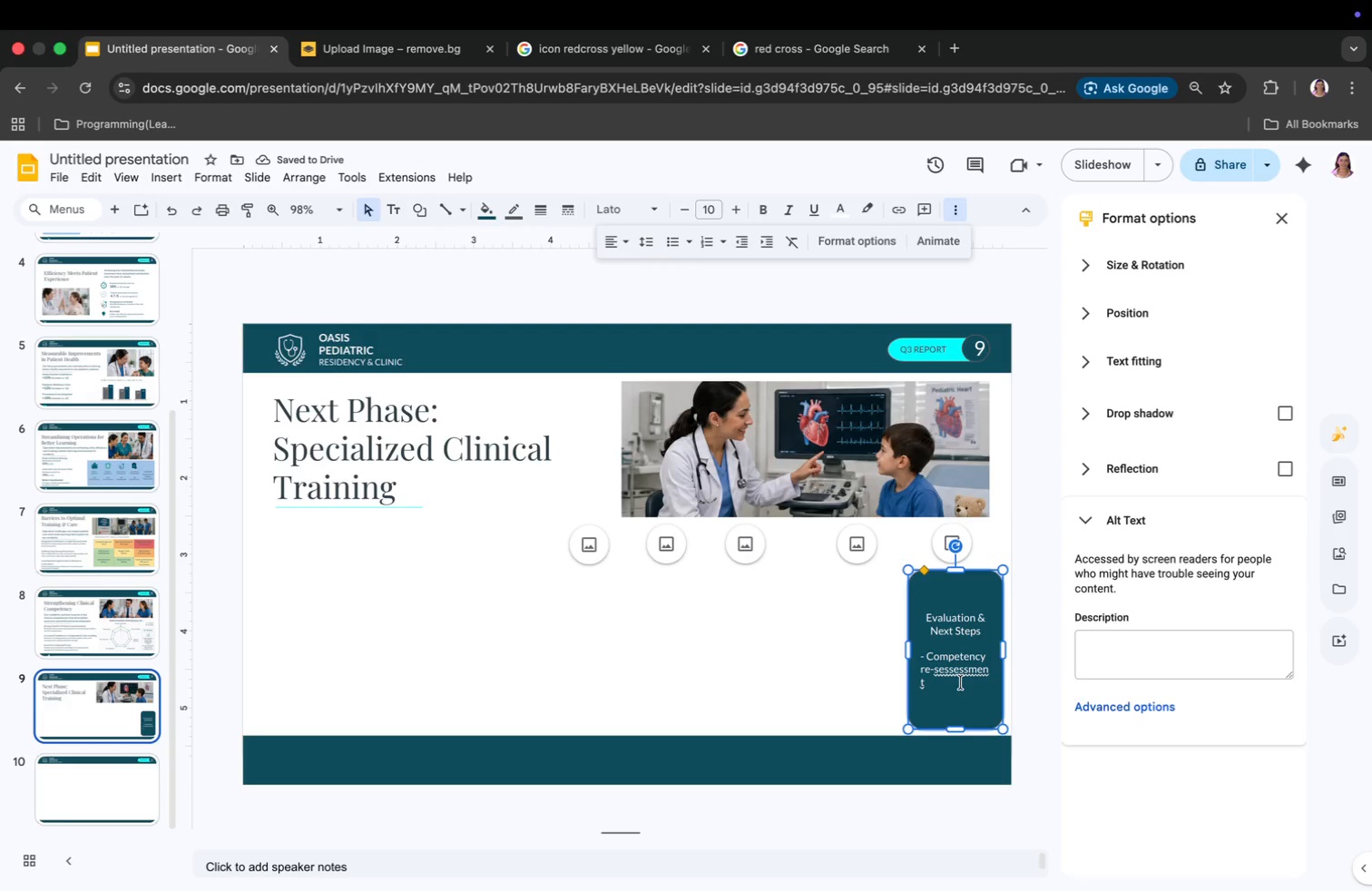 
left_click([945, 671])
 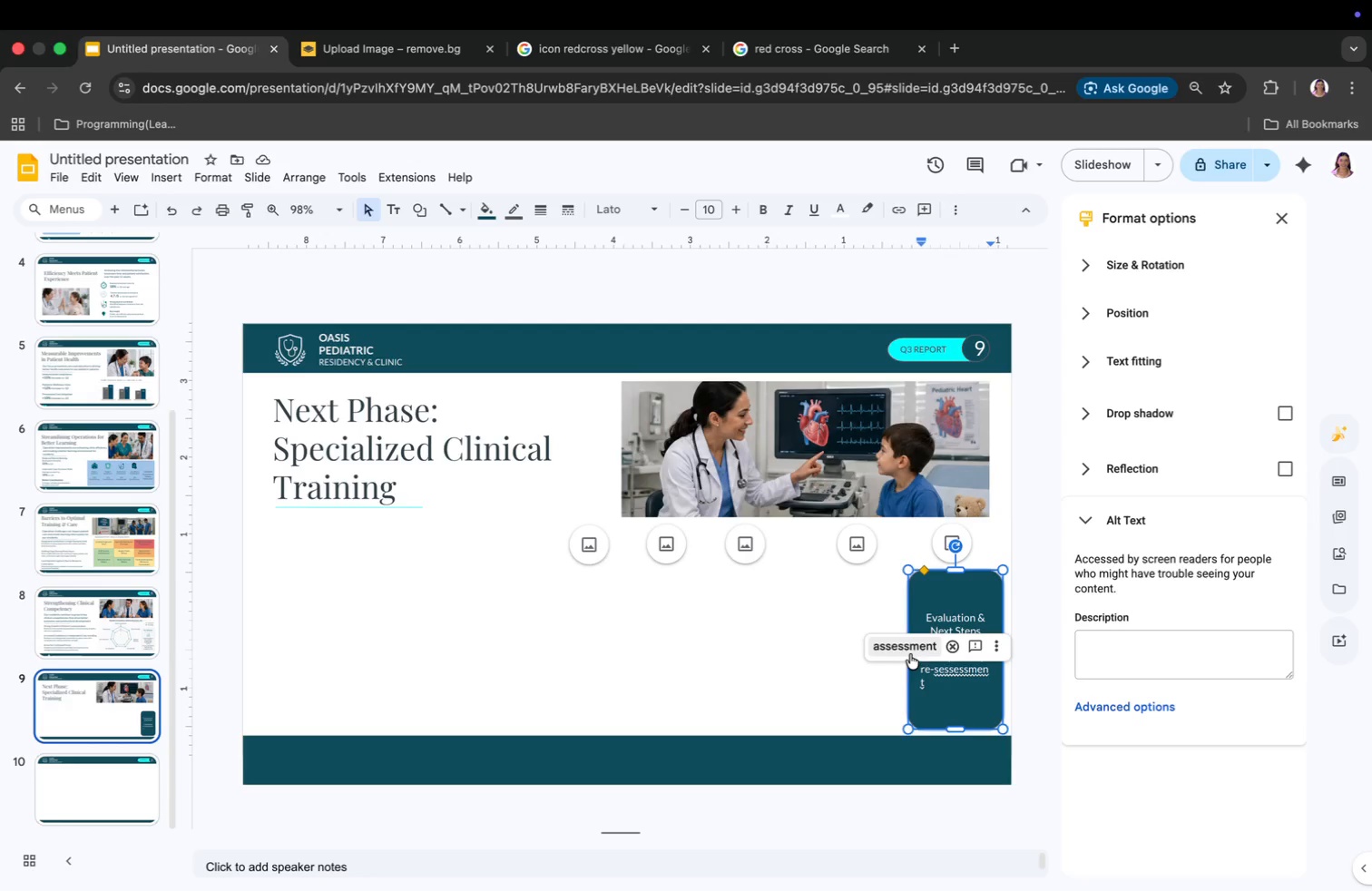 
left_click([911, 648])
 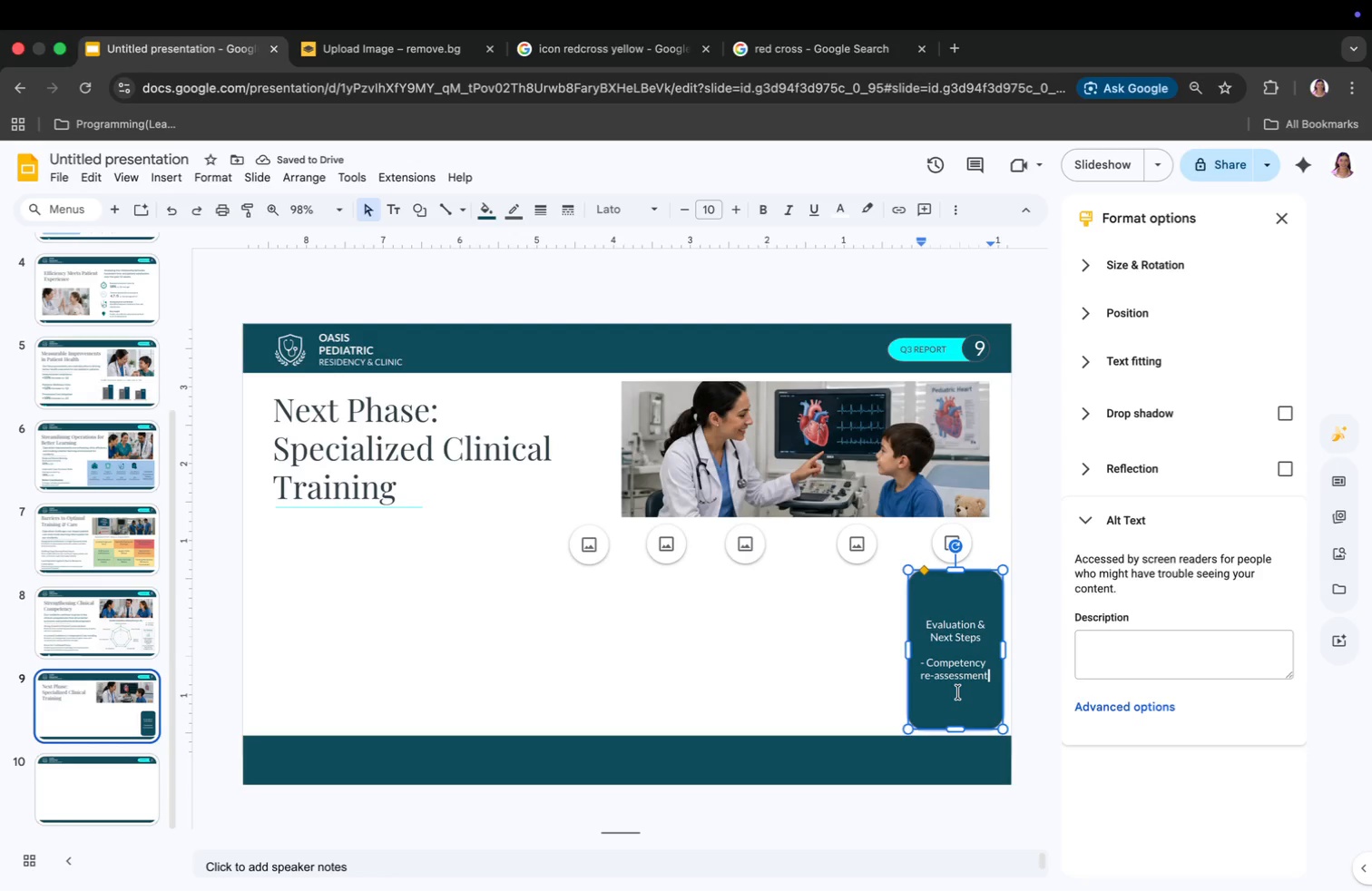 
key(Enter)
 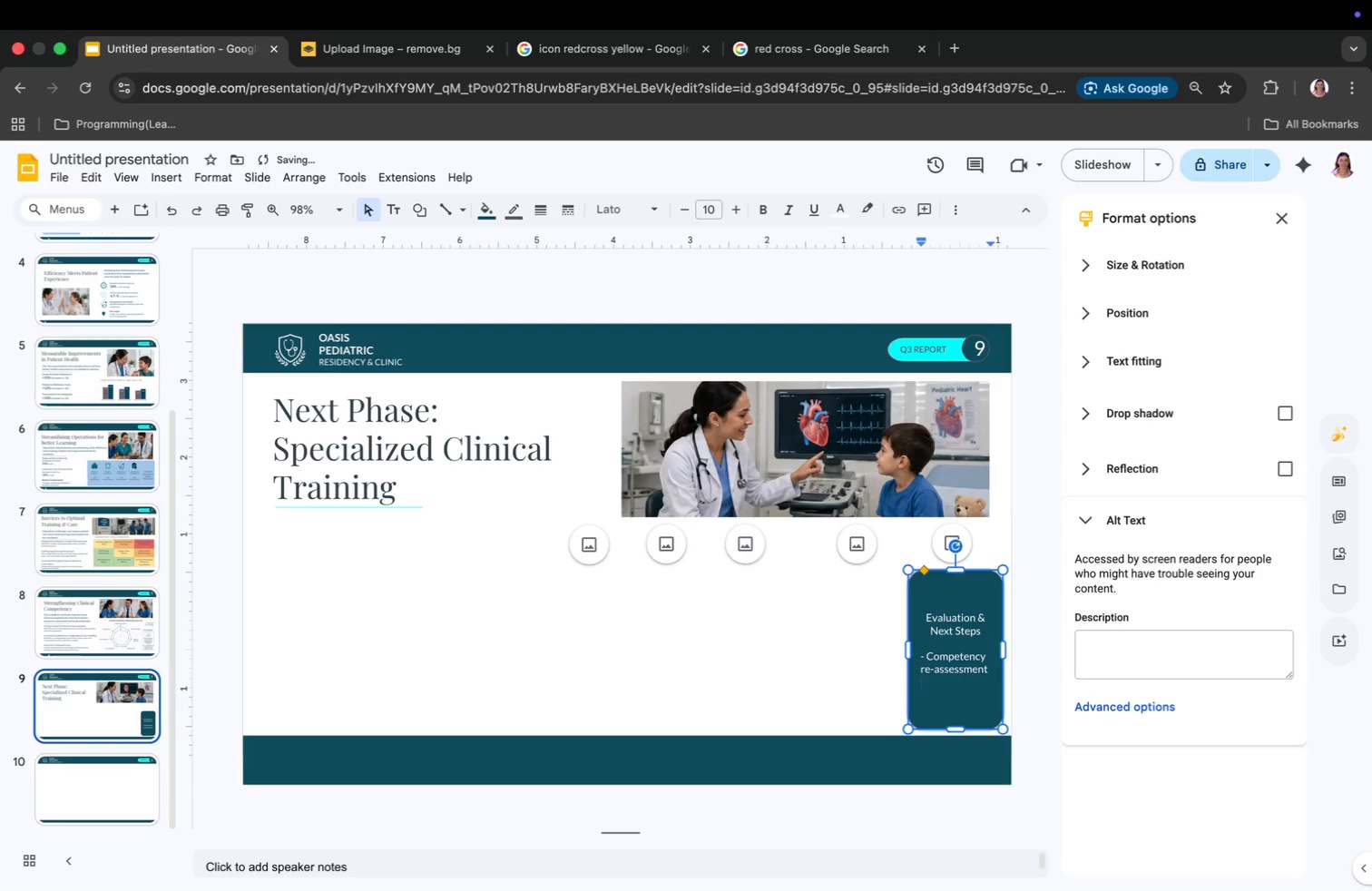 
type(-Feedback & reflevtion)
key(Backspace)
key(Backspace)
key(Backspace)
key(Backspace)
key(Backspace)
type(ction)
 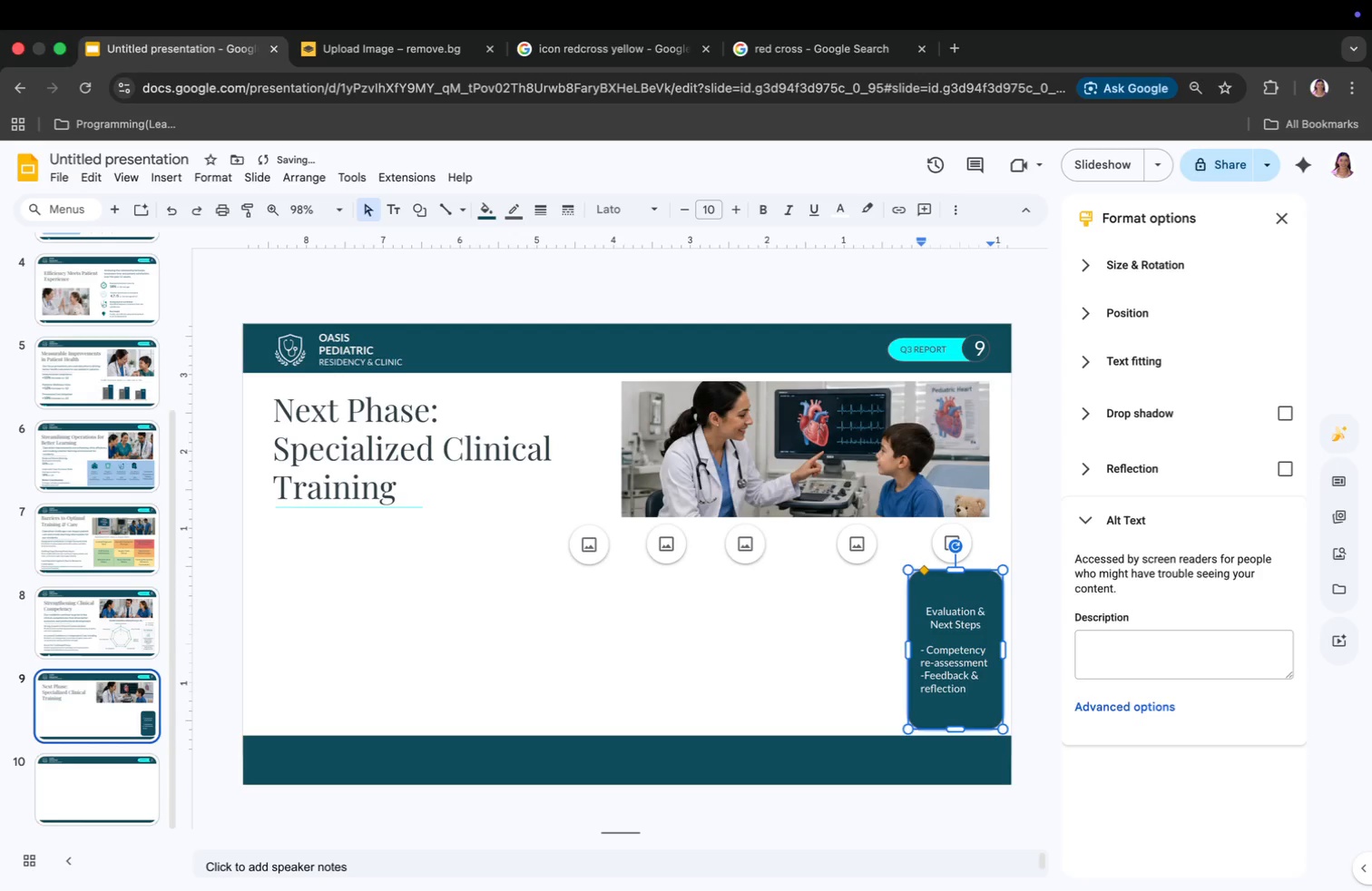 
wait(5.41)
 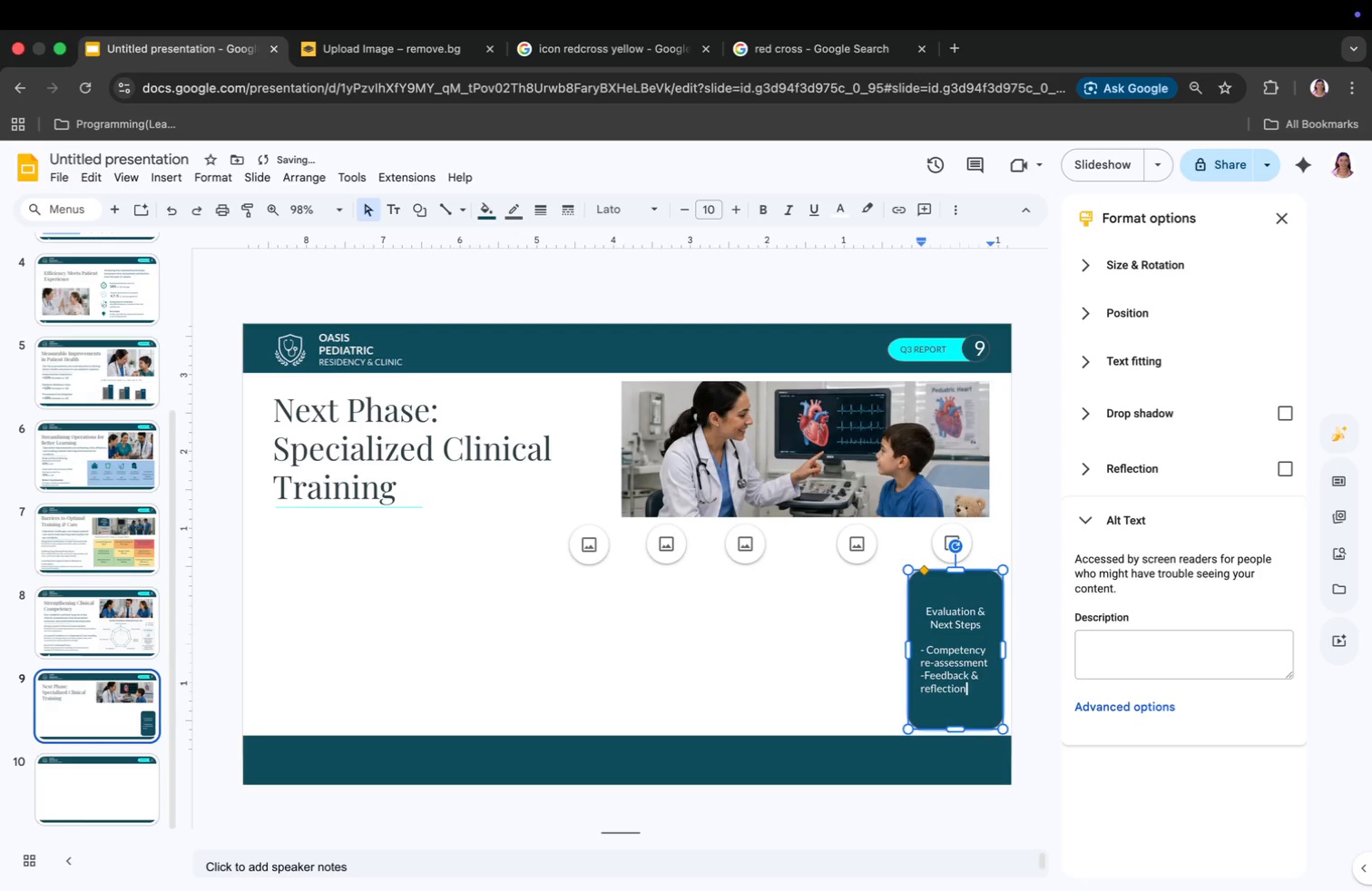 
left_click_drag(start_coordinate=[906, 653], to_coordinate=[899, 654])
 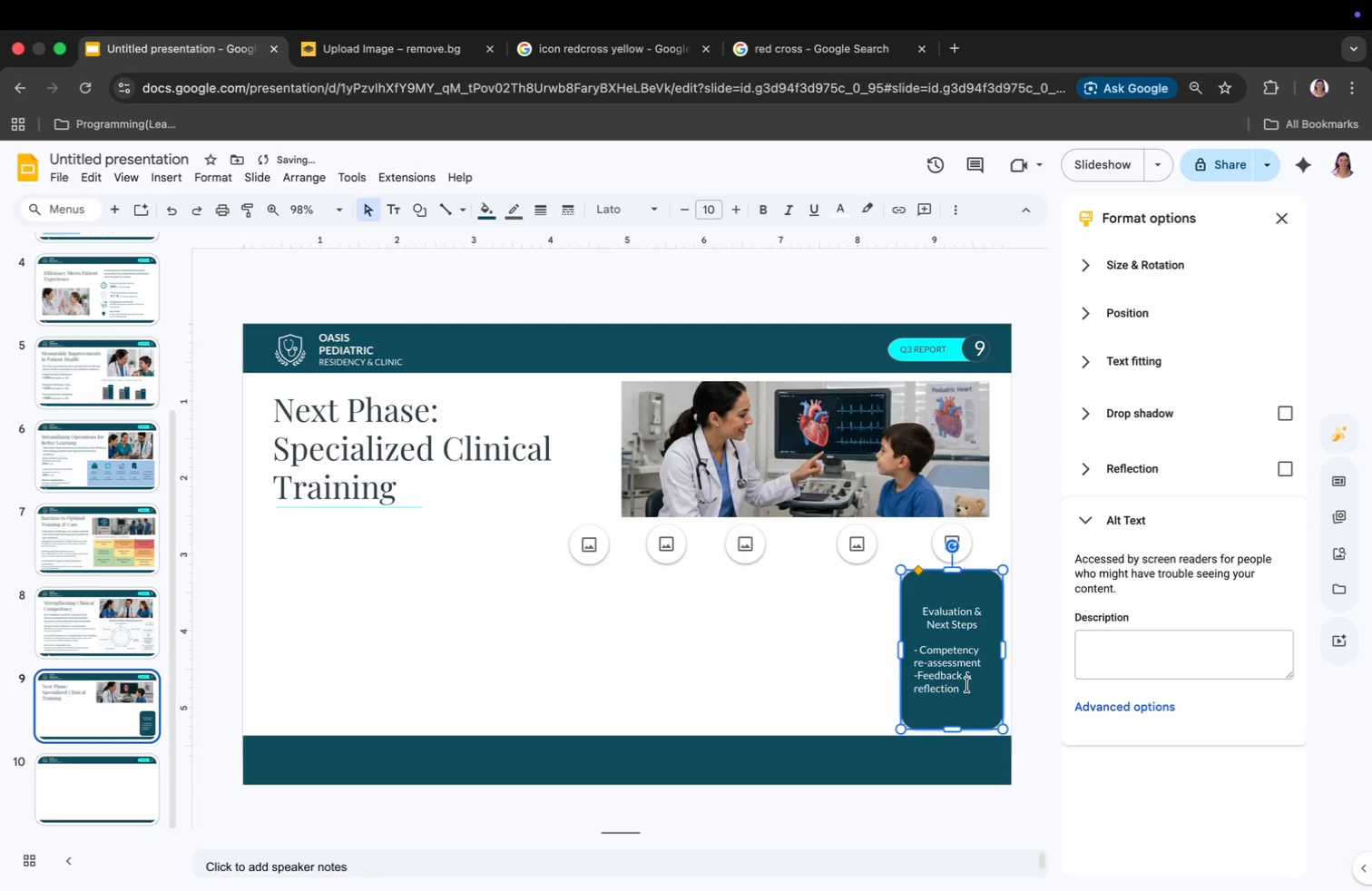 
left_click([967, 685])
 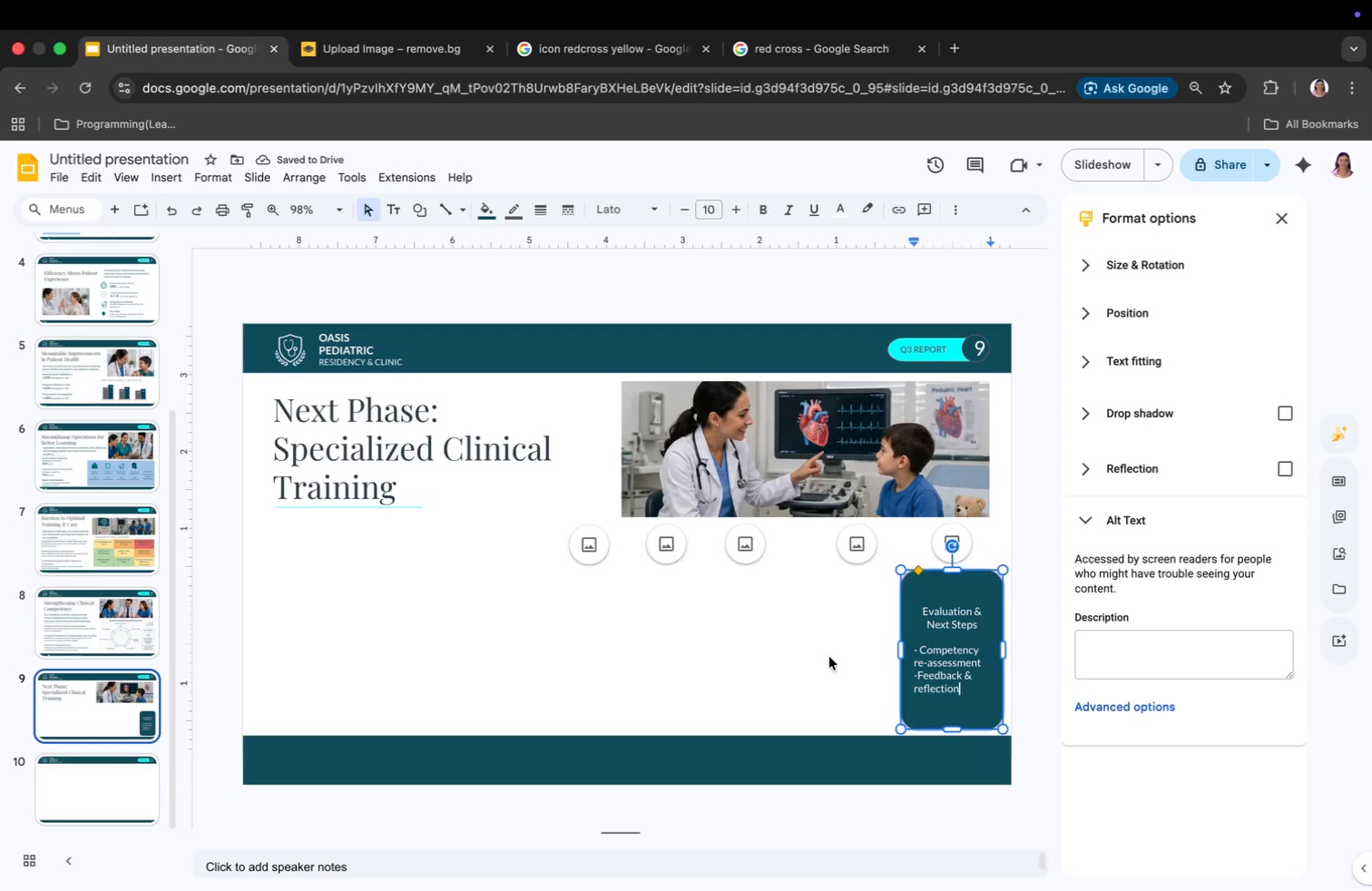 
wait(5.4)
 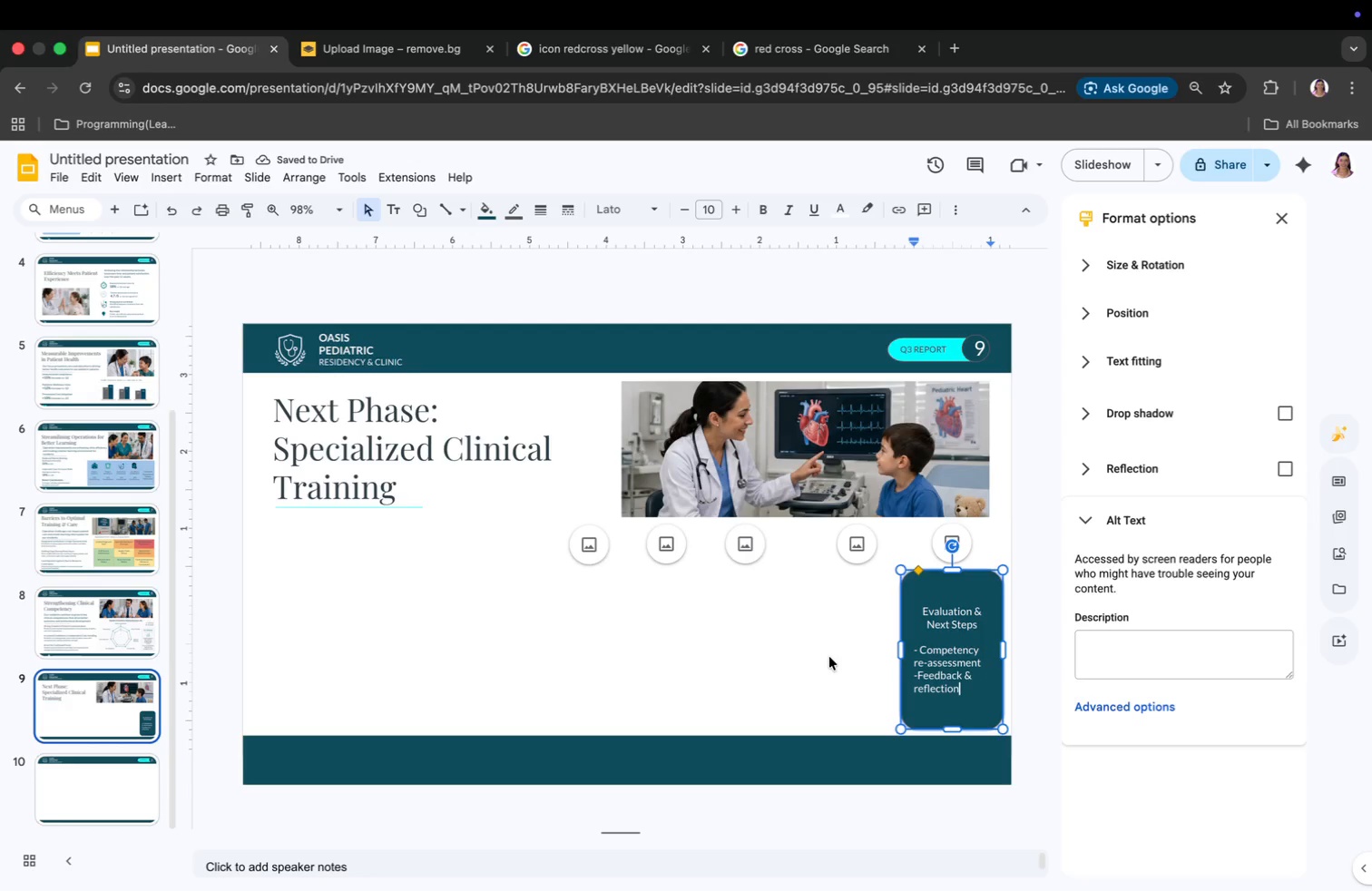 
key(Enter)
 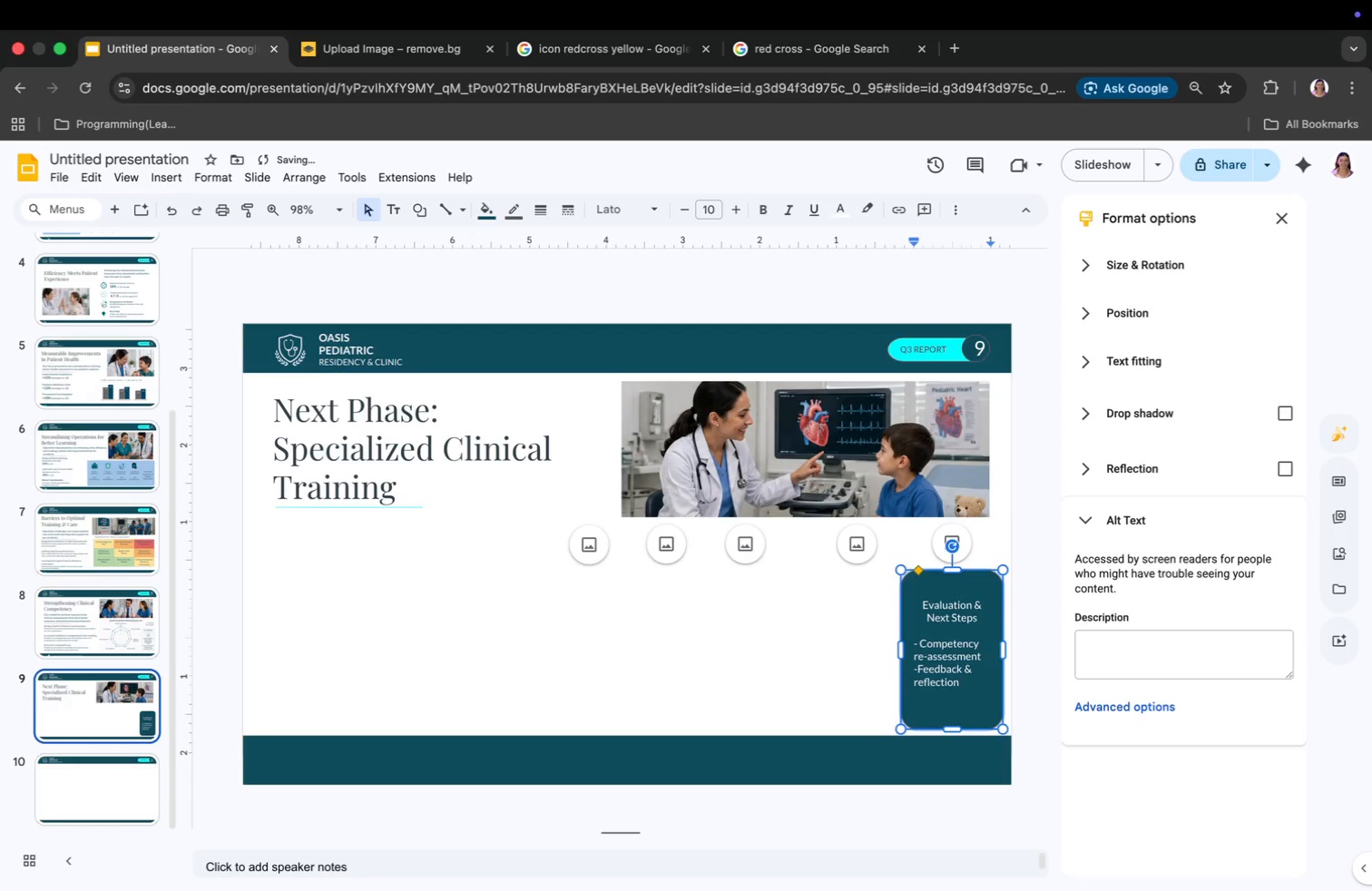 
type(-pa)
key(Backspace)
type(lanning for Q1 specialized tracks)
 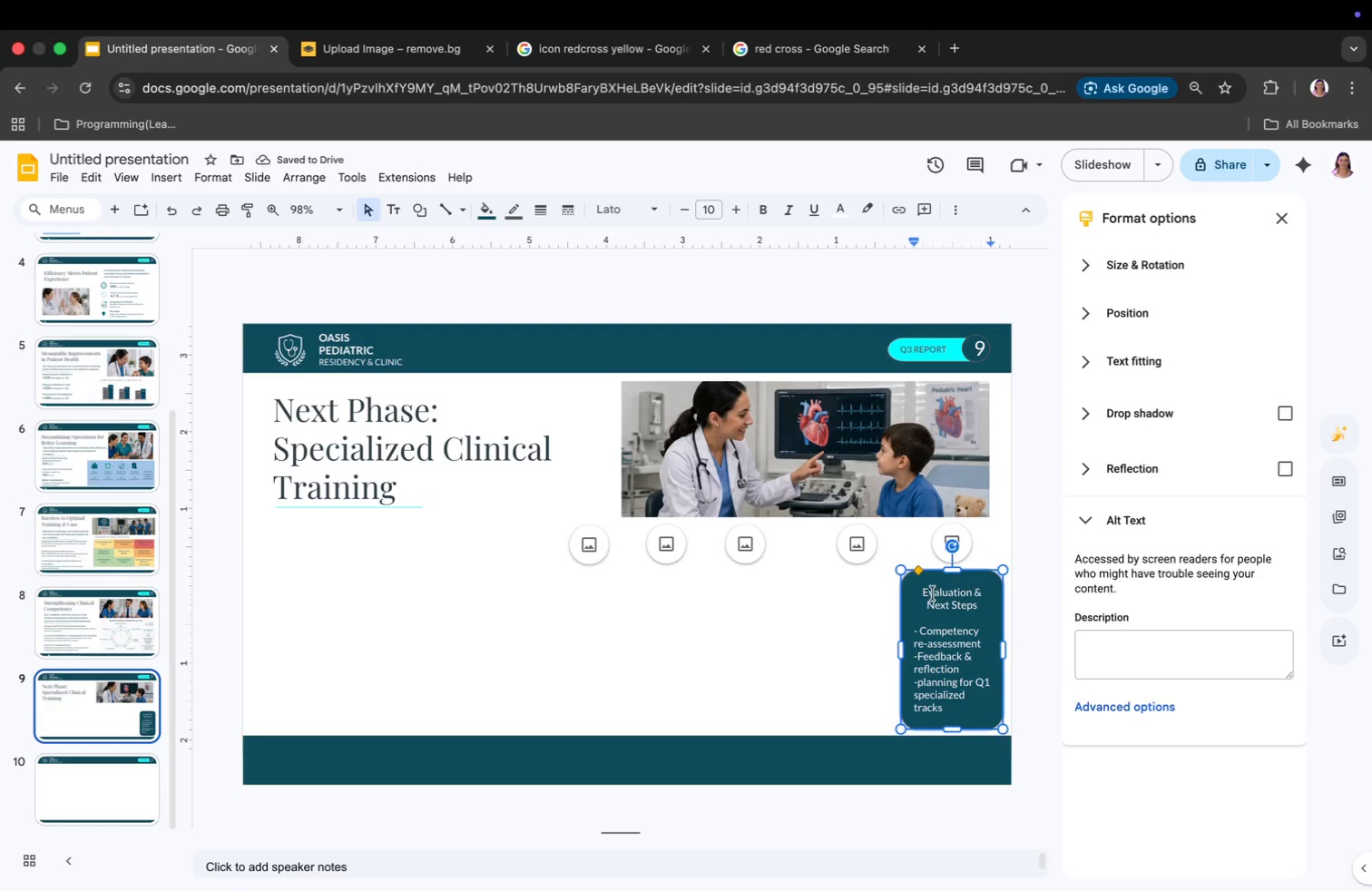 
left_click([925, 593])
 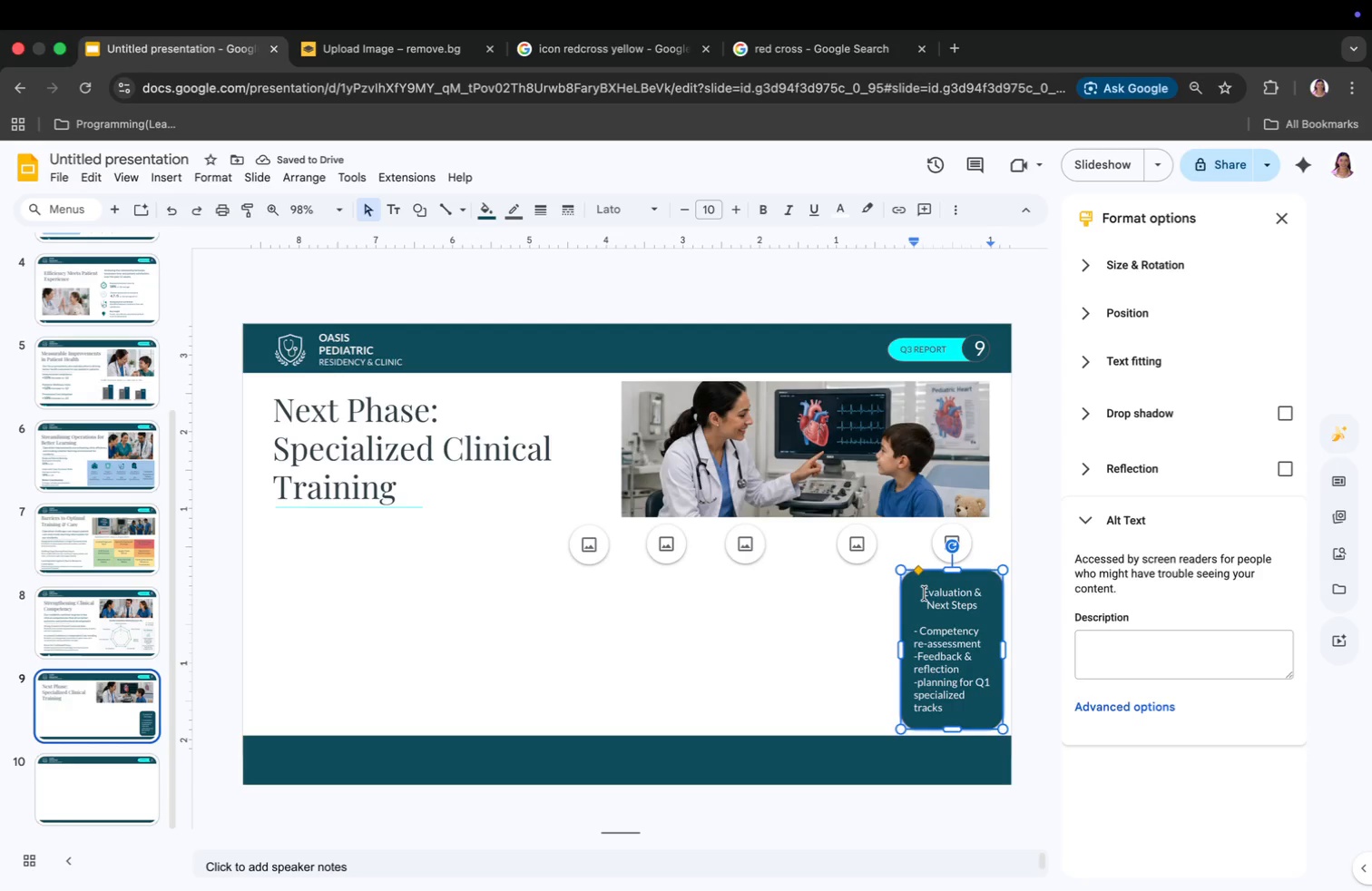 
key(Enter)
 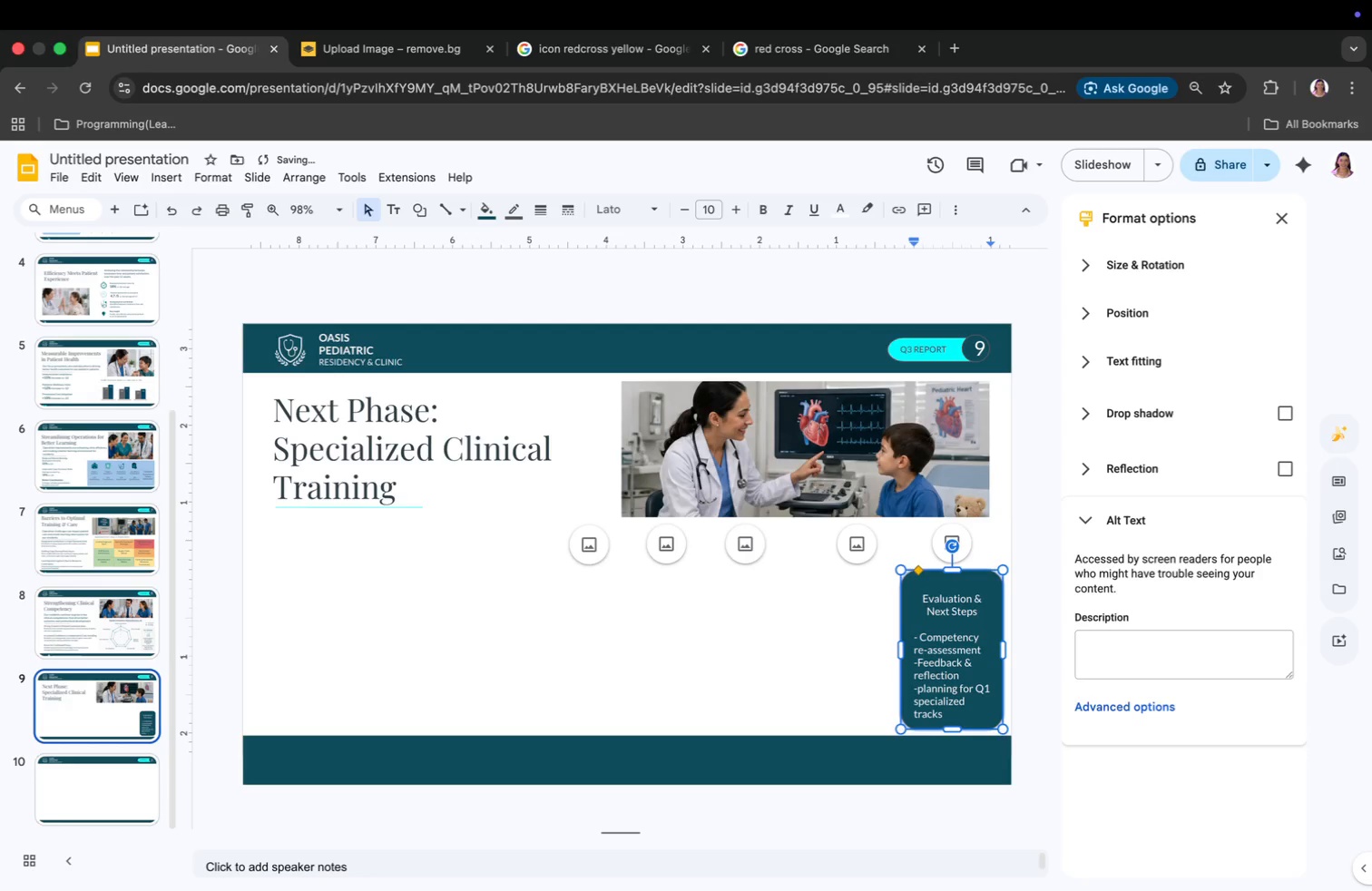 
key(Enter)
 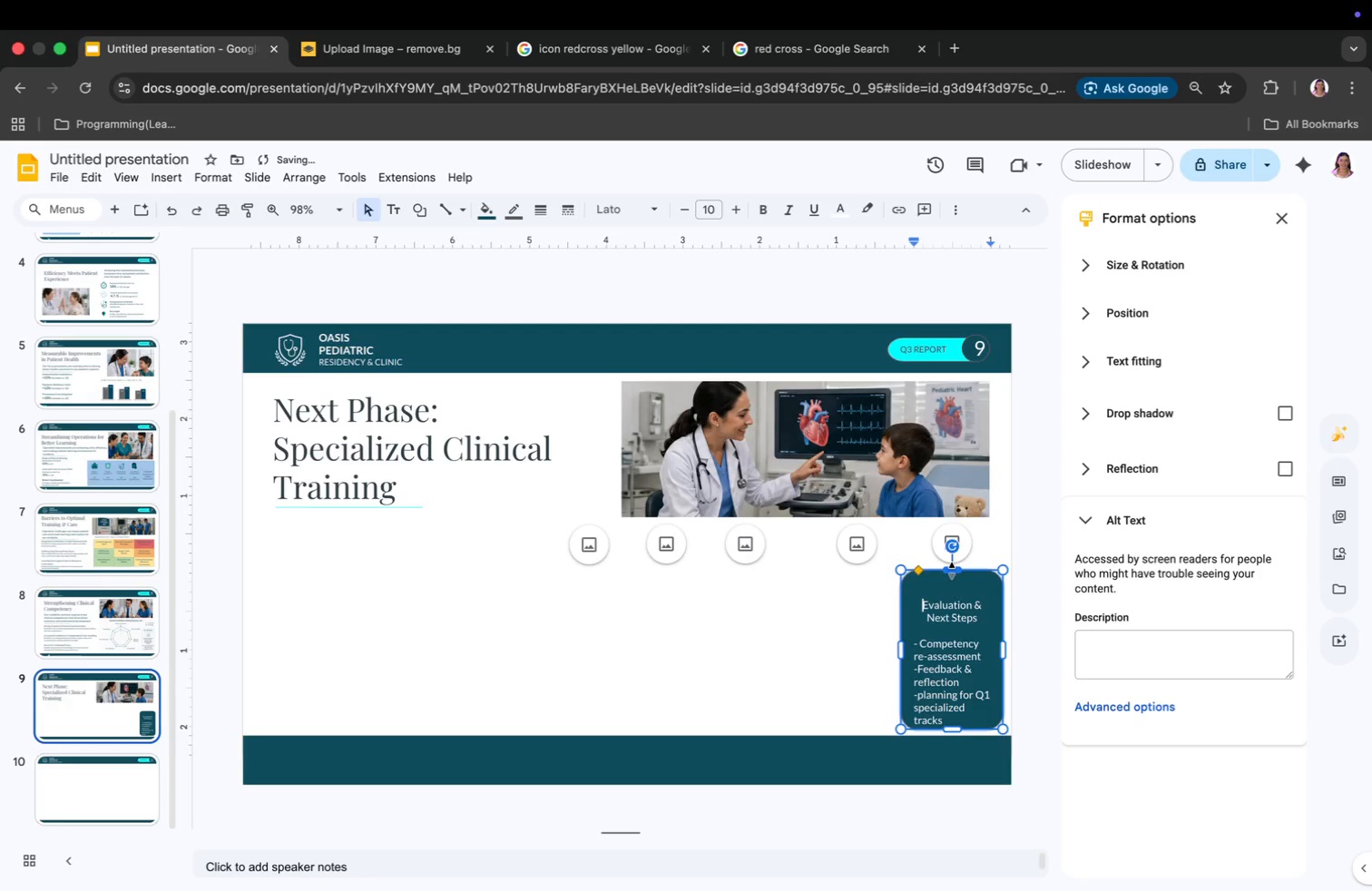 
left_click([953, 581])
 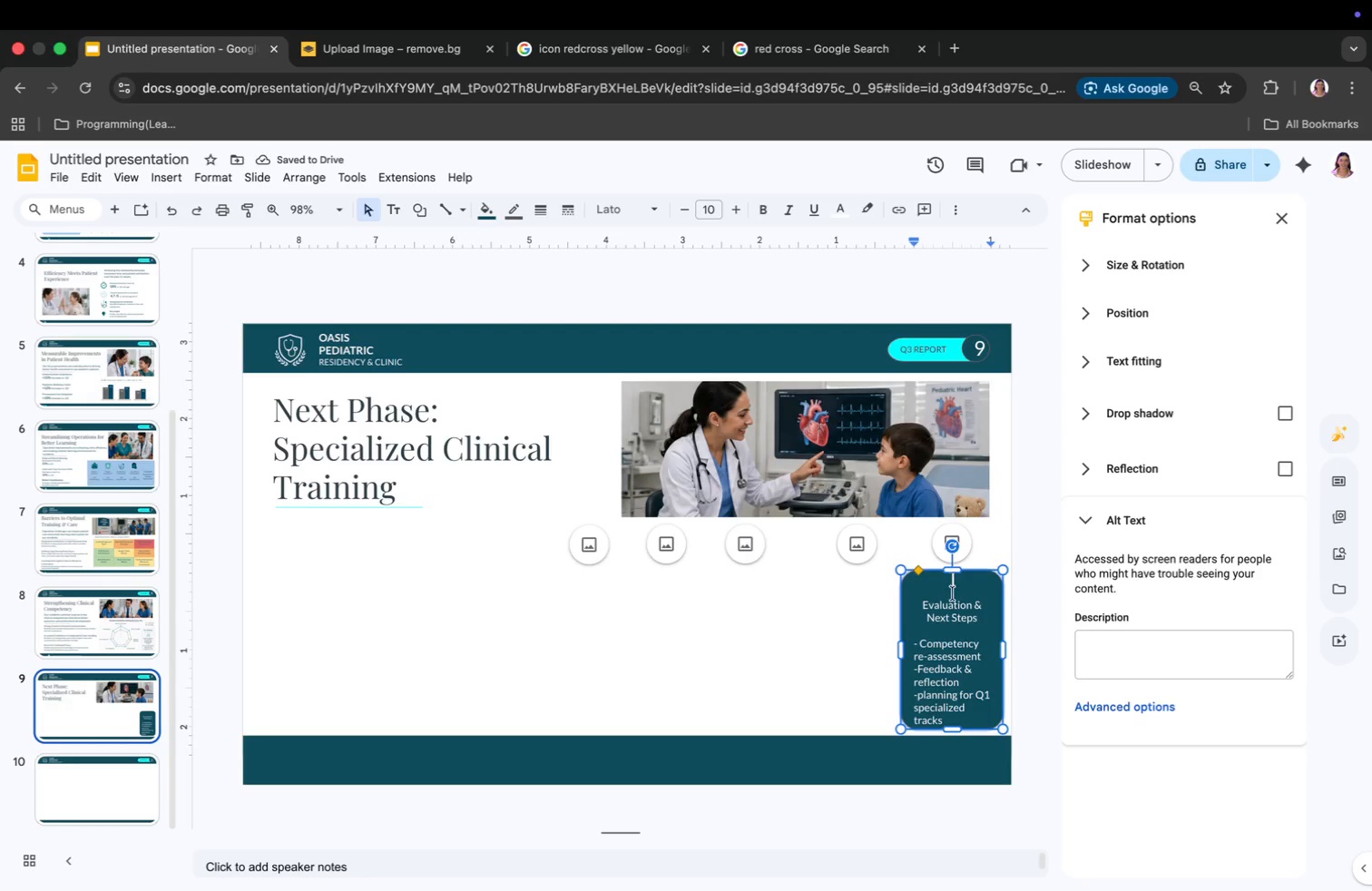 
double_click([953, 597])
 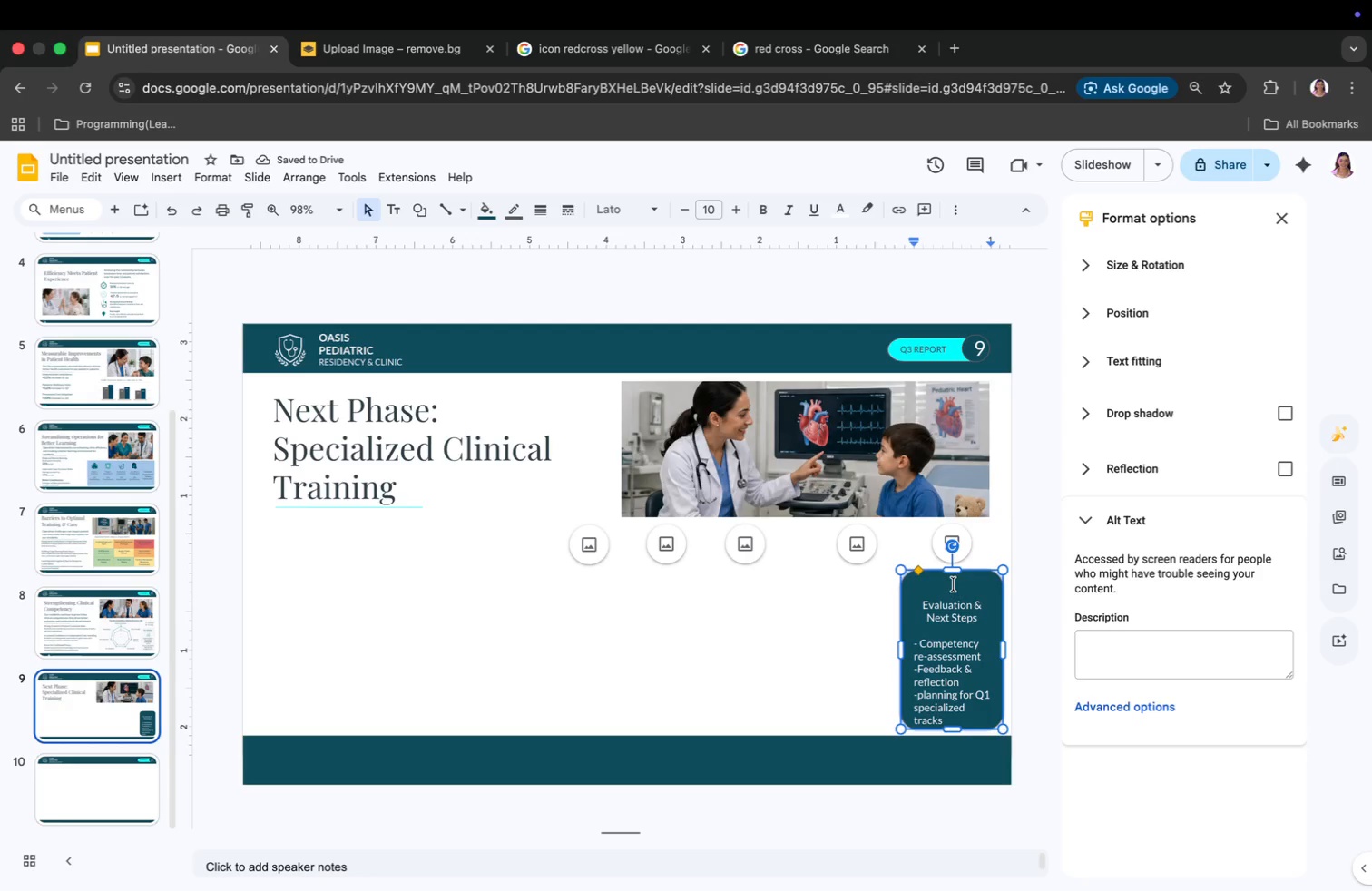 
left_click([954, 584])
 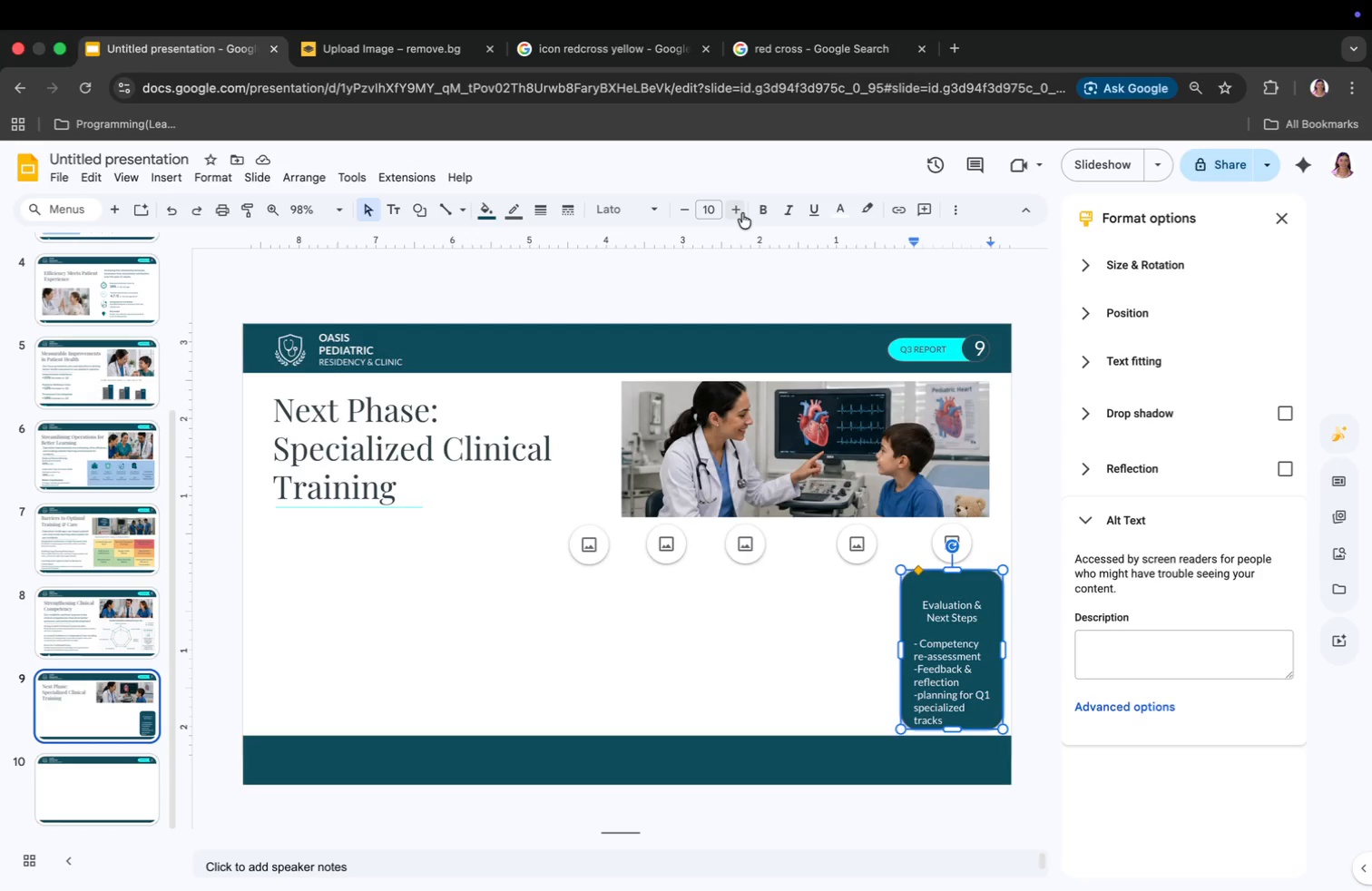 
left_click([735, 213])
 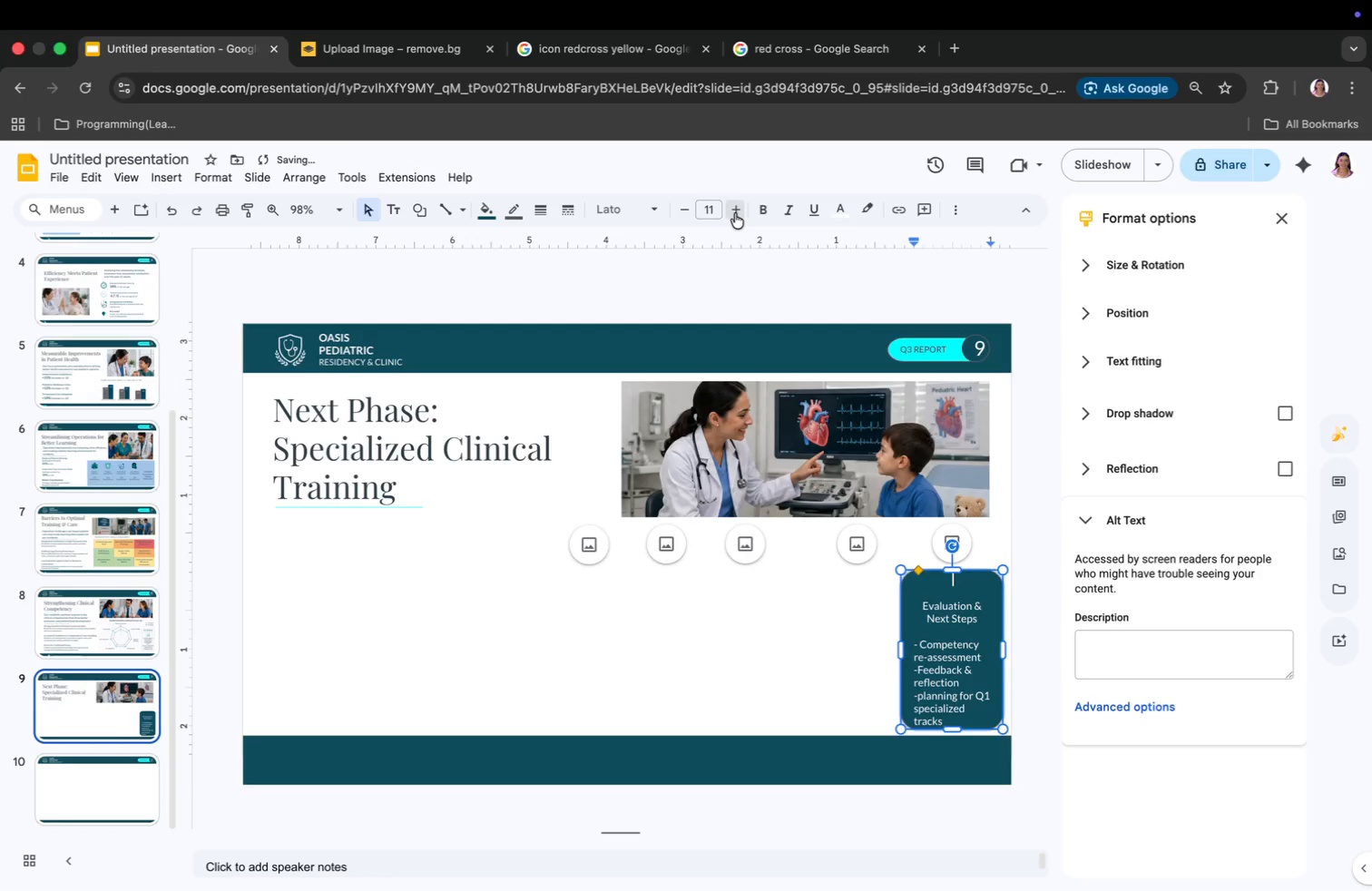 
left_click([735, 213])
 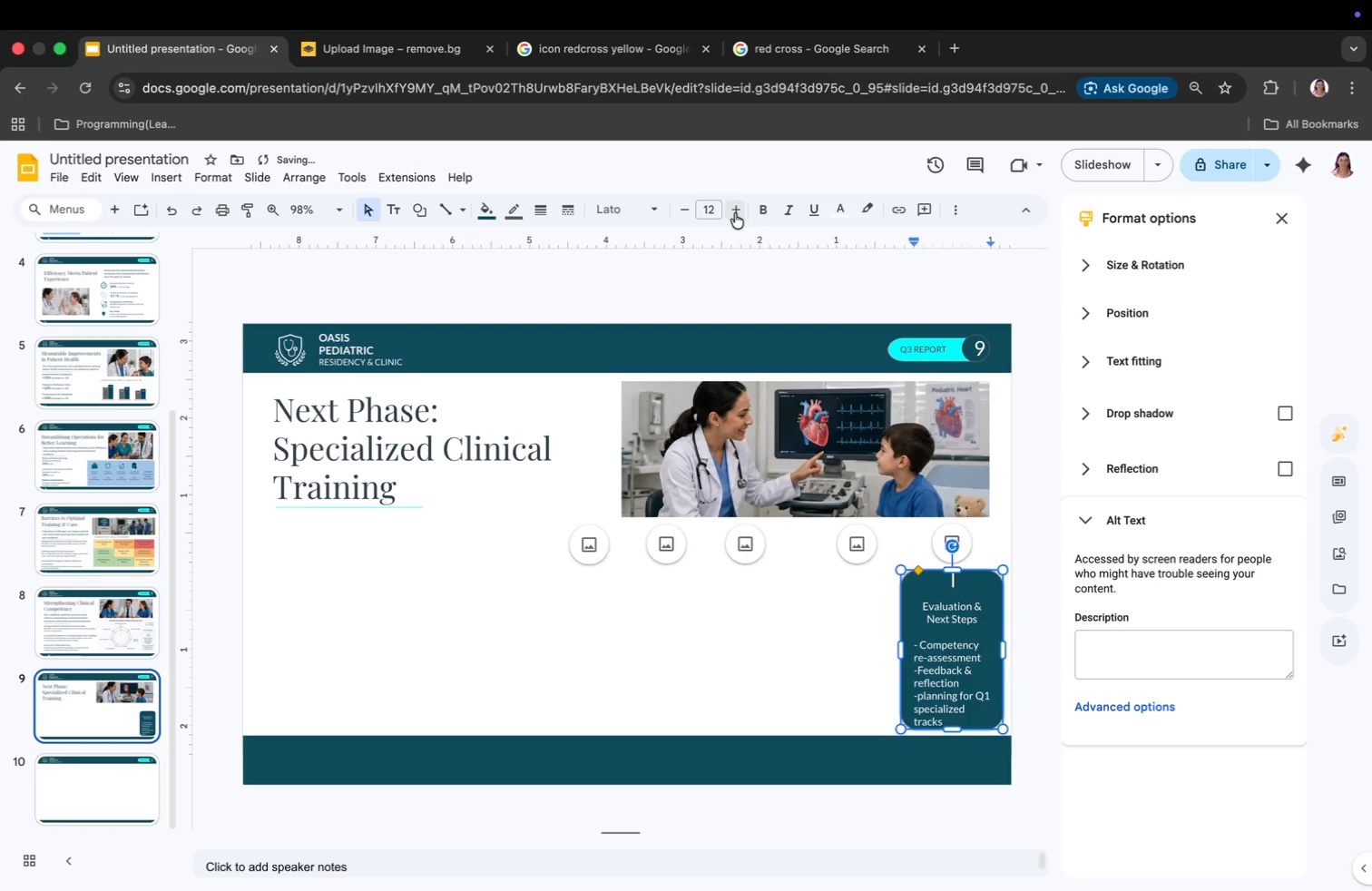 
left_click([735, 213])
 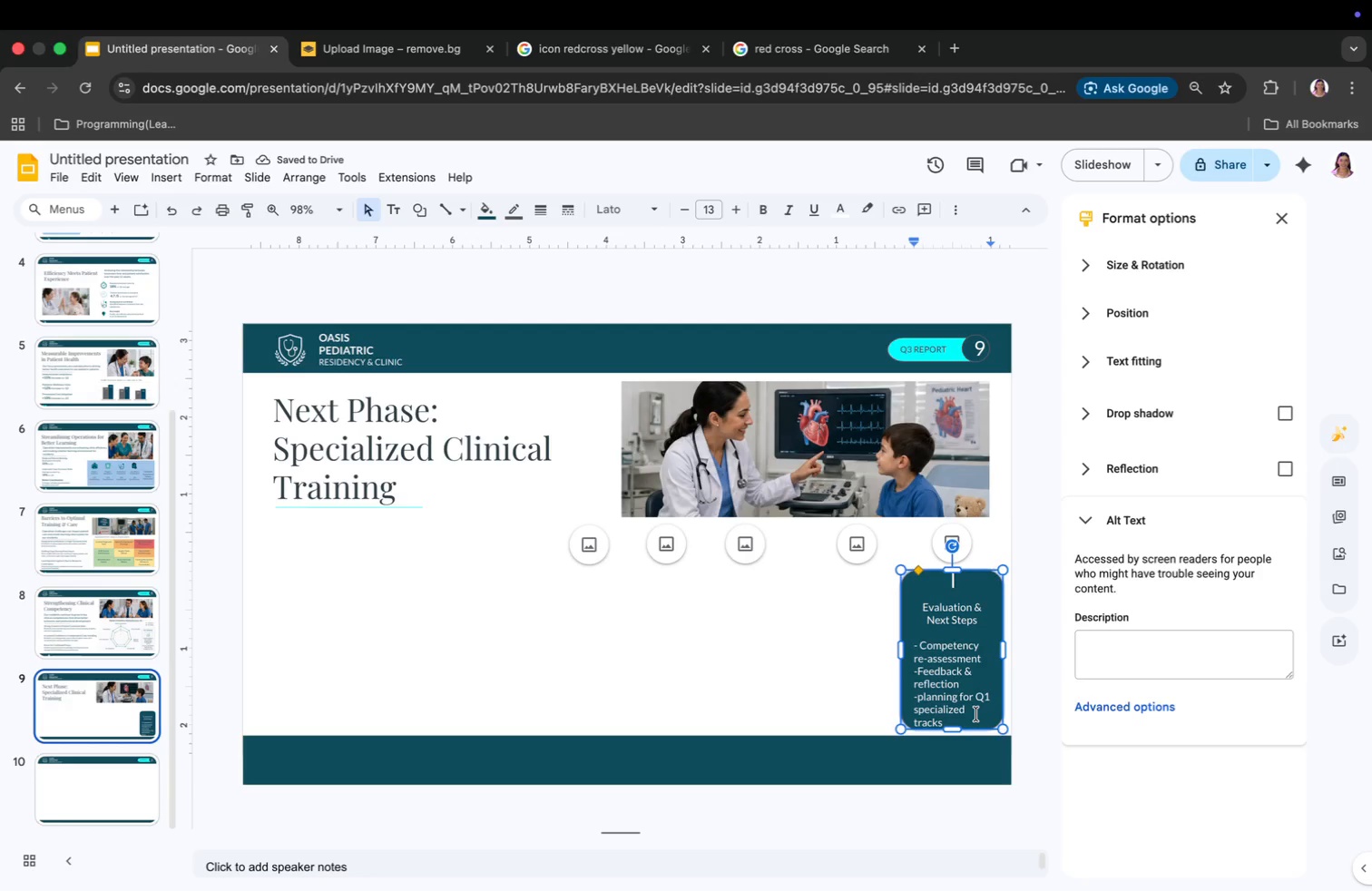 
wait(8.49)
 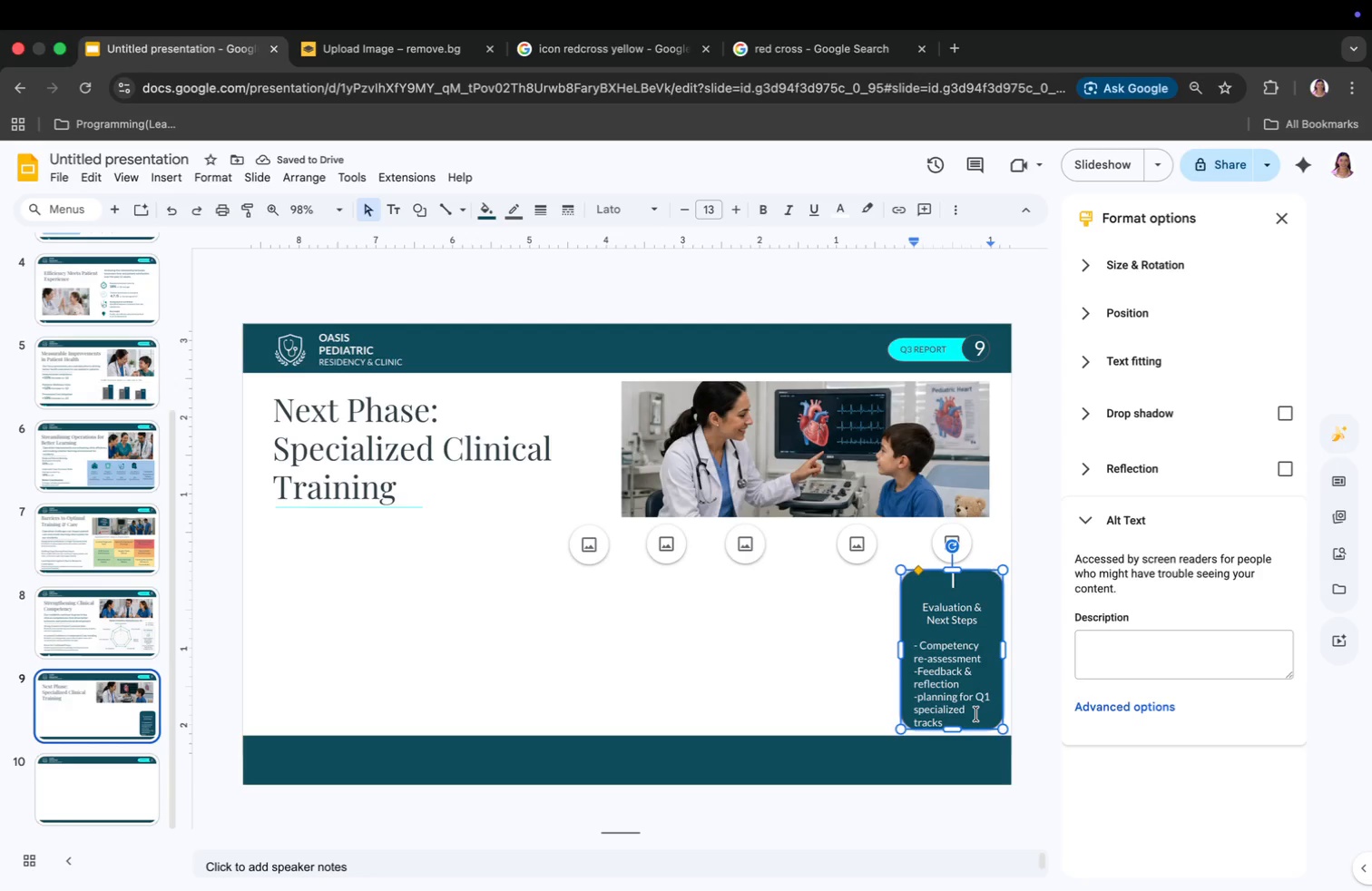 
type(END OFQ4)
 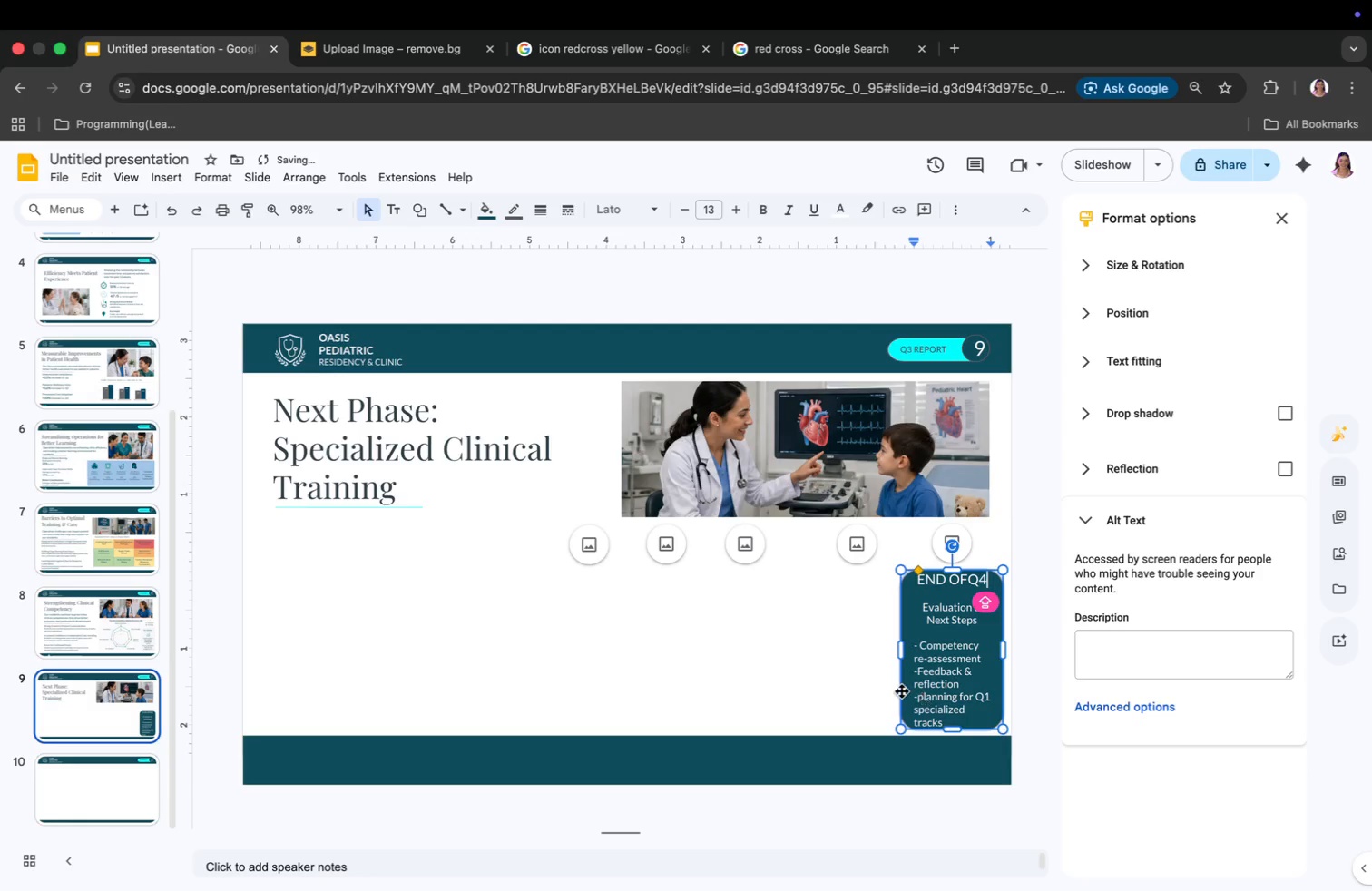 
left_click([882, 691])
 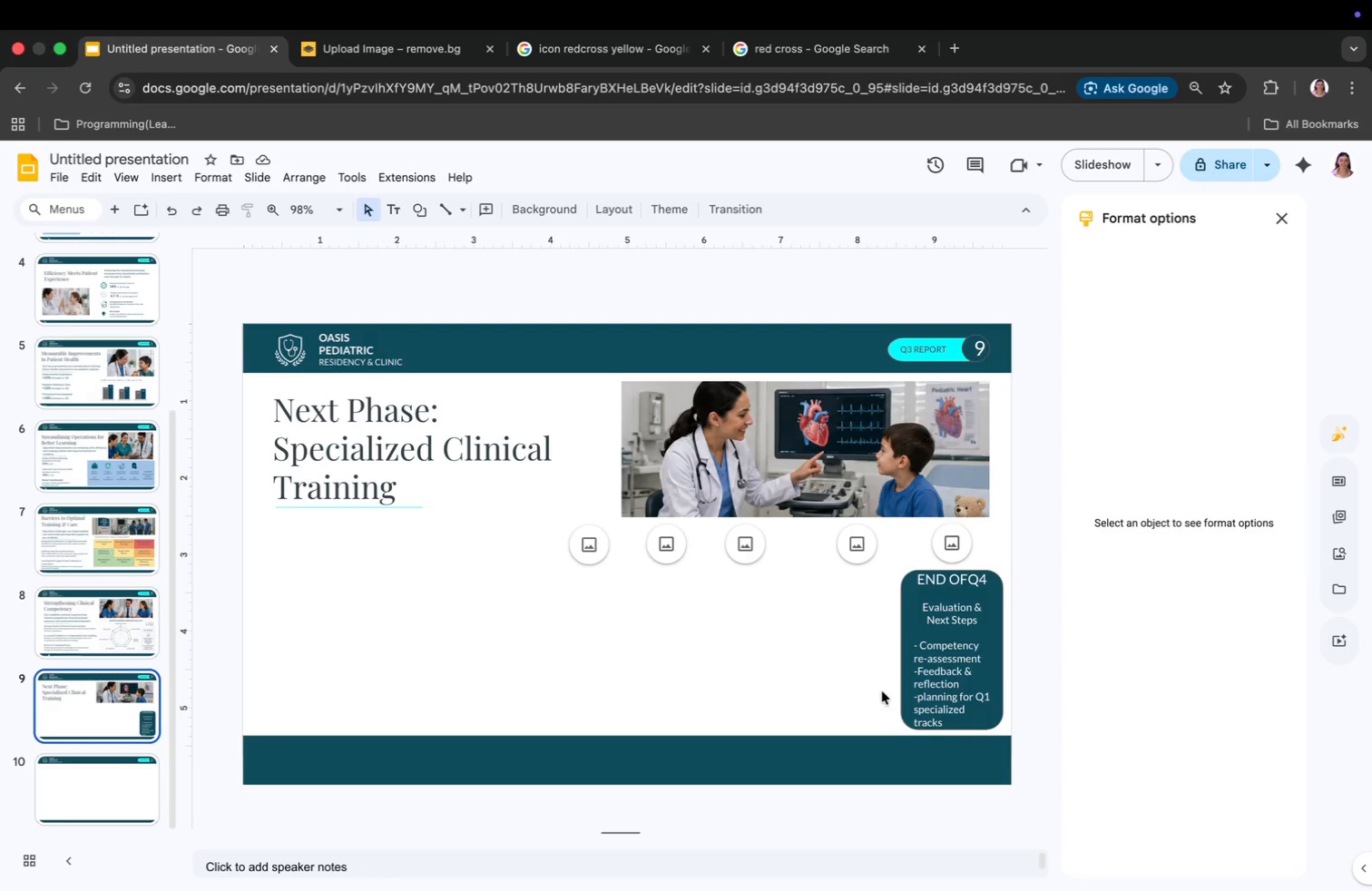 
wait(6.72)
 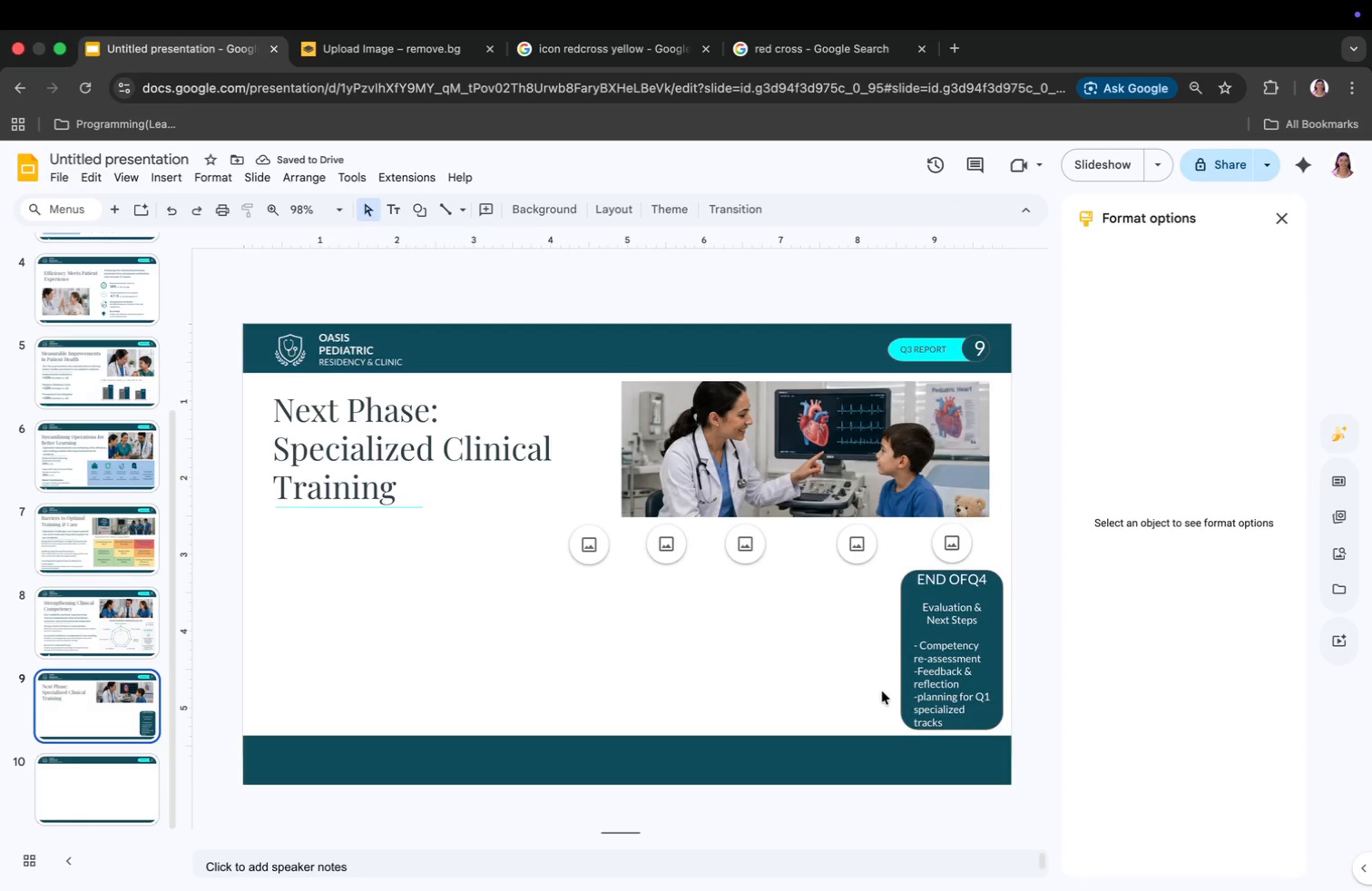 
right_click([914, 614])
 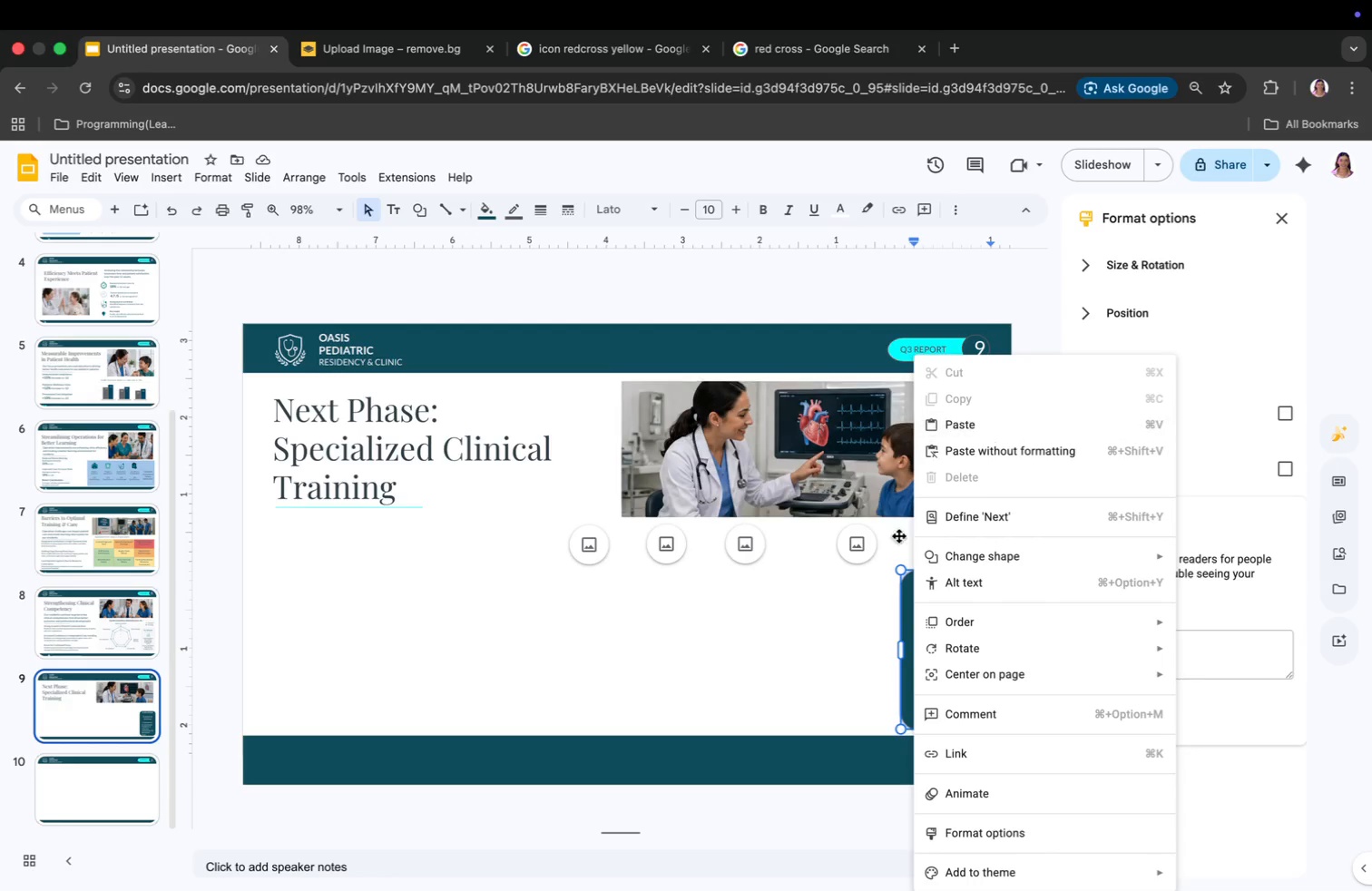 
left_click([881, 582])
 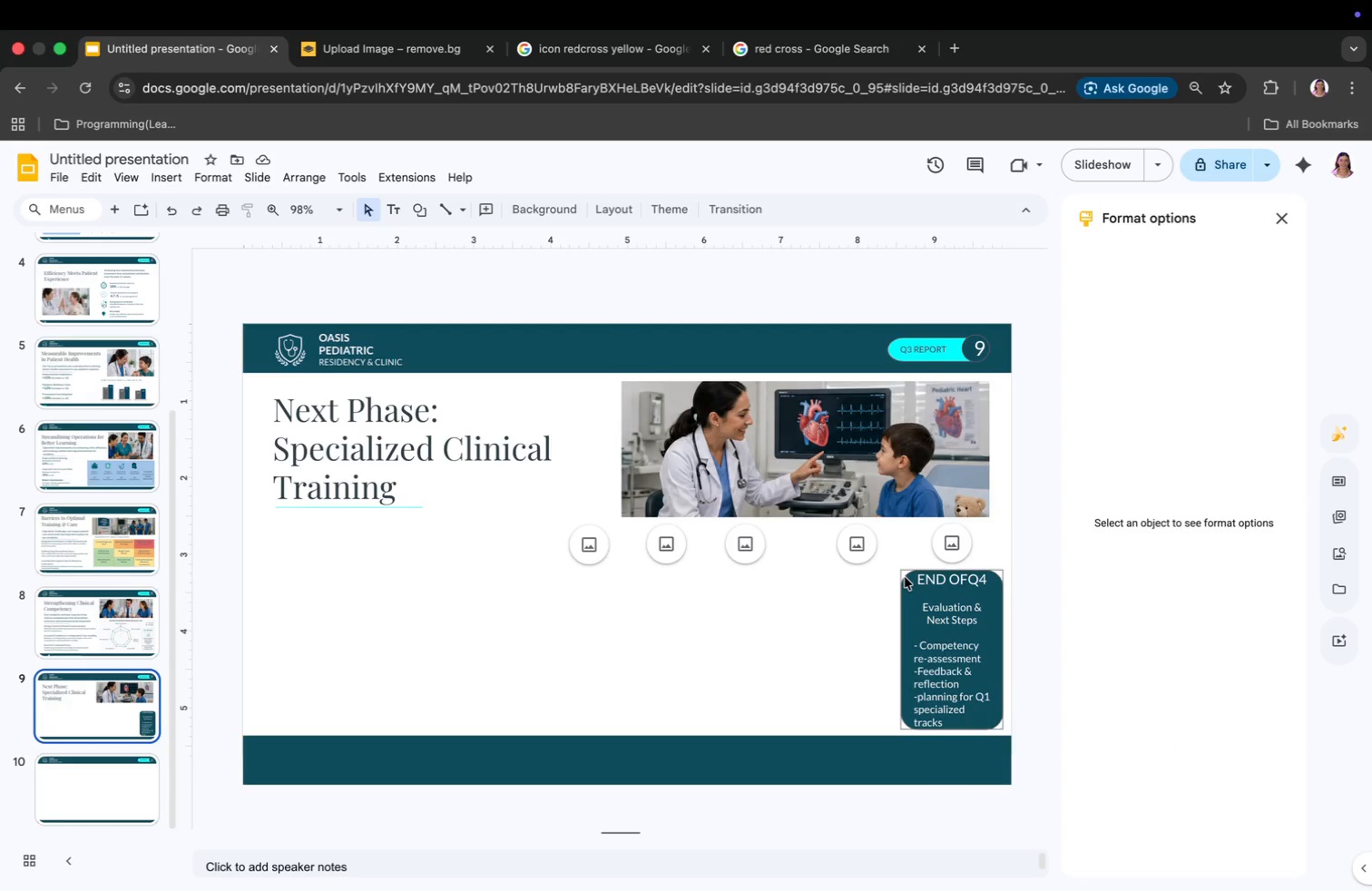 
right_click([905, 577])
 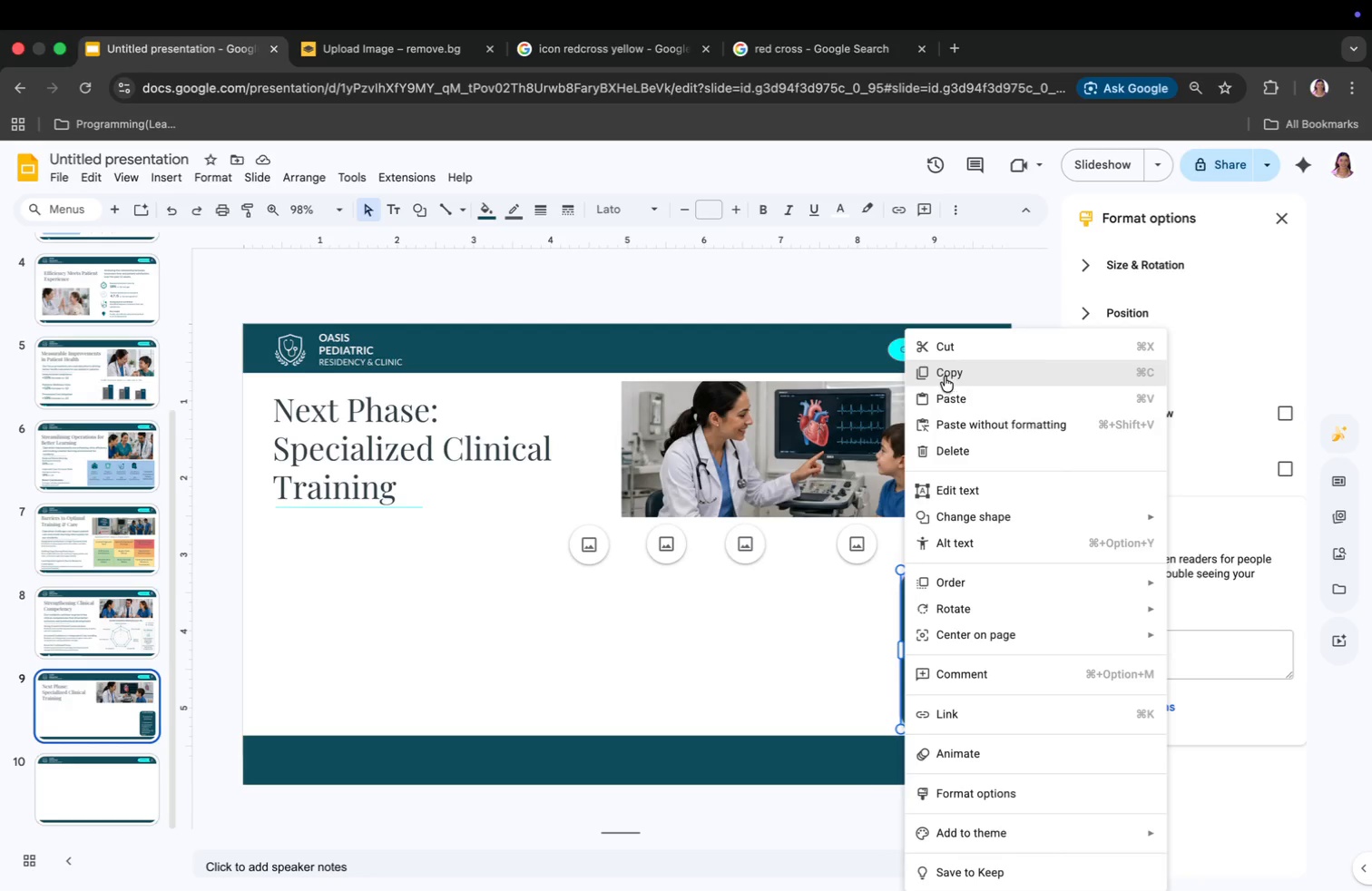 
left_click([945, 377])
 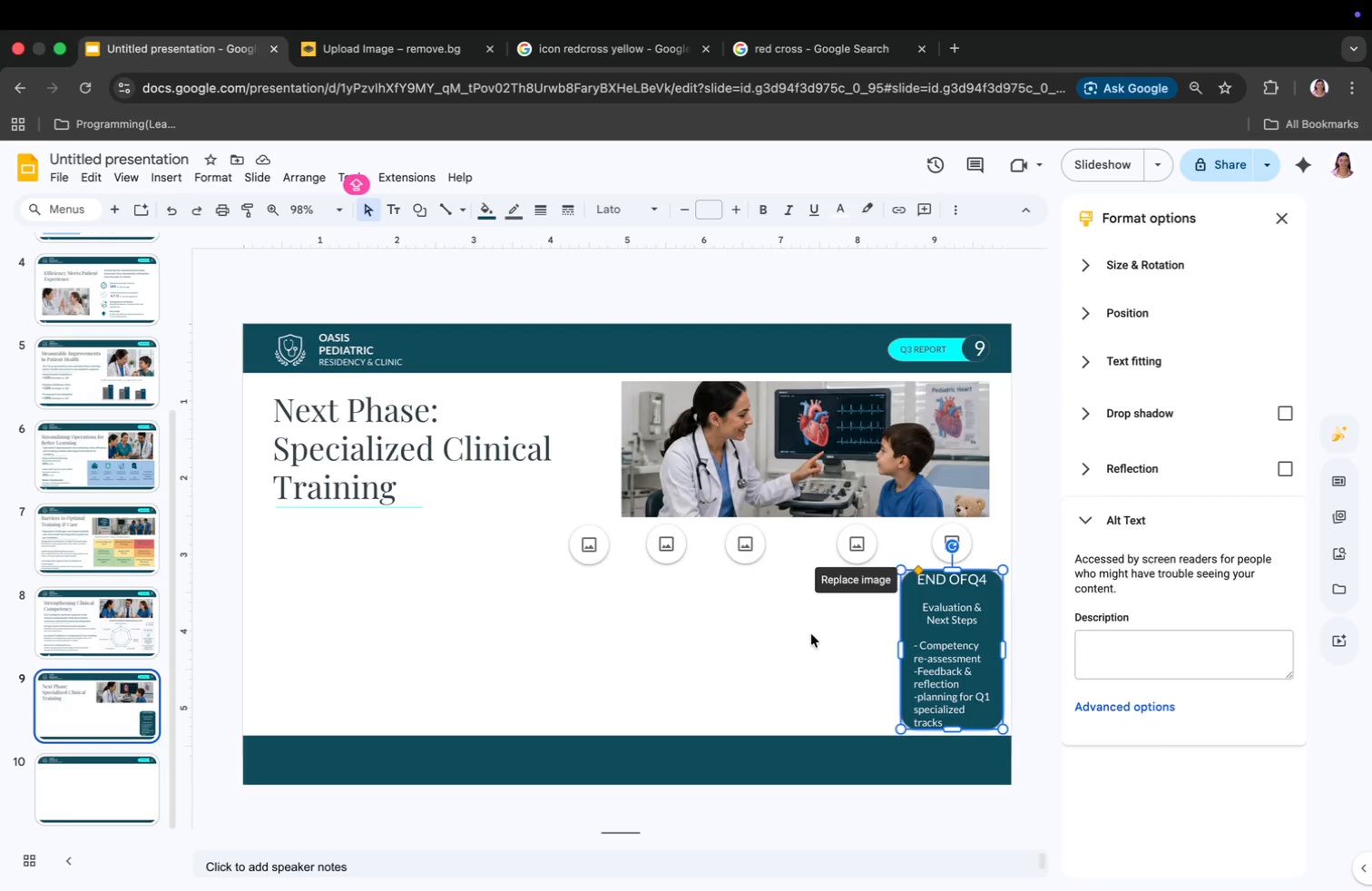 
key(Meta+V)
 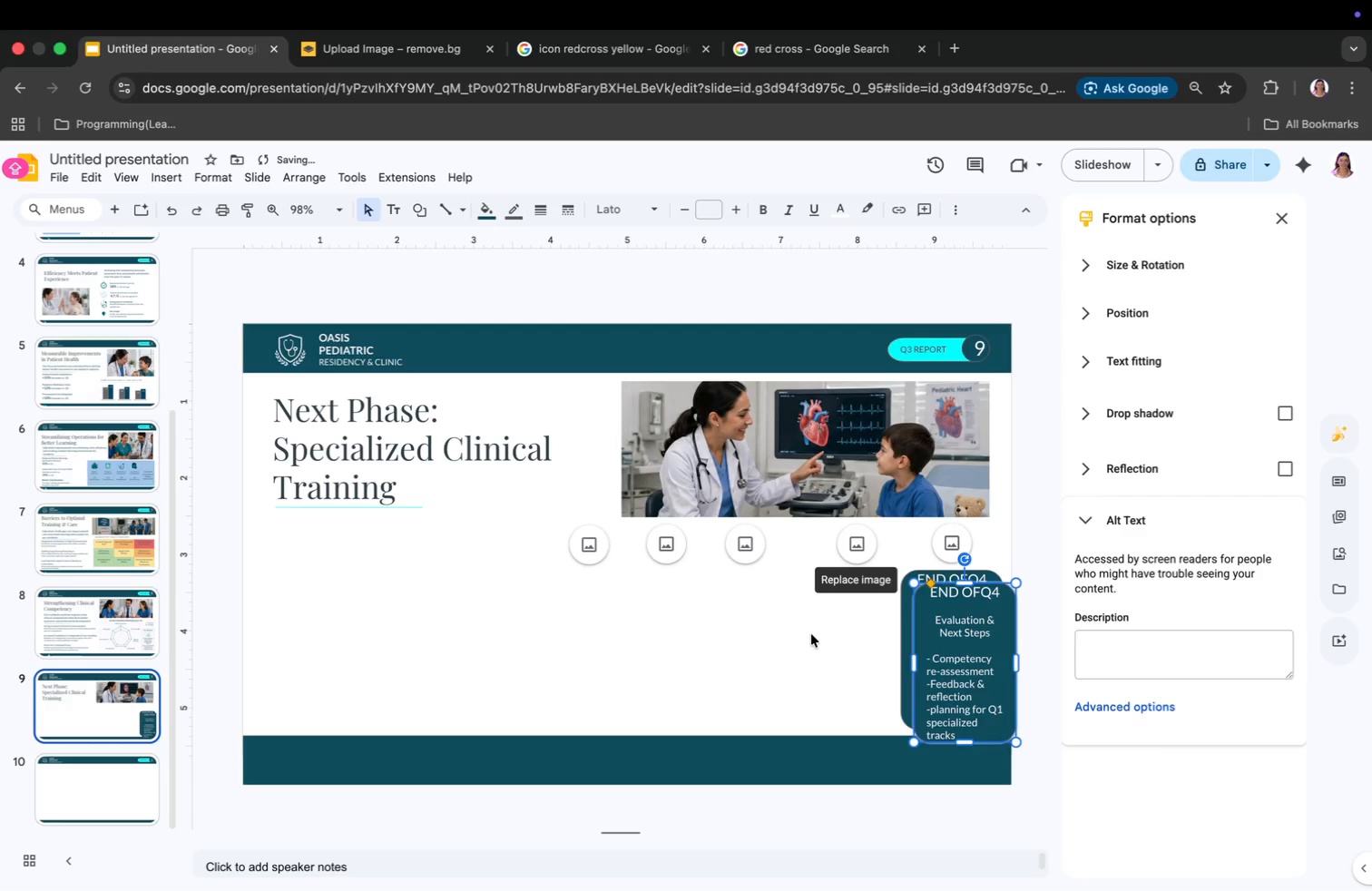 
key(Meta+V)
 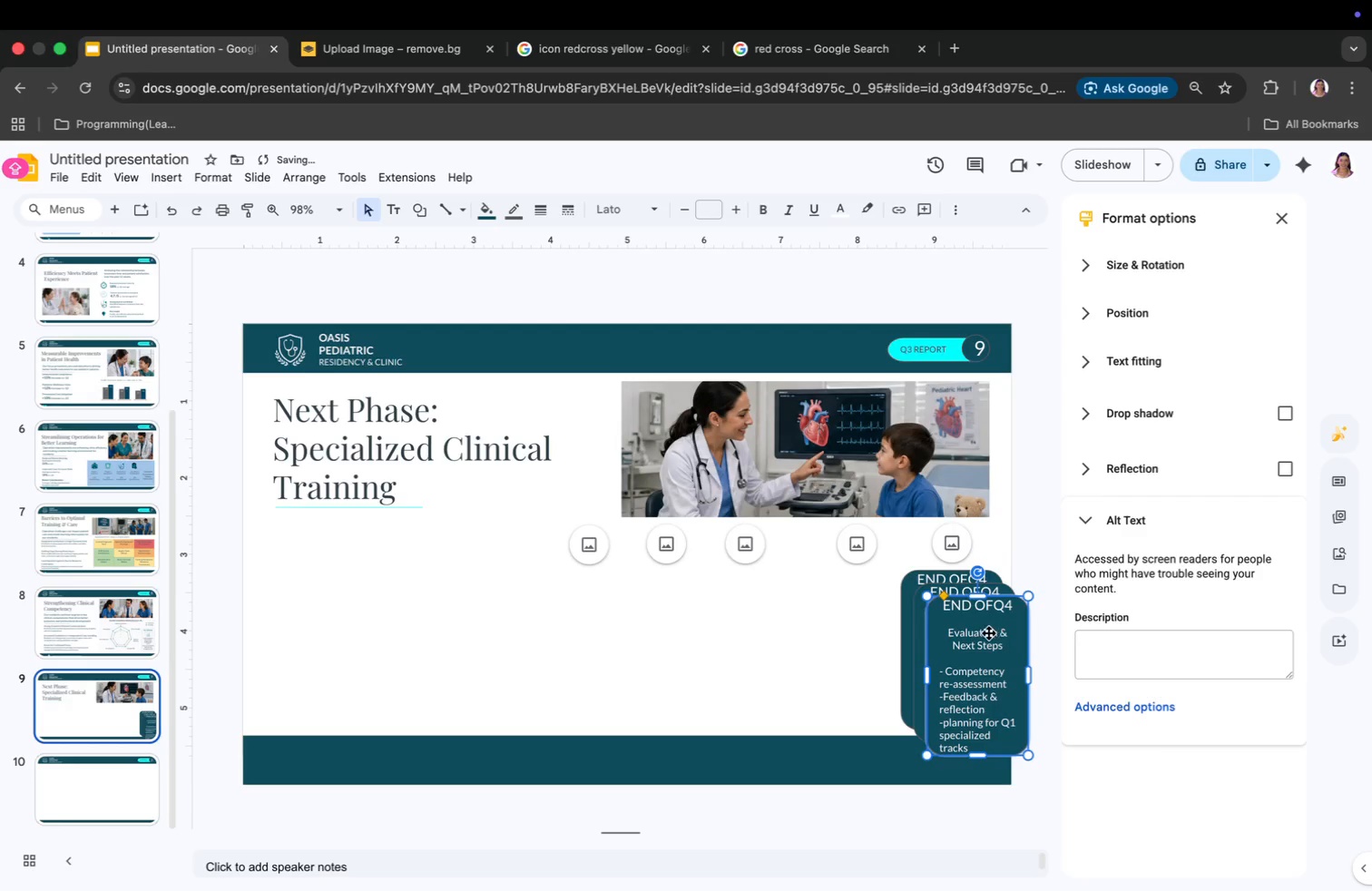 
left_click_drag(start_coordinate=[981, 634], to_coordinate=[913, 632])
 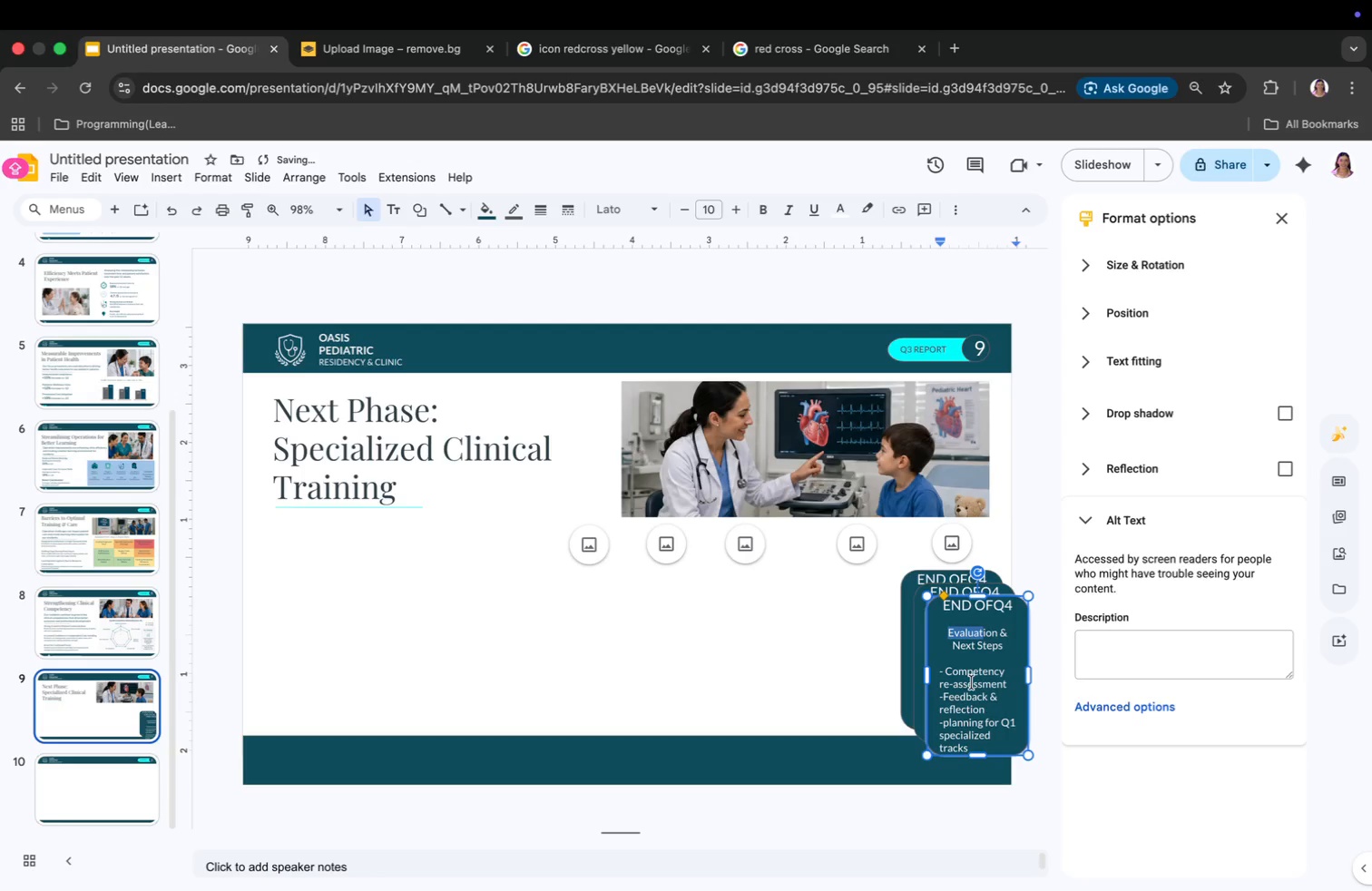 
left_click_drag(start_coordinate=[972, 682], to_coordinate=[944, 687])
 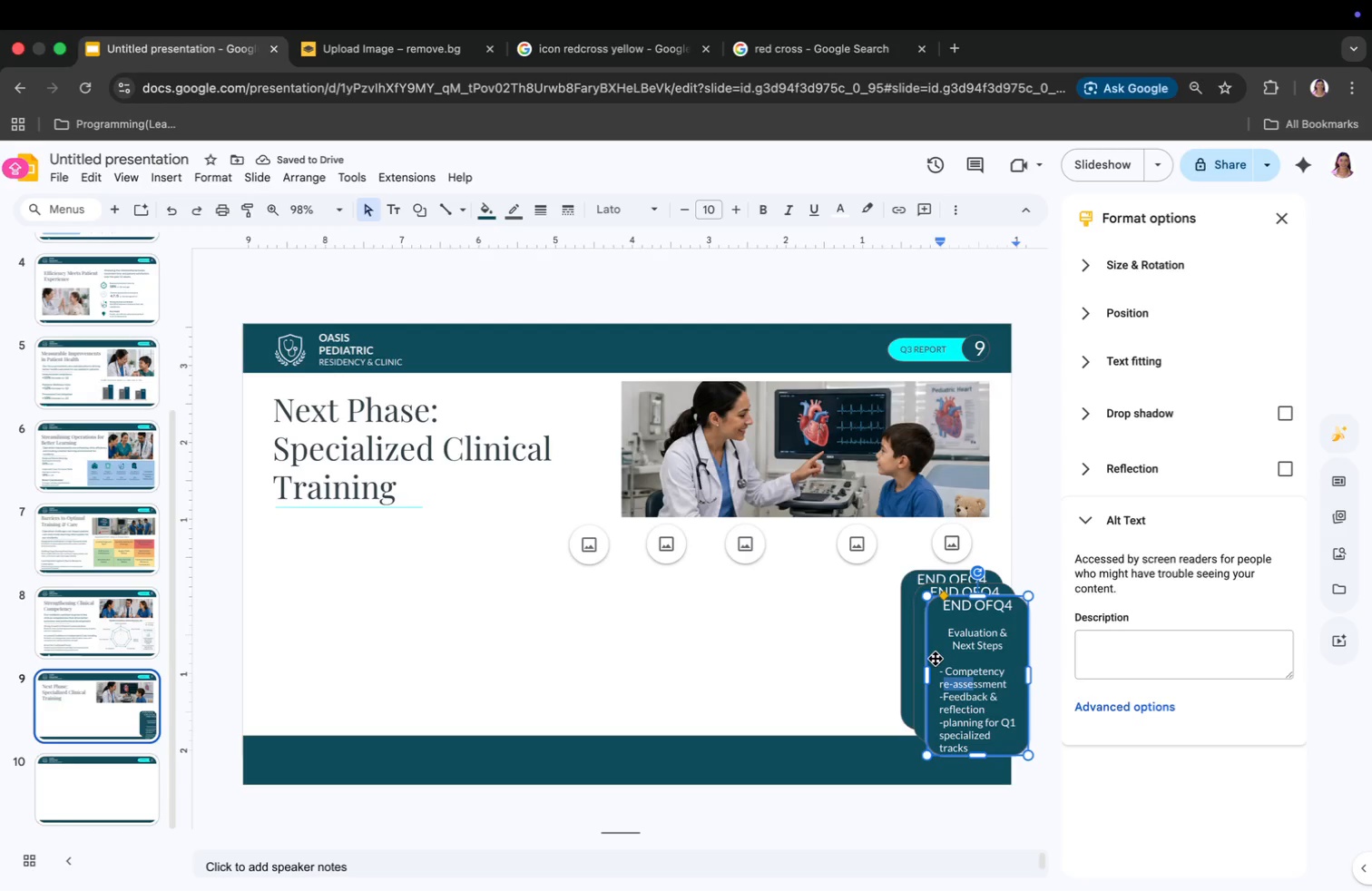 
left_click_drag(start_coordinate=[936, 659], to_coordinate=[801, 633])
 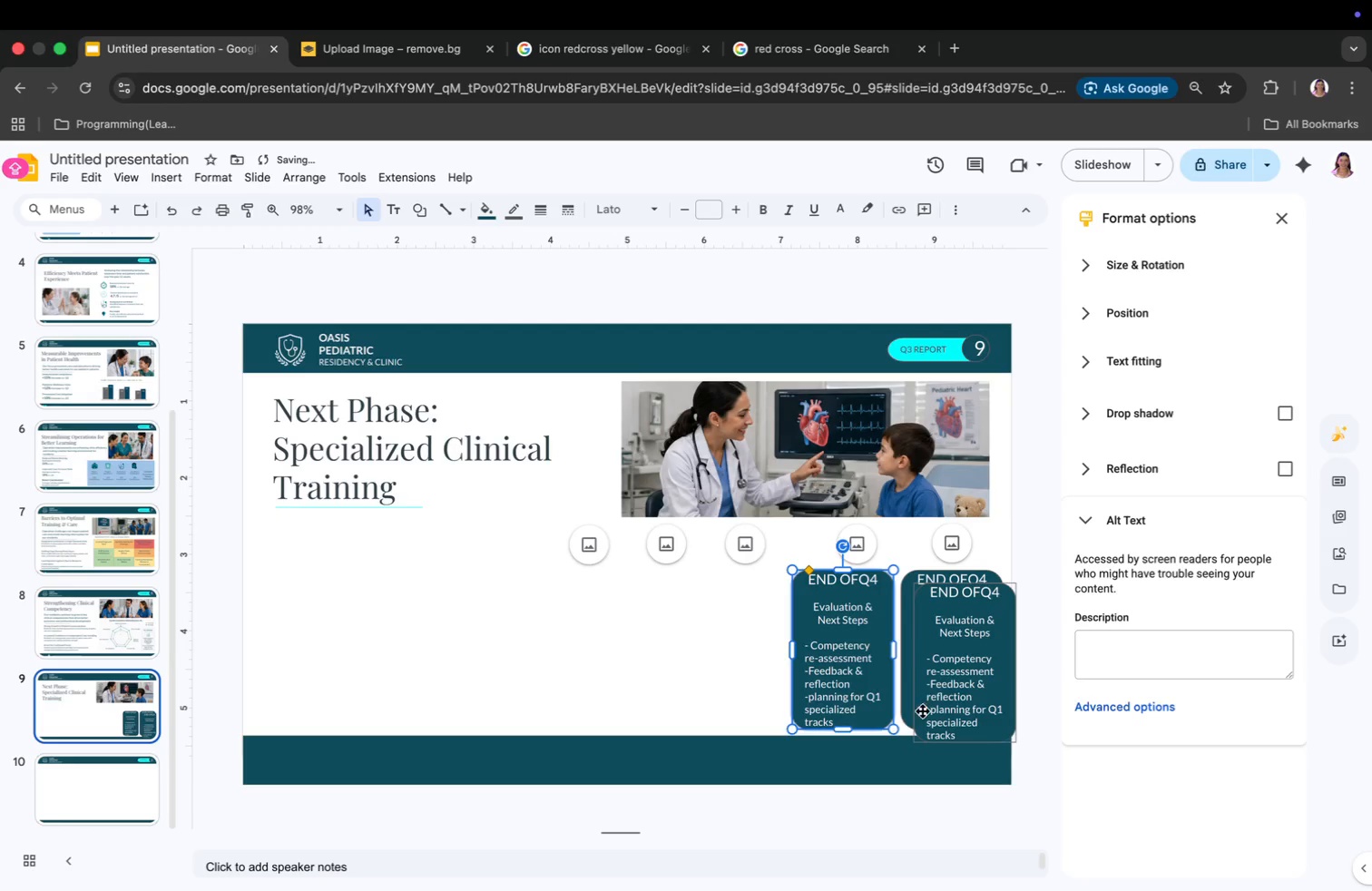 
left_click_drag(start_coordinate=[926, 688], to_coordinate=[697, 673])
 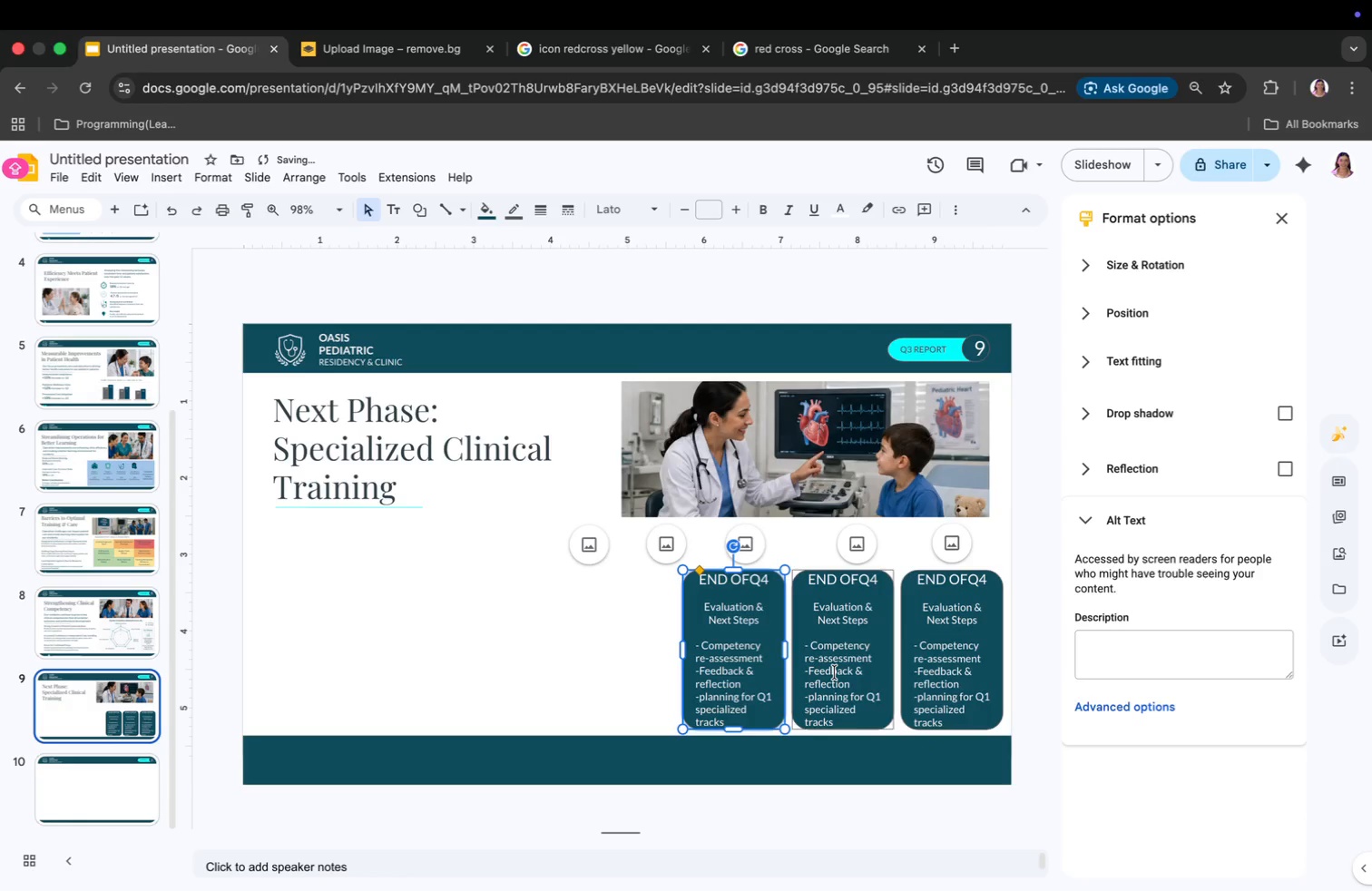 
key(Meta+V)
 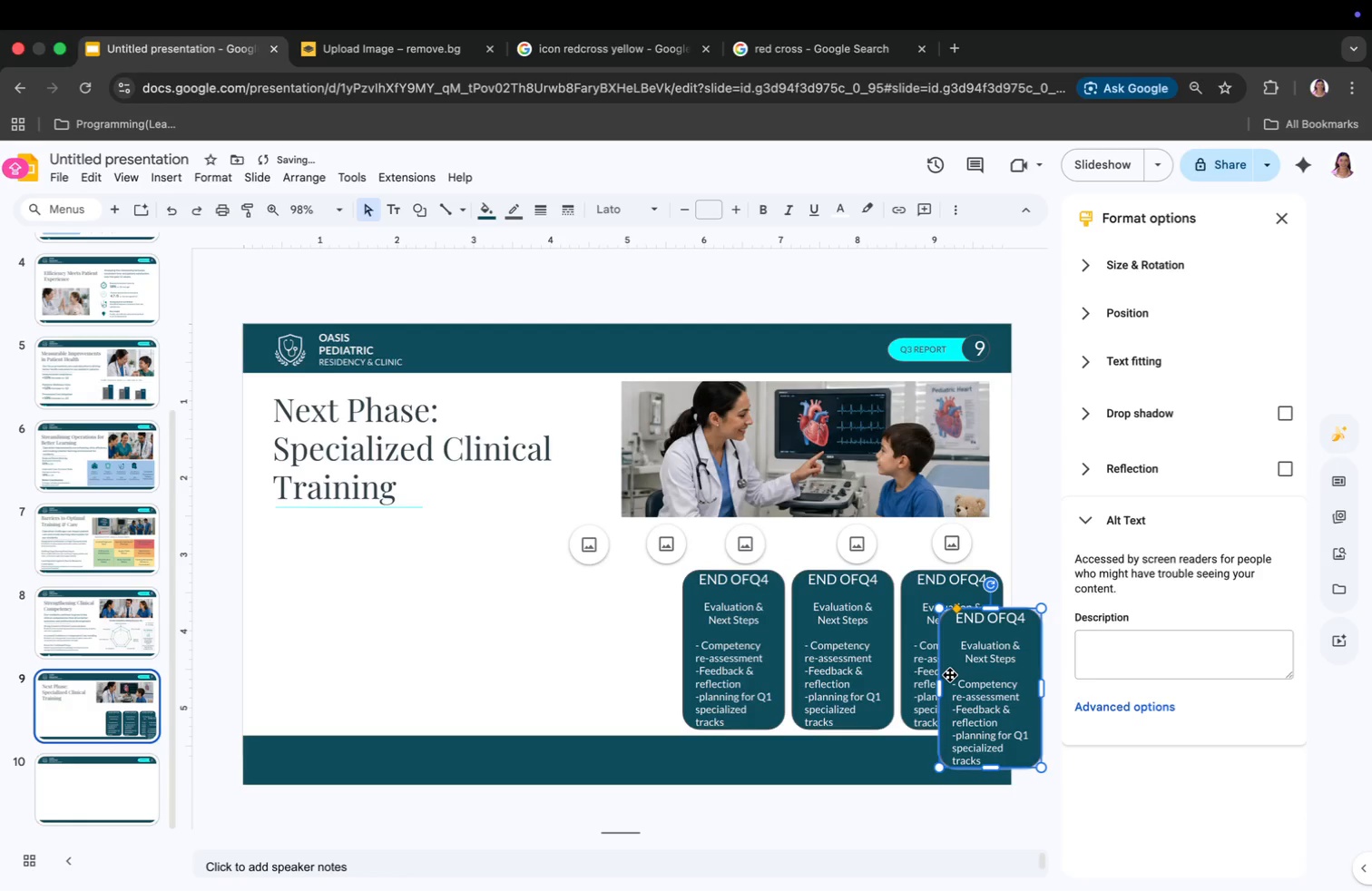 
left_click_drag(start_coordinate=[950, 675], to_coordinate=[588, 640])
 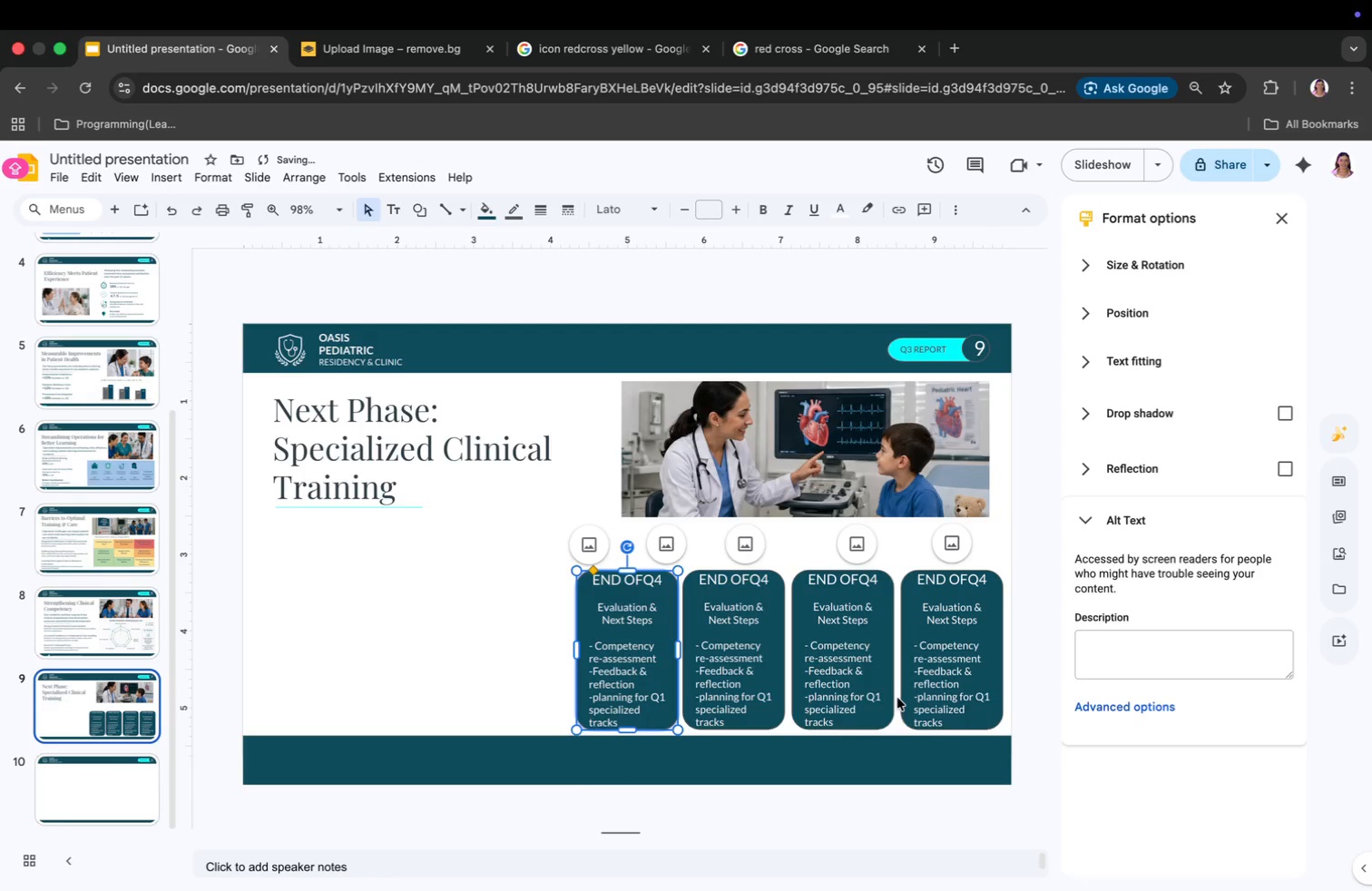 
key(Meta+V)
 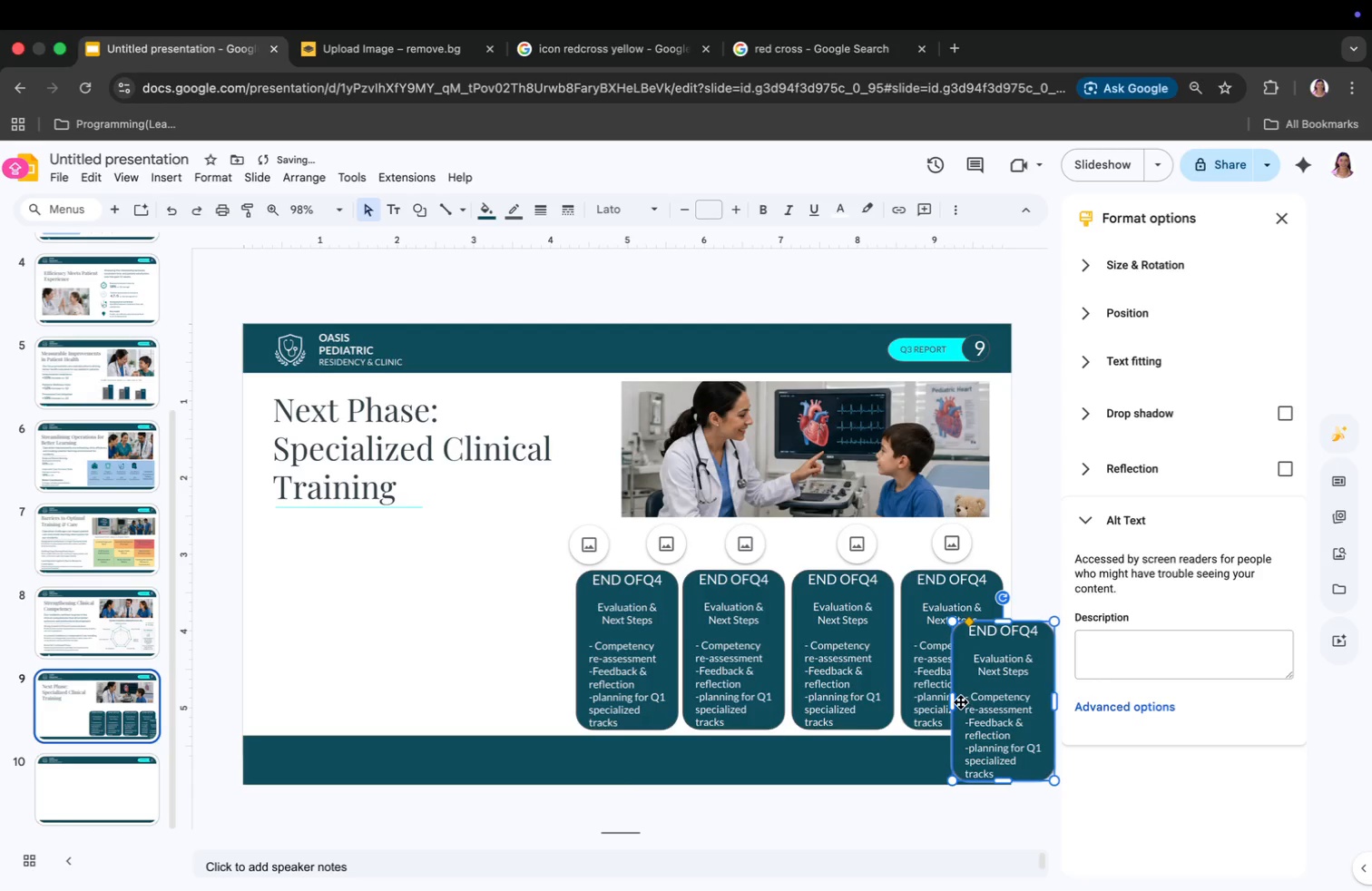 
left_click_drag(start_coordinate=[961, 702], to_coordinate=[482, 651])
 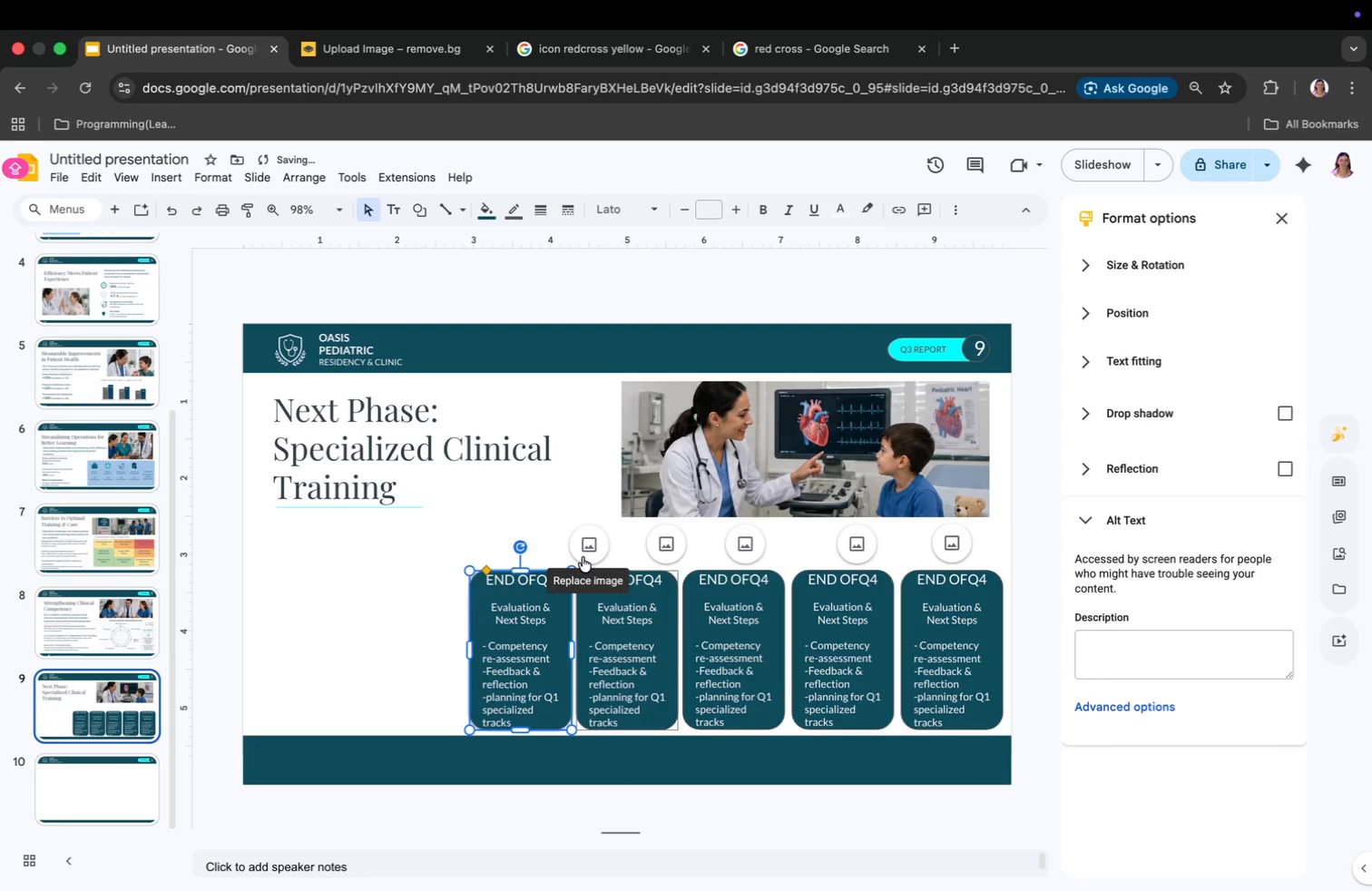 
left_click_drag(start_coordinate=[584, 553], to_coordinate=[522, 549])
 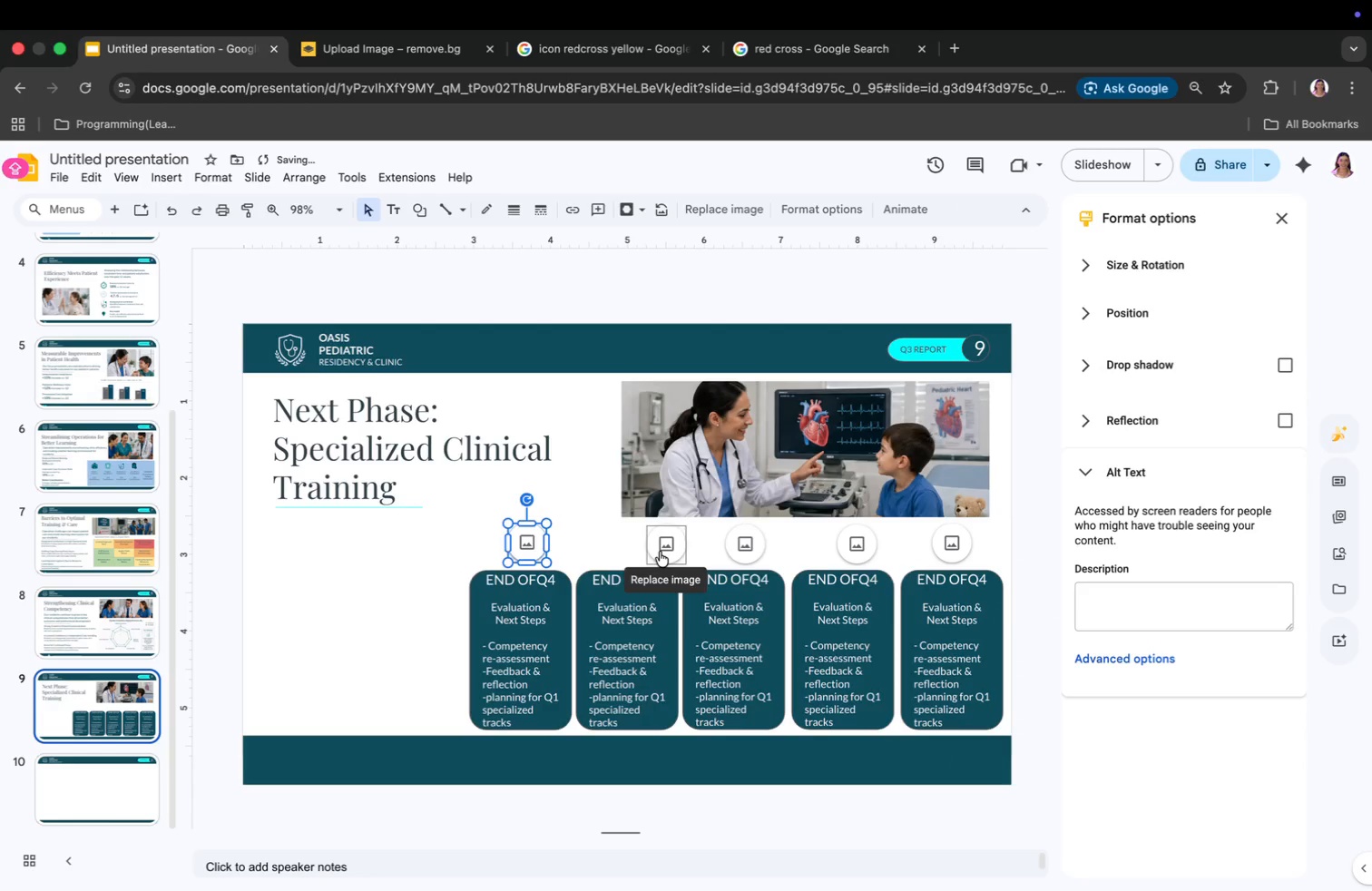 
left_click_drag(start_coordinate=[660, 552], to_coordinate=[621, 549])
 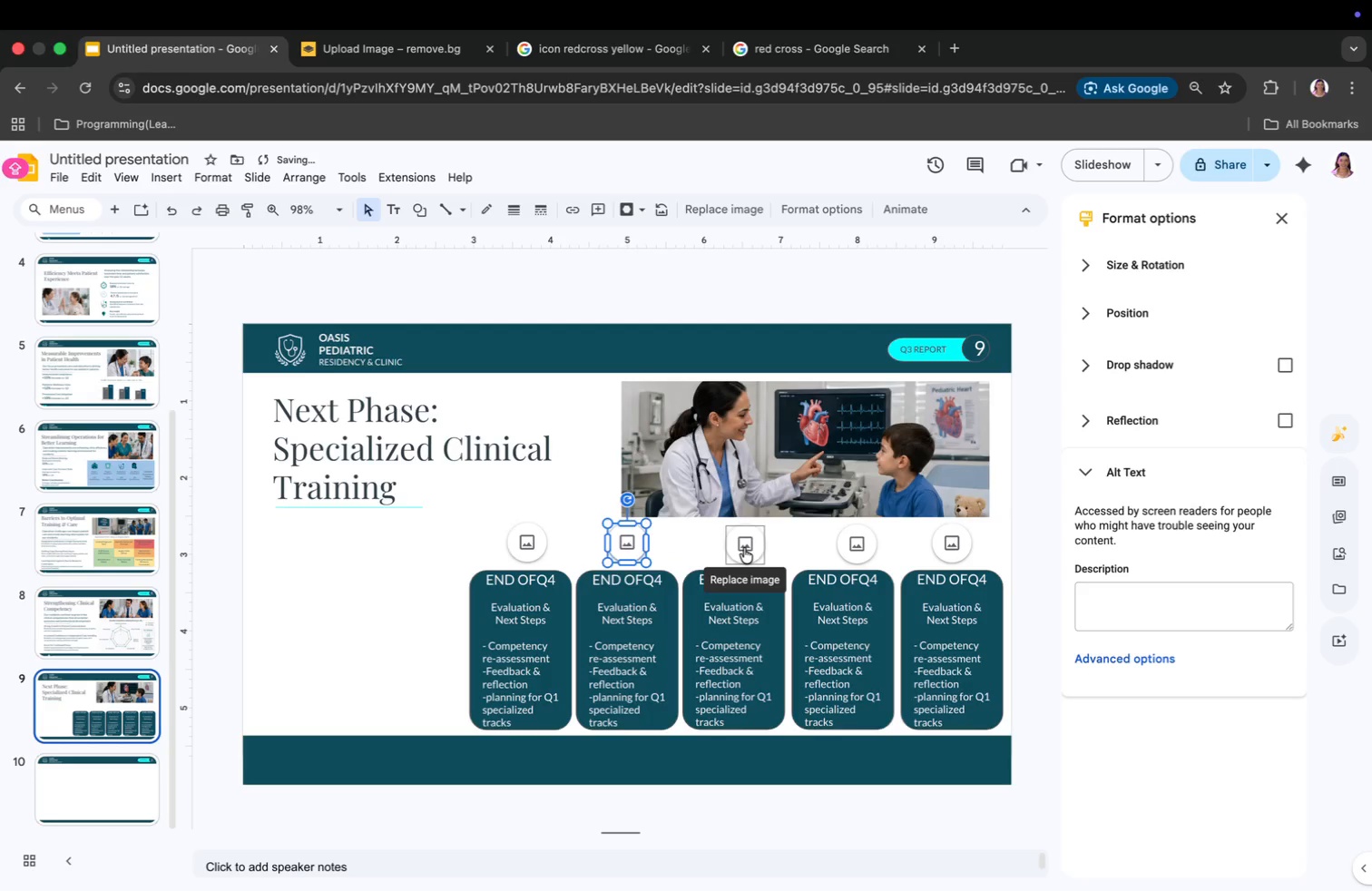 
left_click_drag(start_coordinate=[744, 548], to_coordinate=[733, 547])
 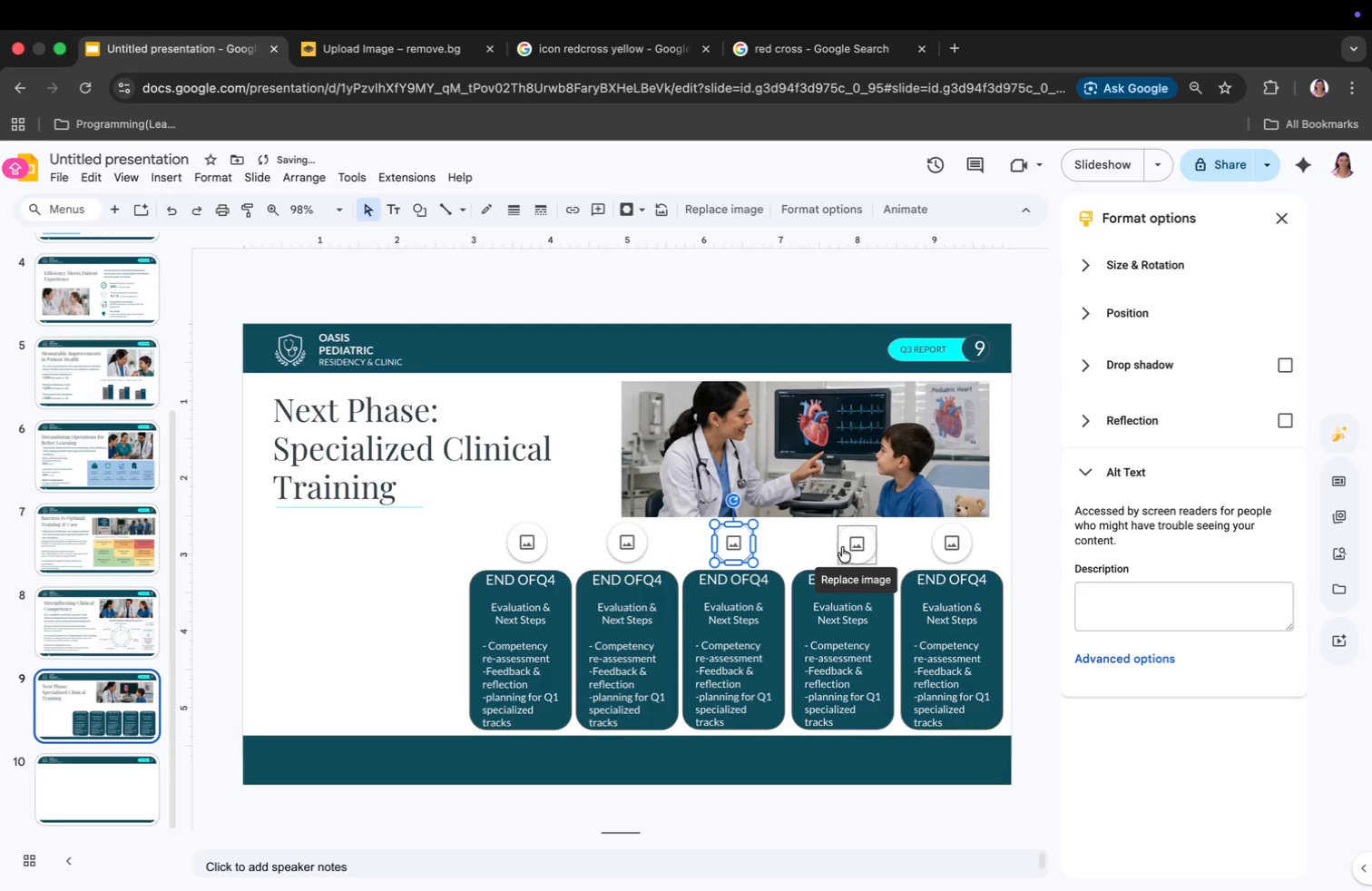 
left_click_drag(start_coordinate=[843, 547], to_coordinate=[830, 547])
 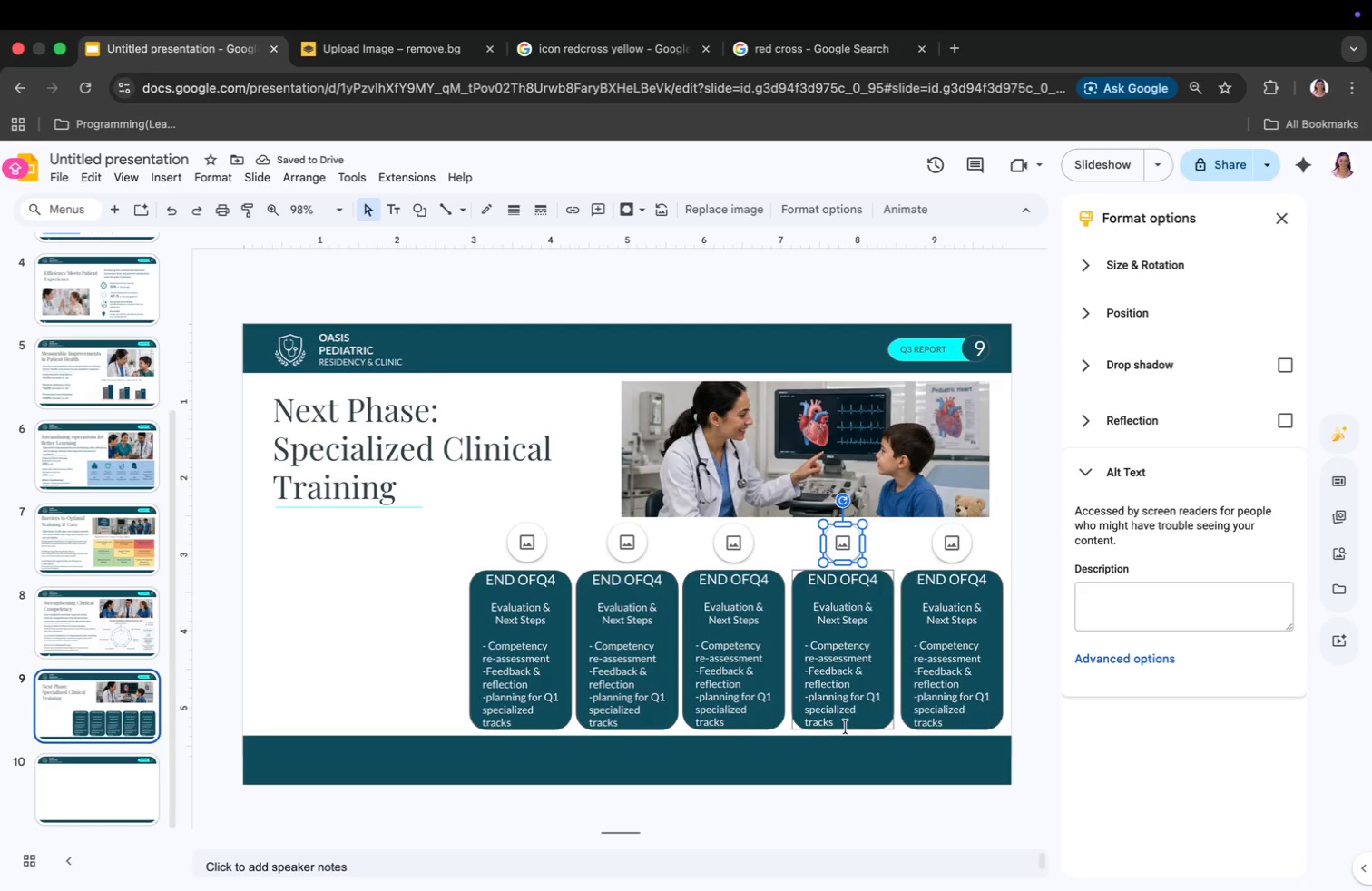 
wait(8.09)
 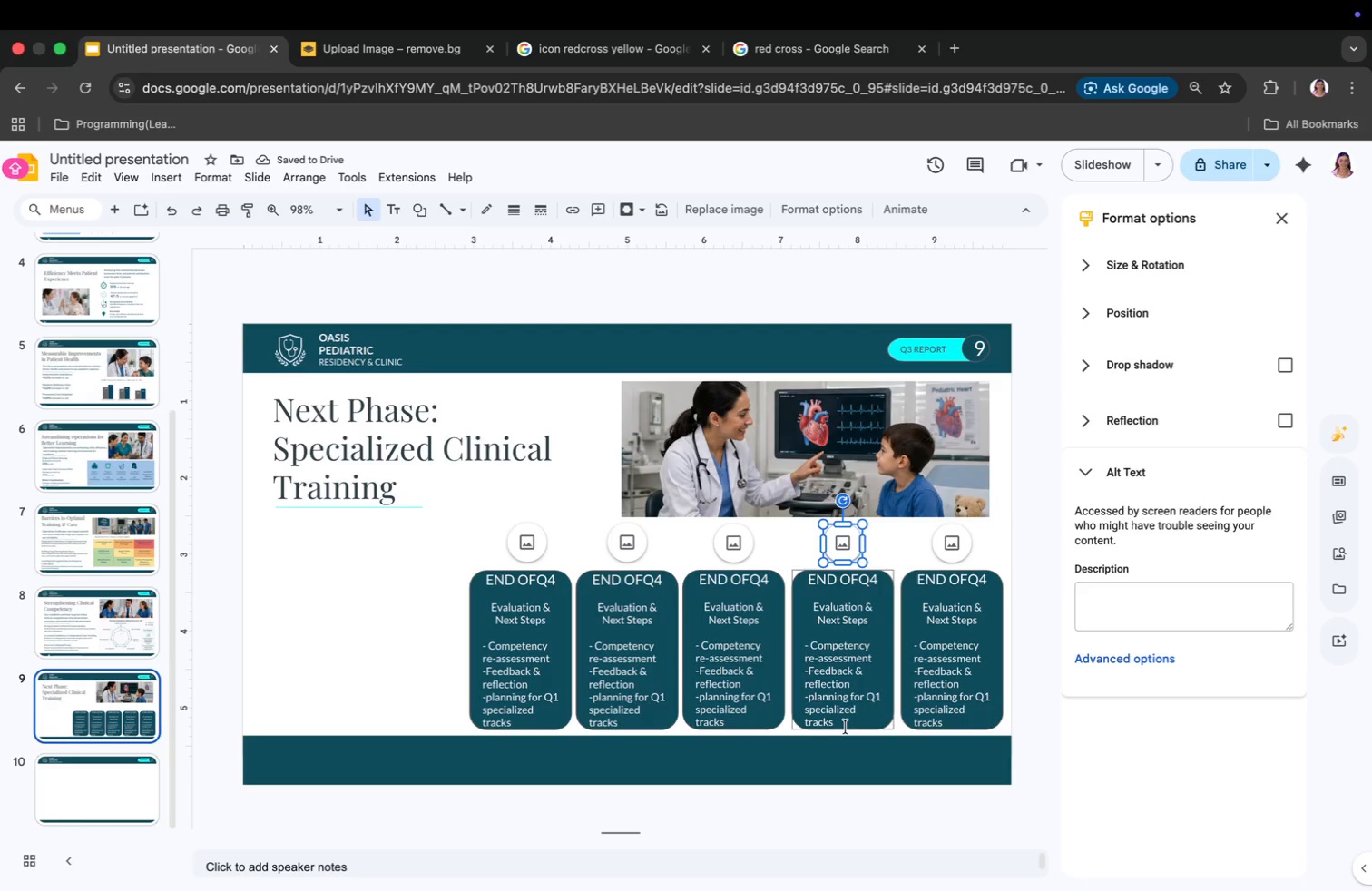 
left_click_drag(start_coordinate=[810, 577], to_coordinate=[885, 577])
 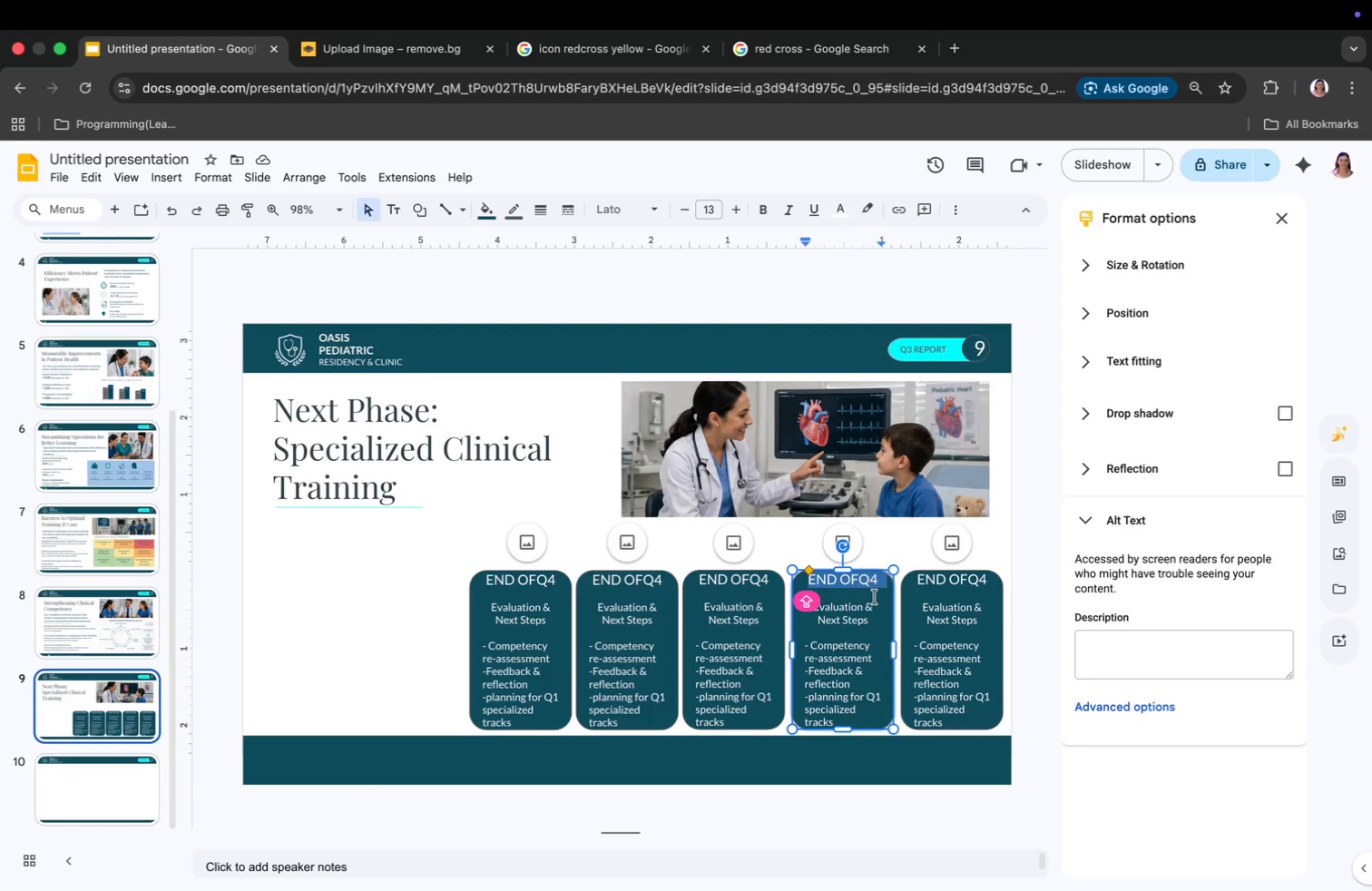 
type(j)
key(Backspace)
type(JANUARY)
 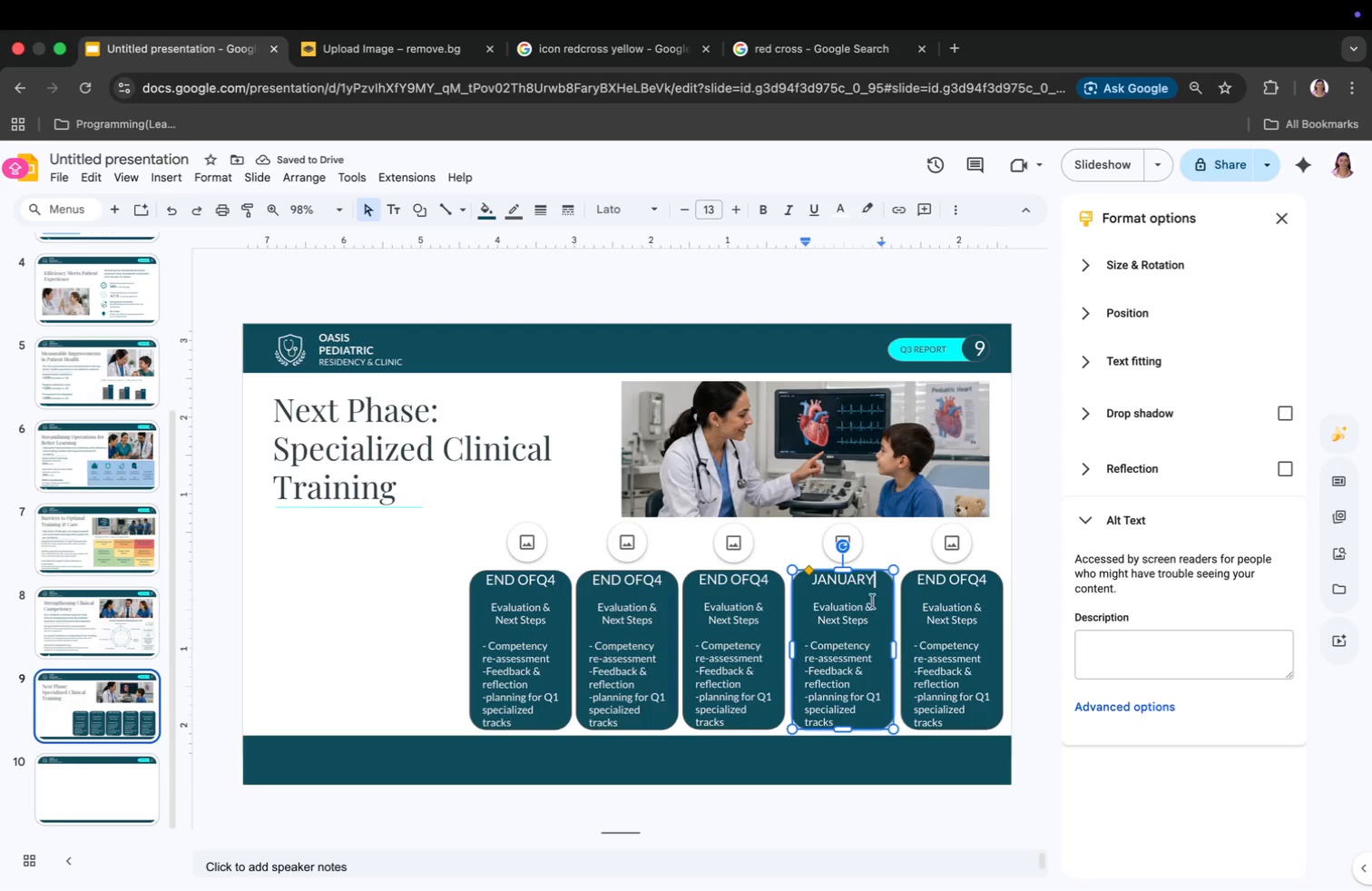 
left_click_drag(start_coordinate=[814, 611], to_coordinate=[870, 620])
 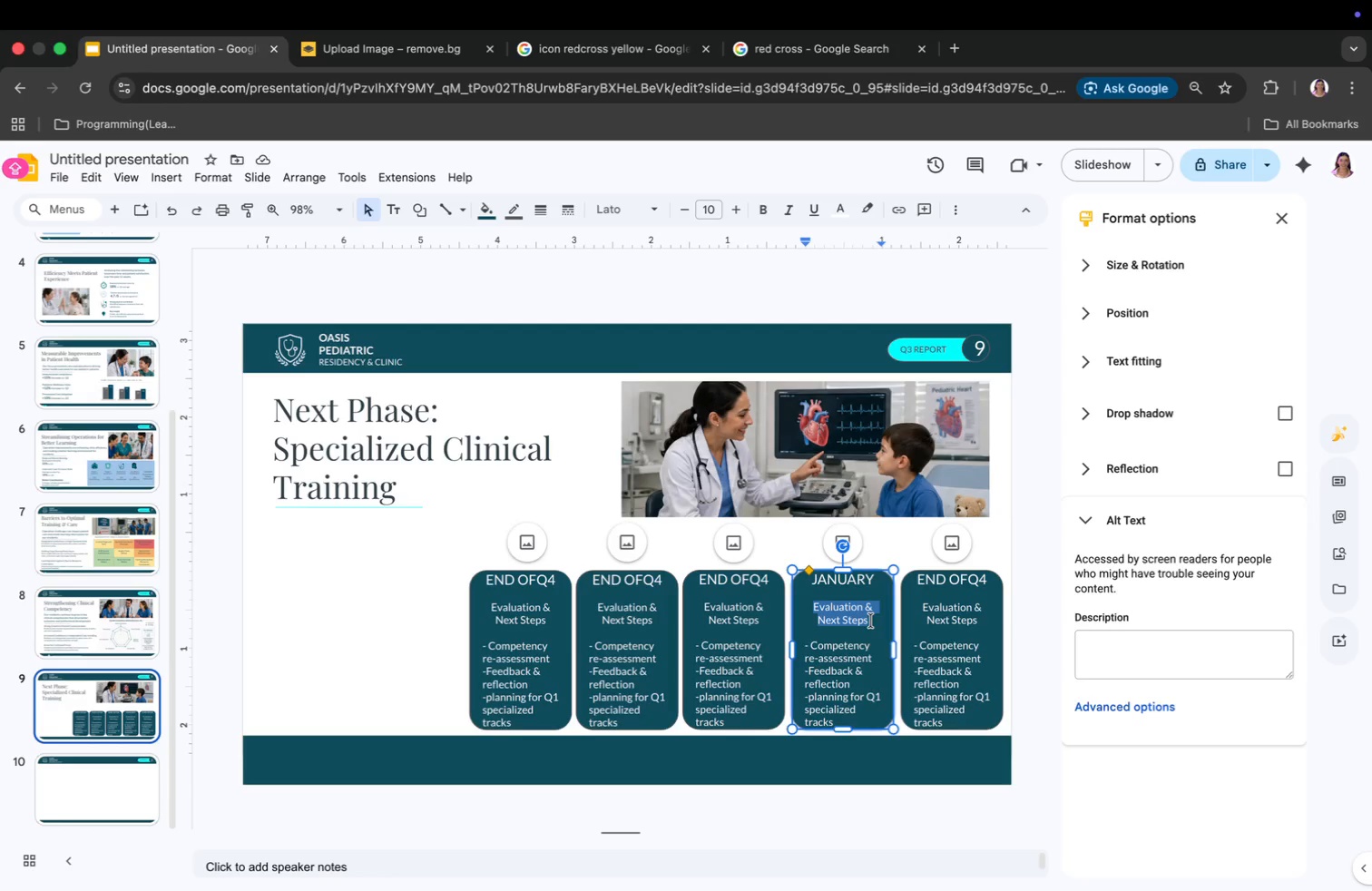 
type(lEADER)
key(Backspace)
key(Backspace)
key(Backspace)
key(Backspace)
key(Backspace)
key(Backspace)
type(Leadership 7)
key(Backspace)
type(& Inpendent p)
key(Backspace)
type(Practice)
 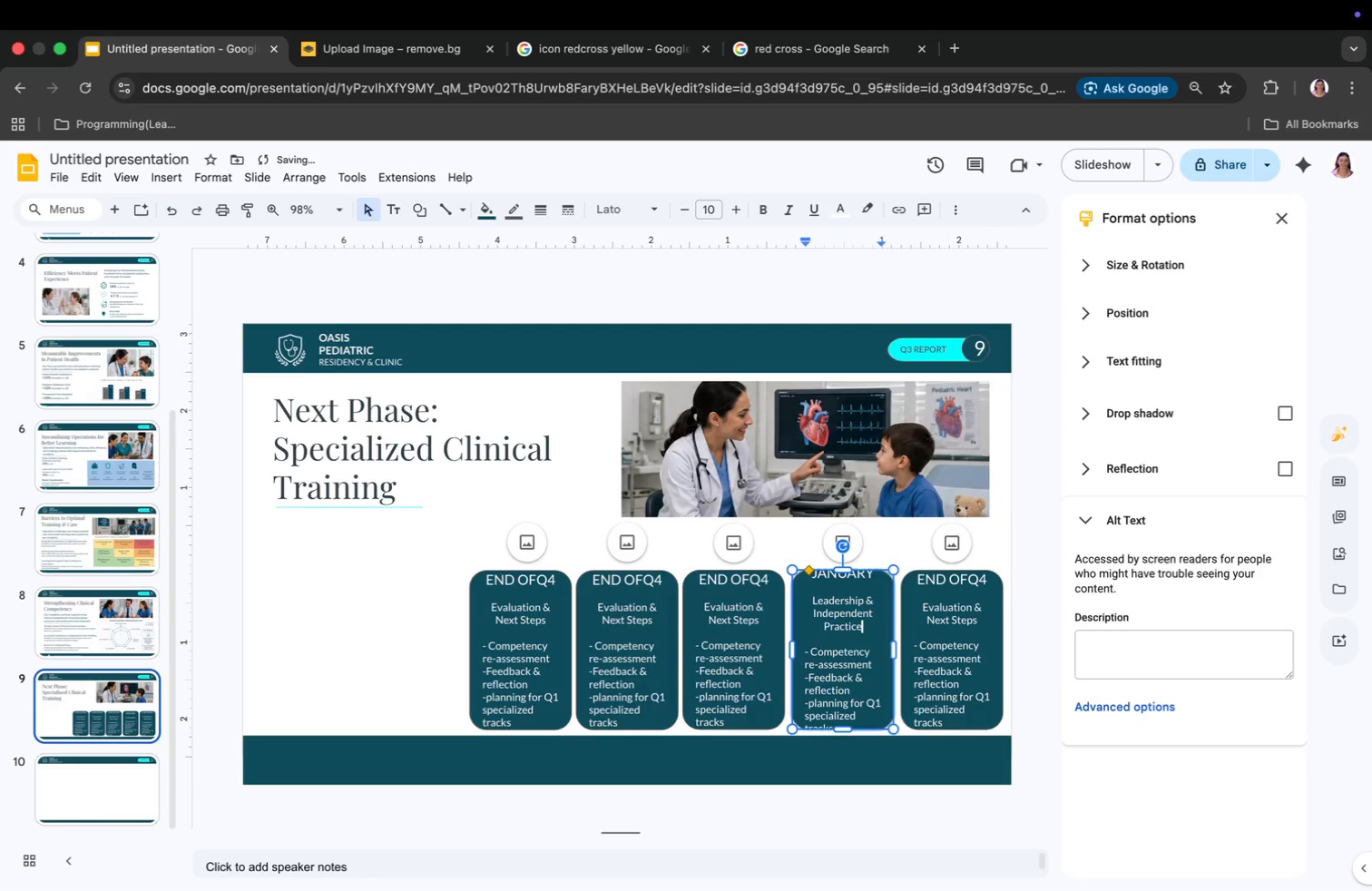 
wait(10.72)
 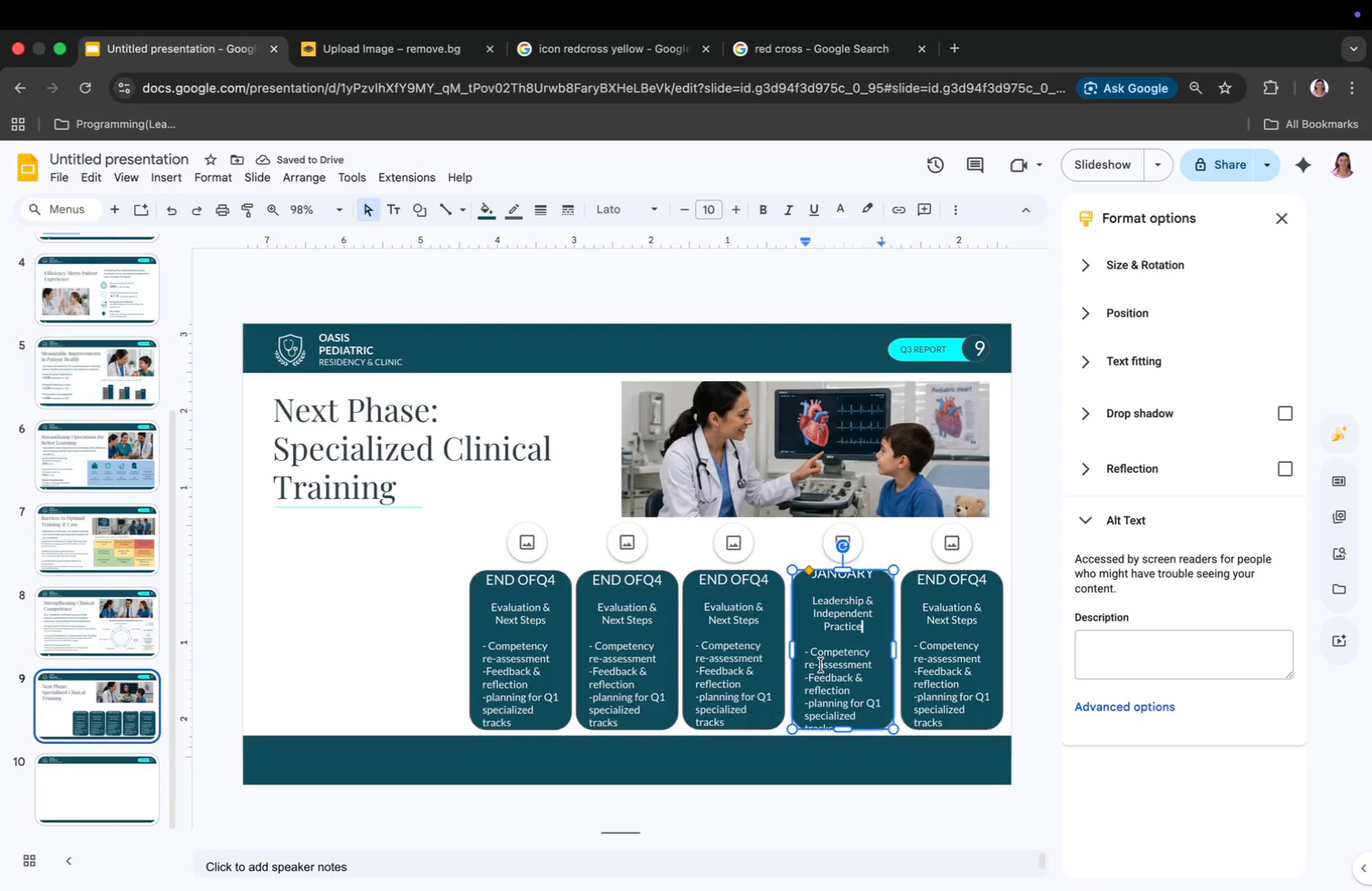 
left_click_drag(start_coordinate=[916, 651], to_coordinate=[965, 720])
 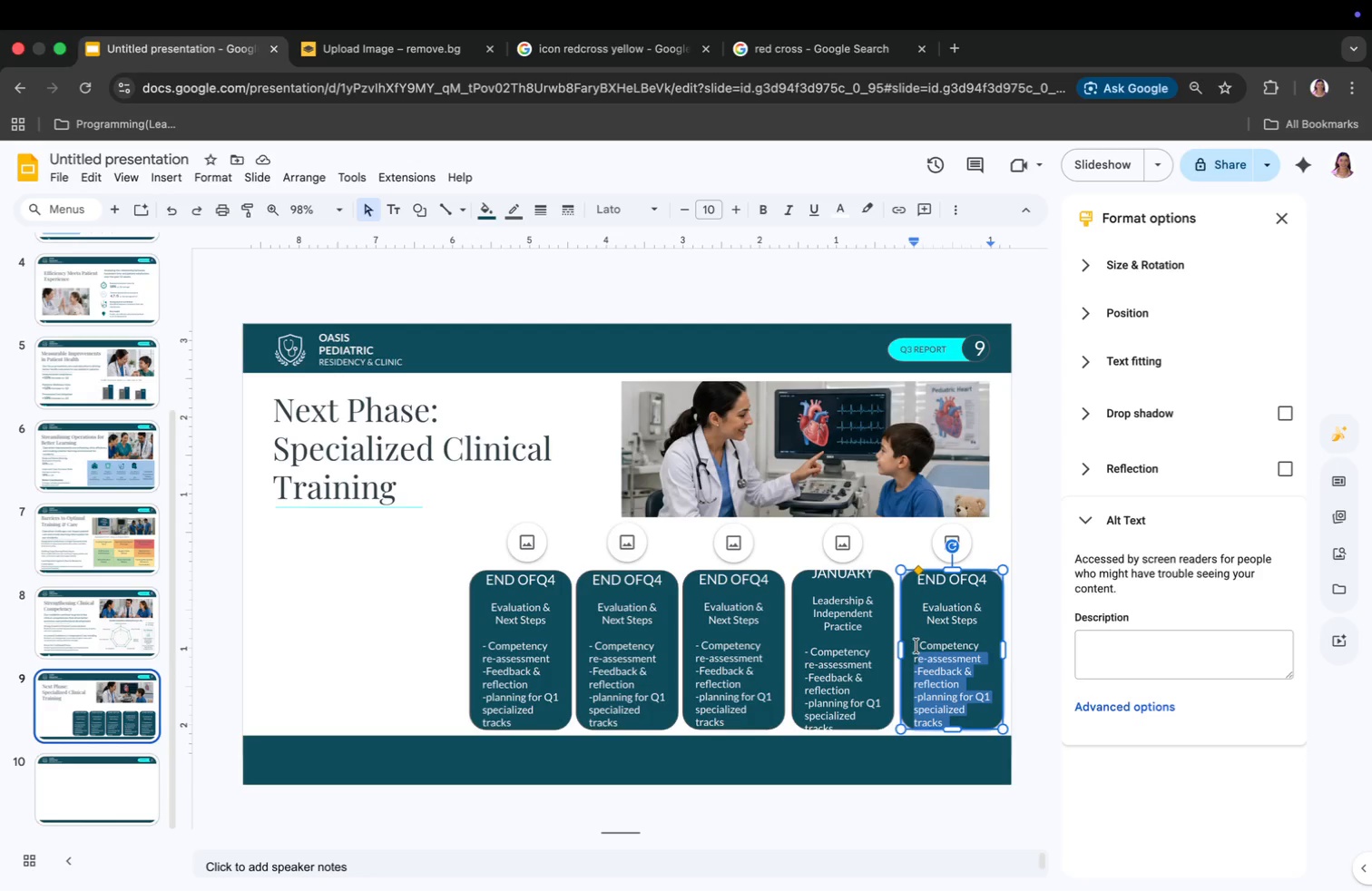 
left_click_drag(start_coordinate=[916, 646], to_coordinate=[971, 720])
 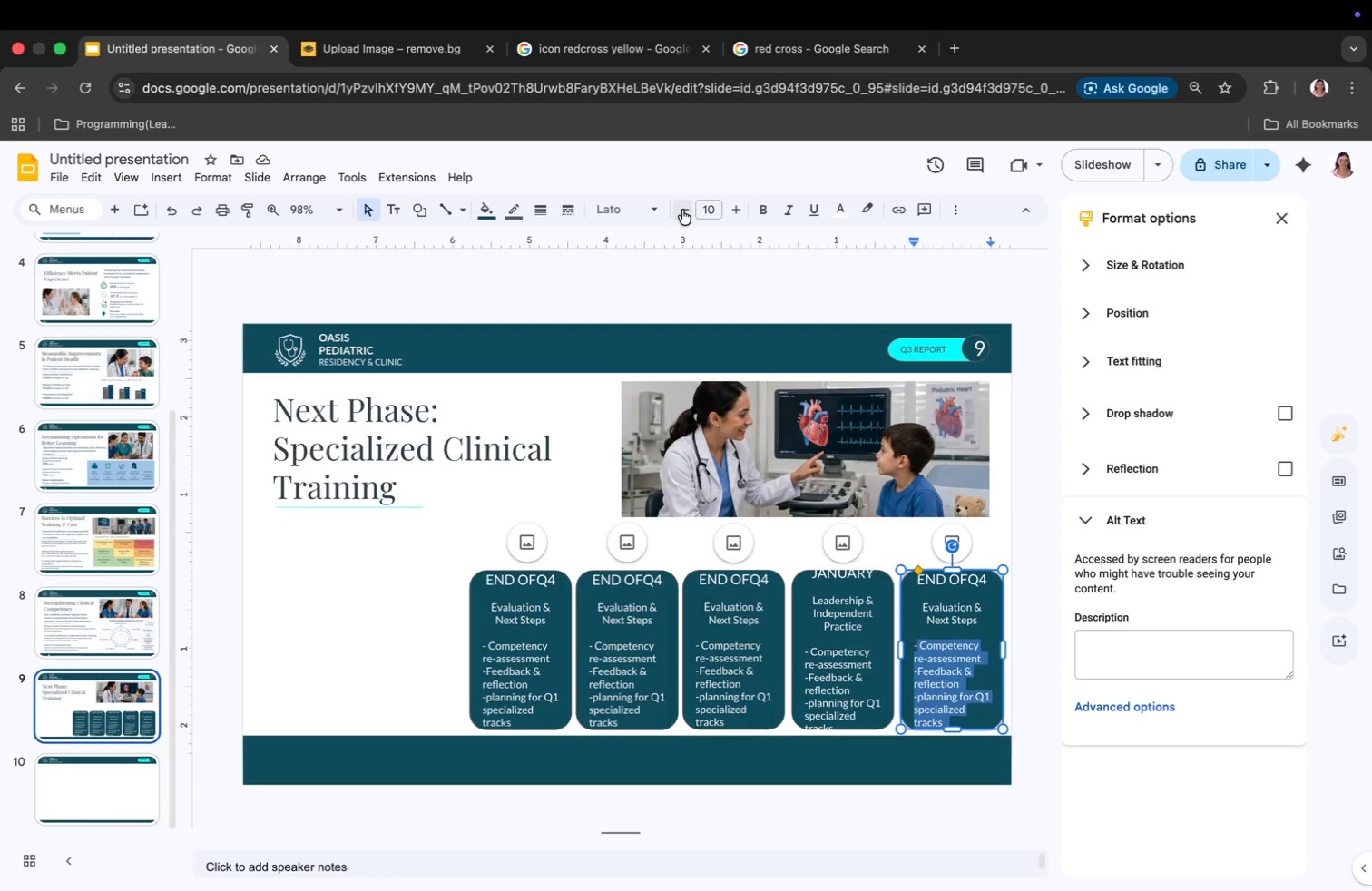 
double_click([682, 210])
 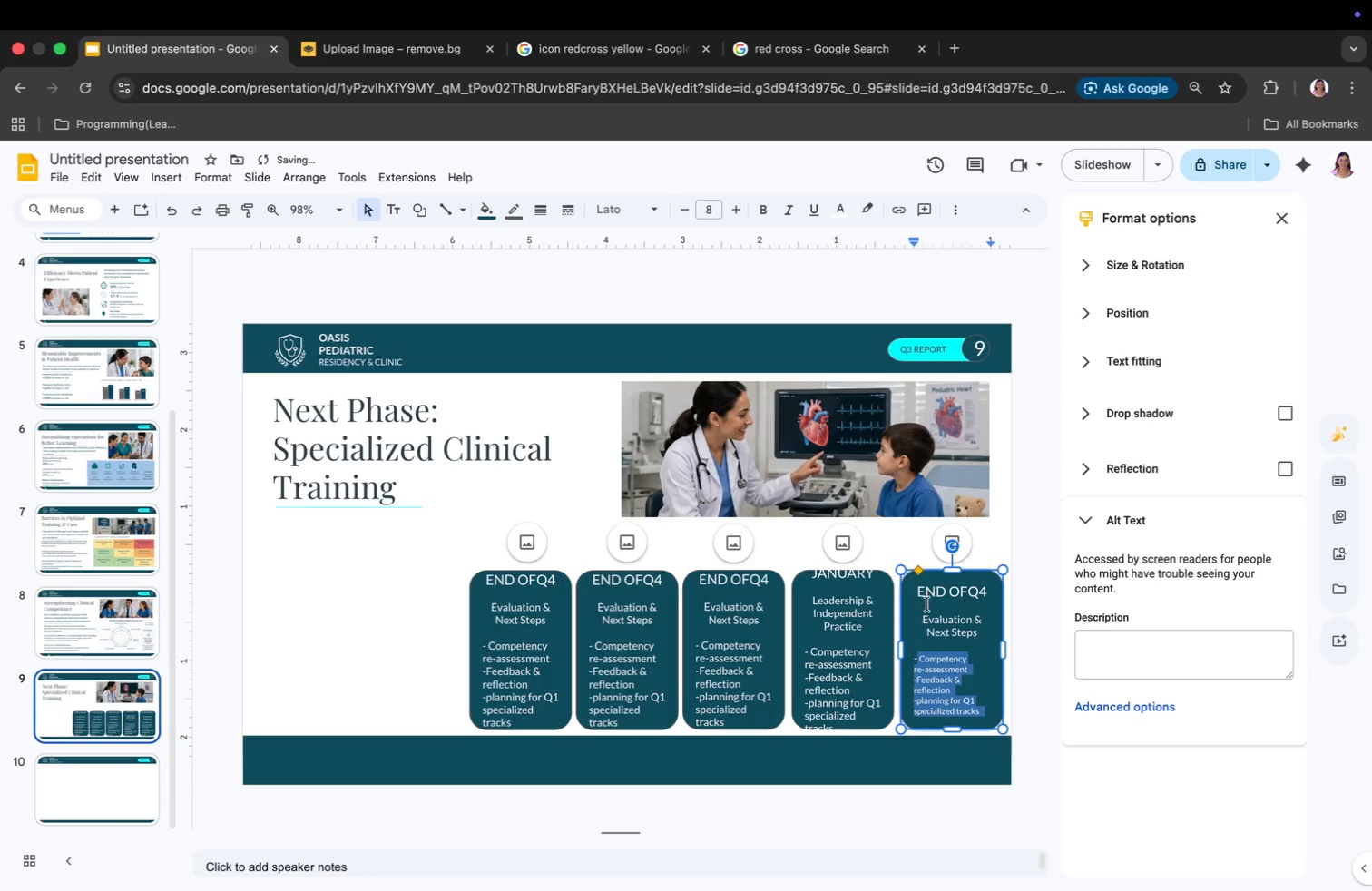 
left_click([985, 678])
 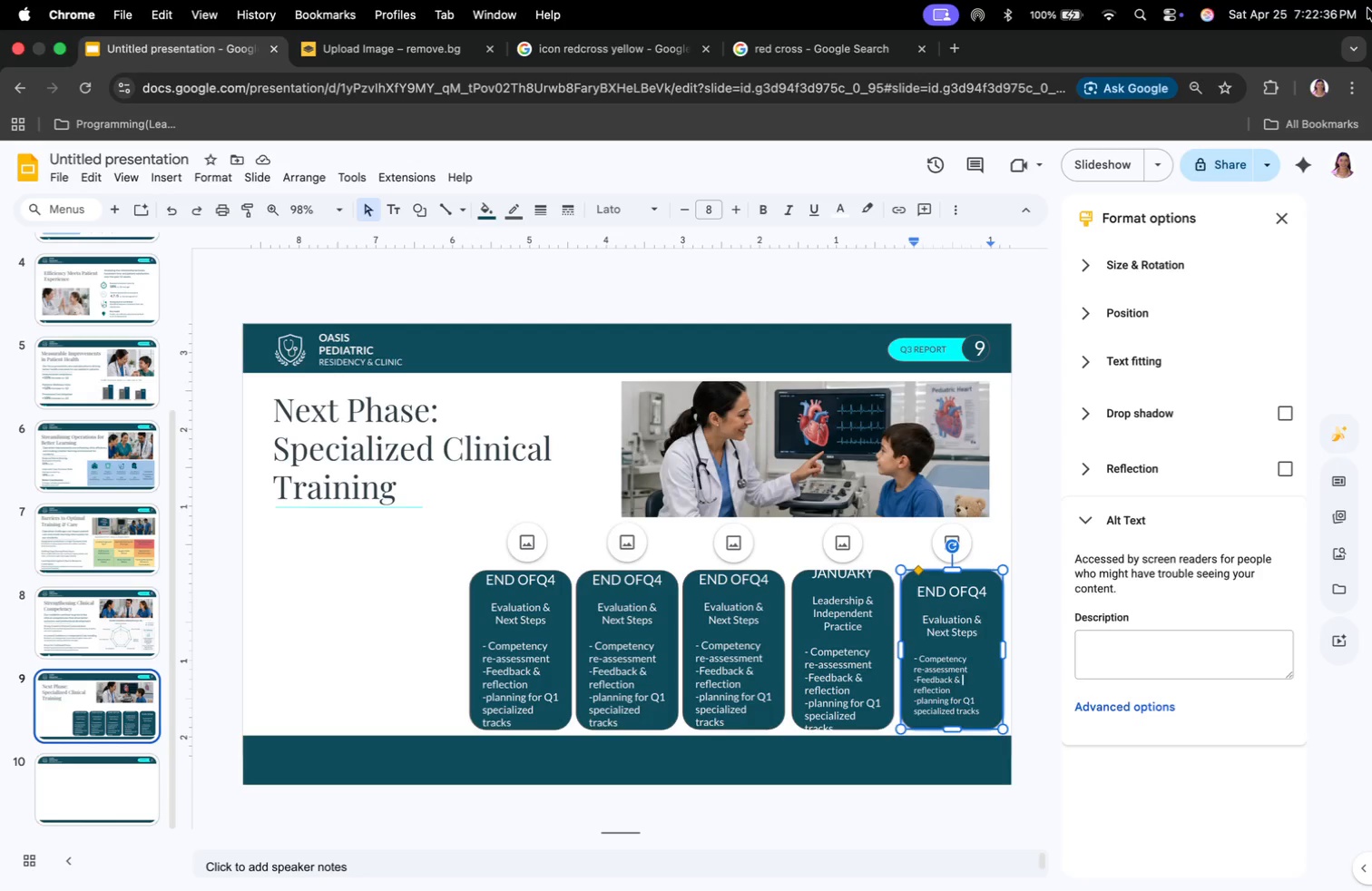 
wait(12.67)
 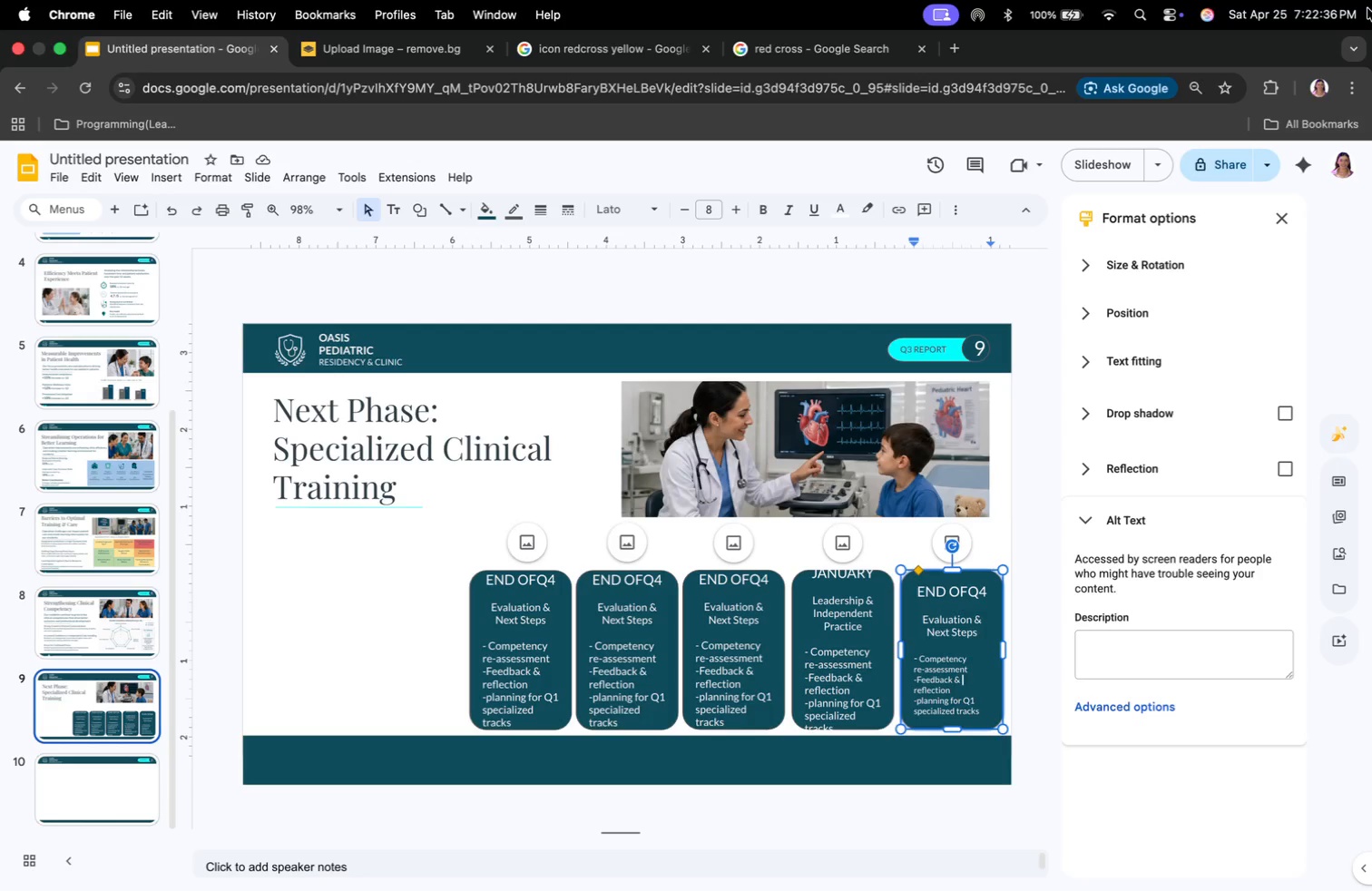 
left_click_drag(start_coordinate=[804, 651], to_coordinate=[865, 729])
 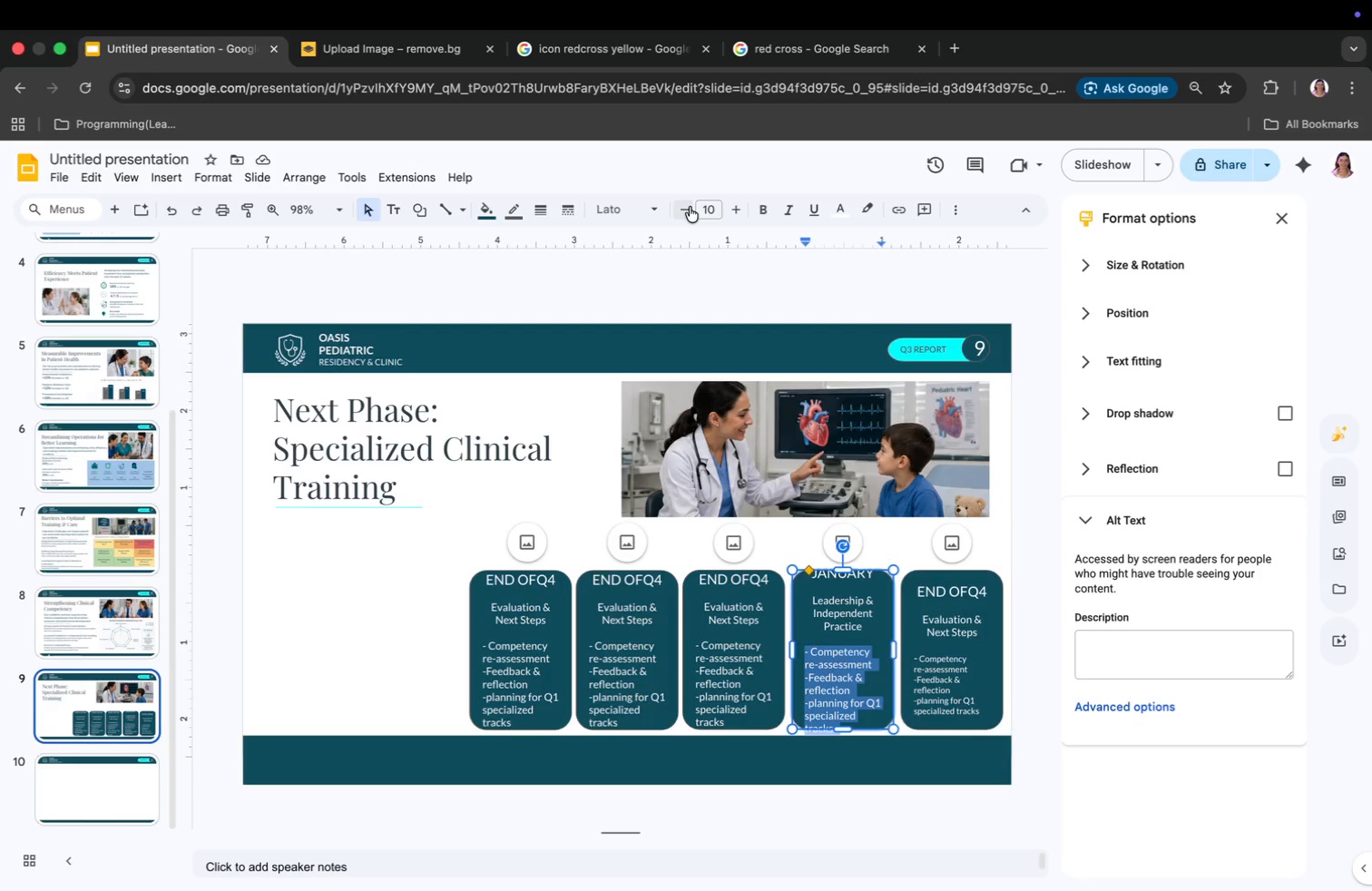 
double_click([690, 207])
 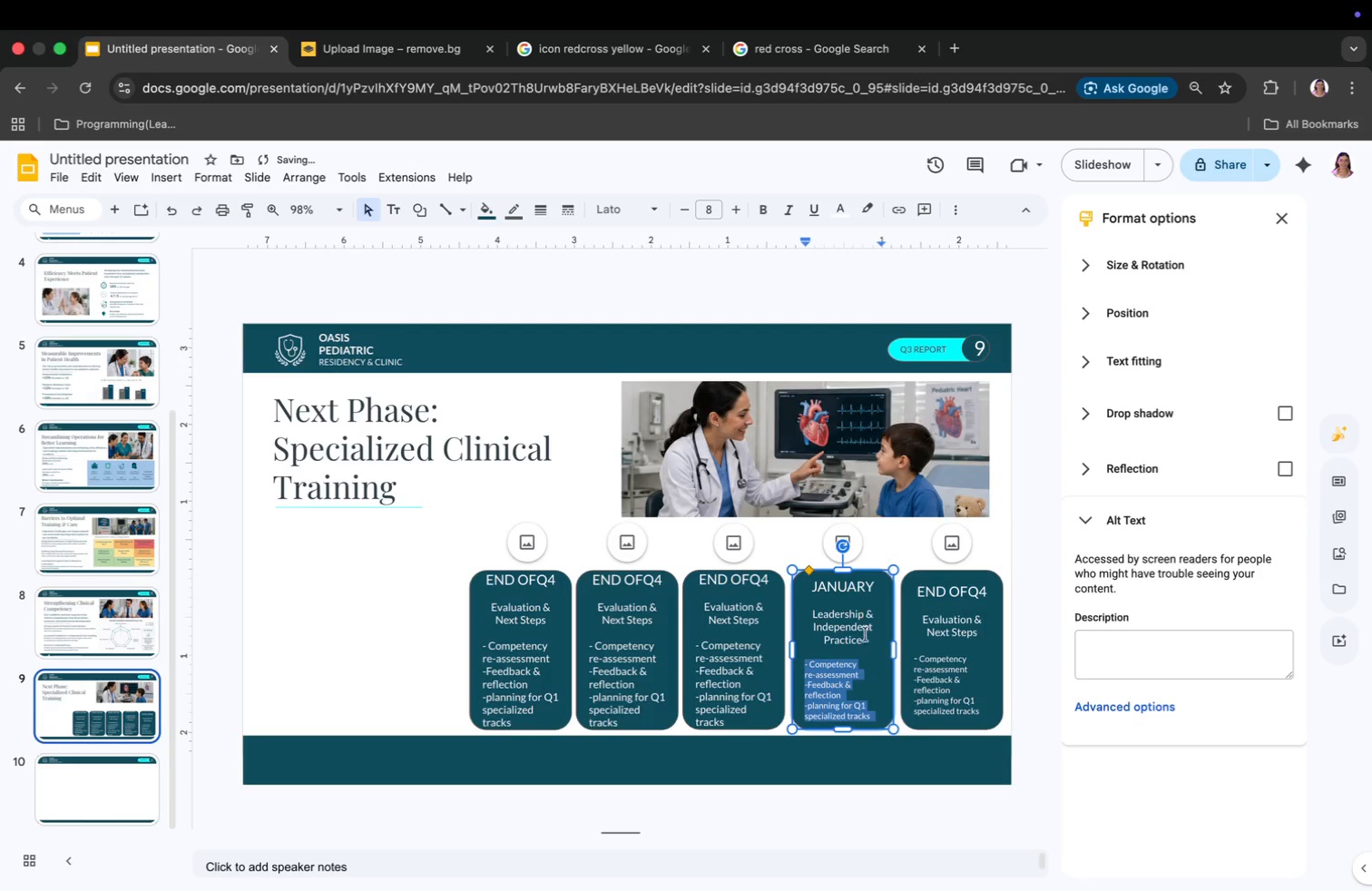 
left_click([869, 681])
 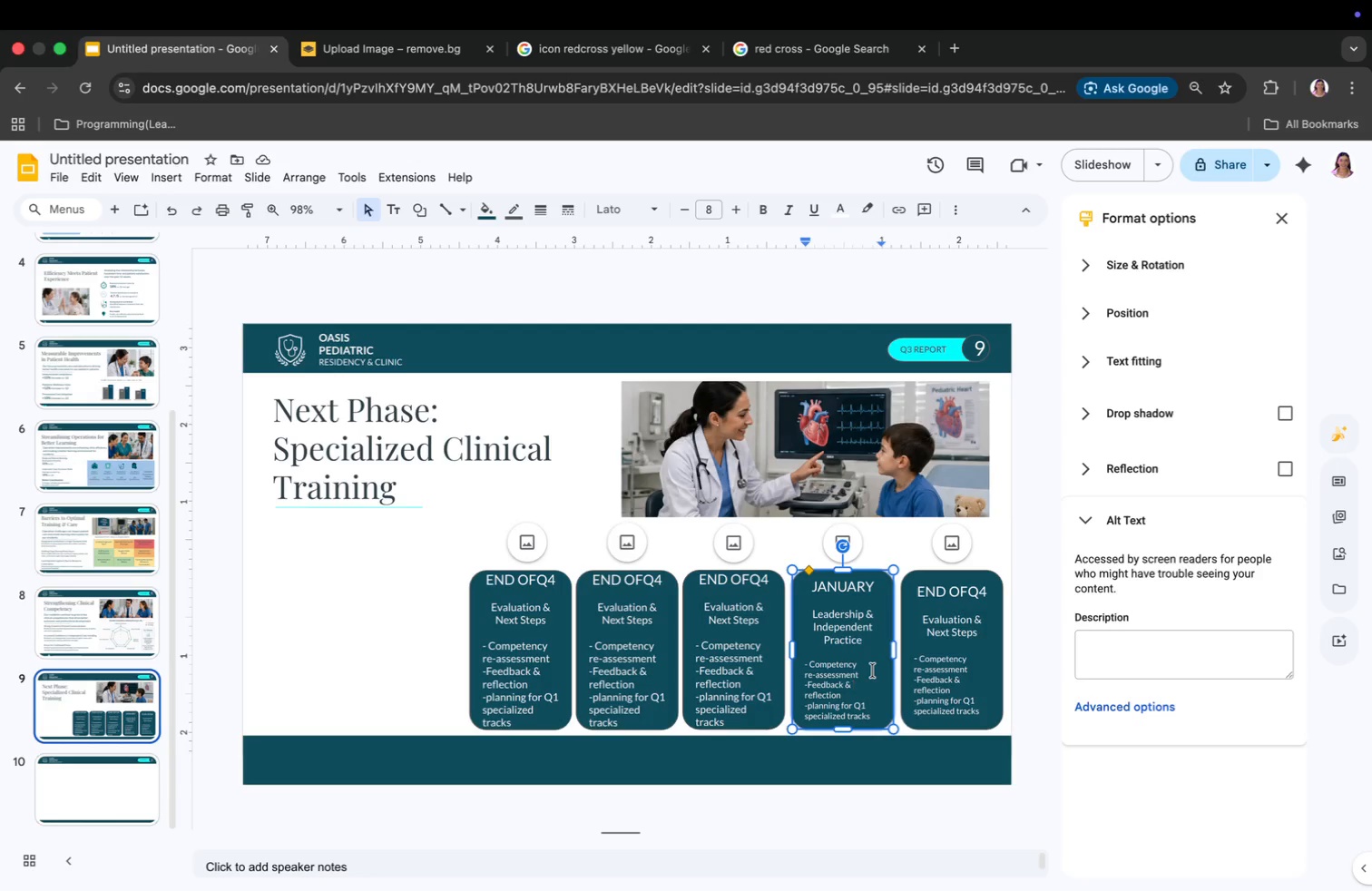 
wait(10.83)
 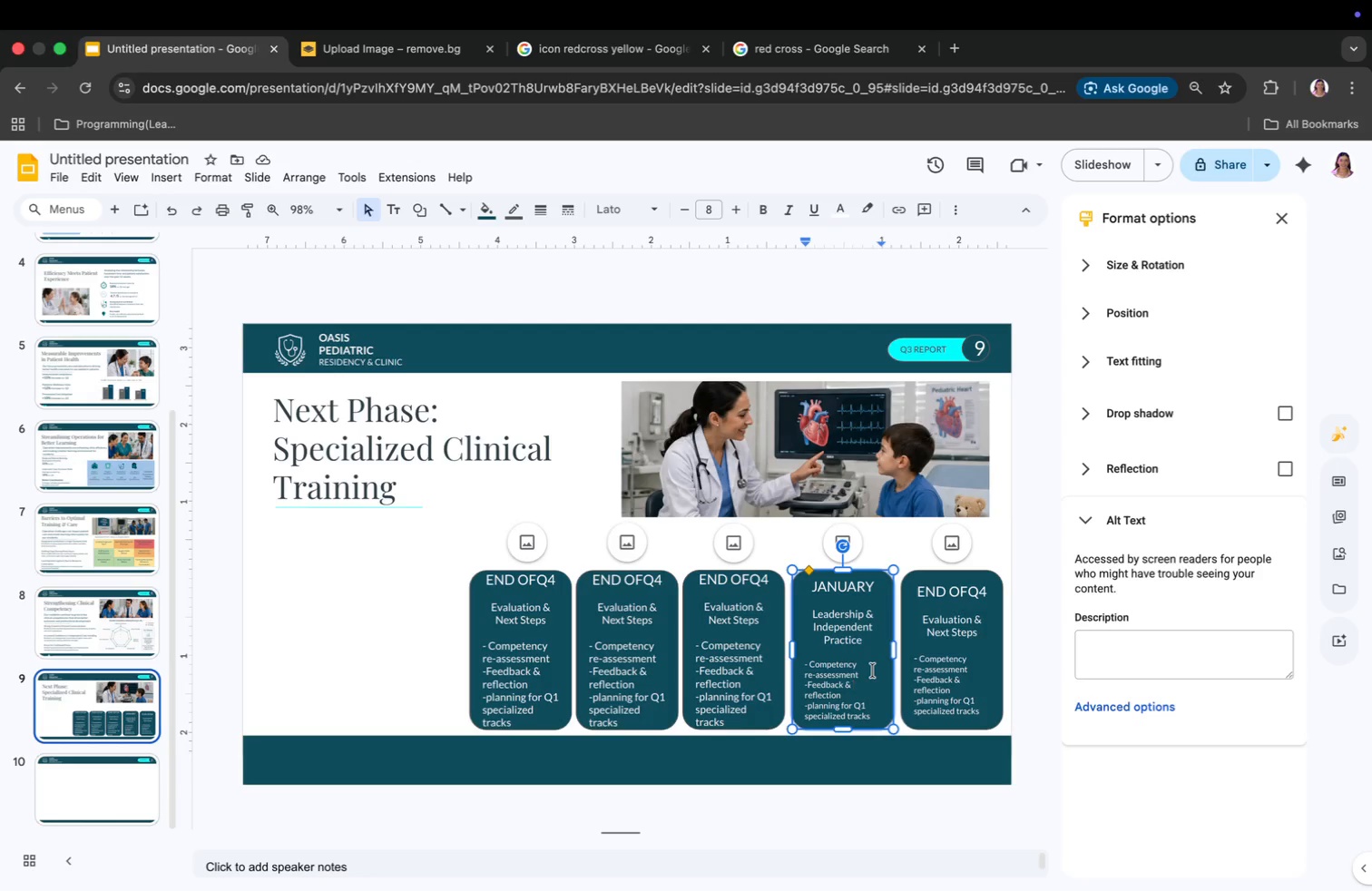 
left_click_drag(start_coordinate=[806, 666], to_coordinate=[878, 720])
 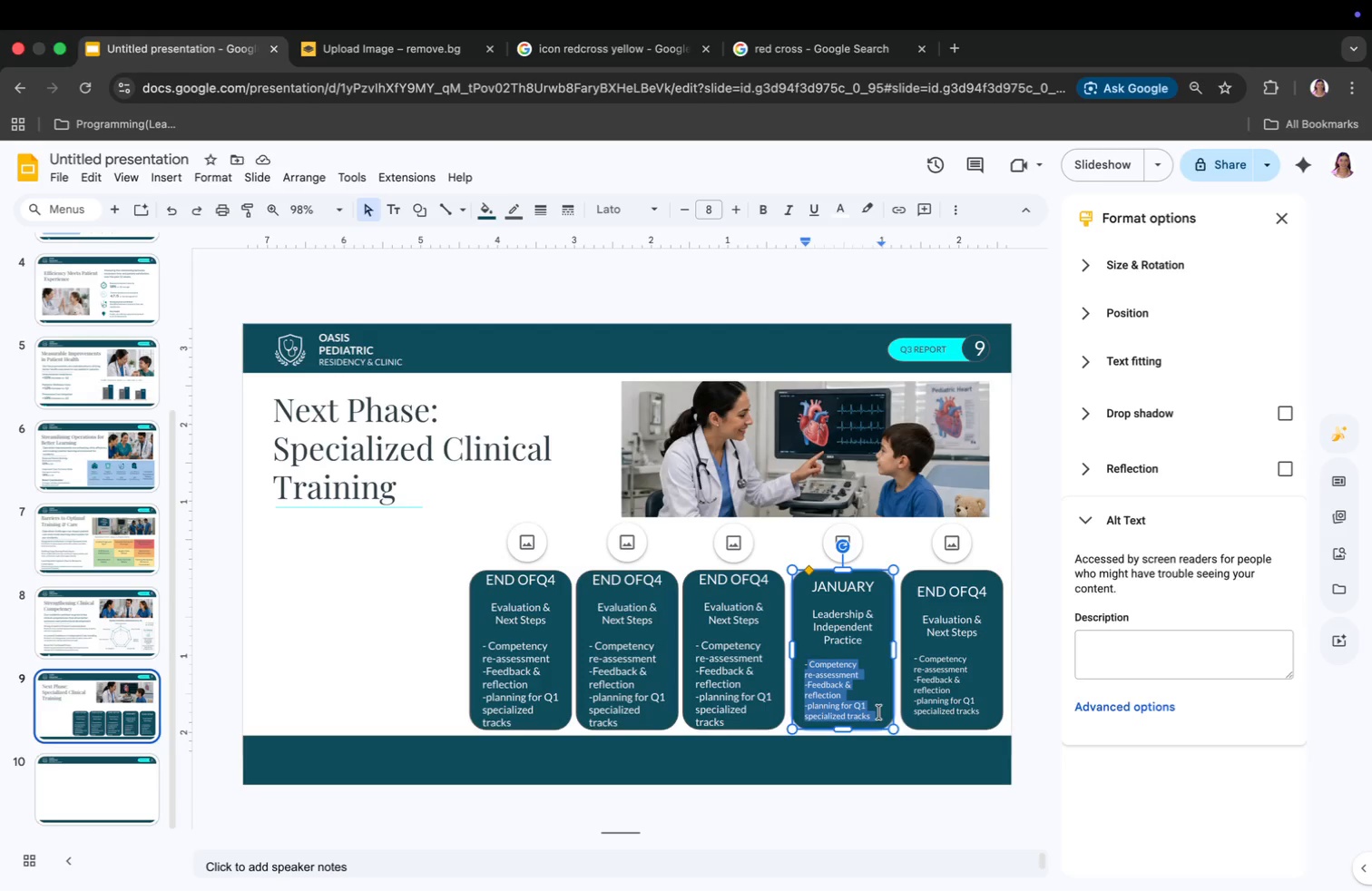 
key(Backspace)
 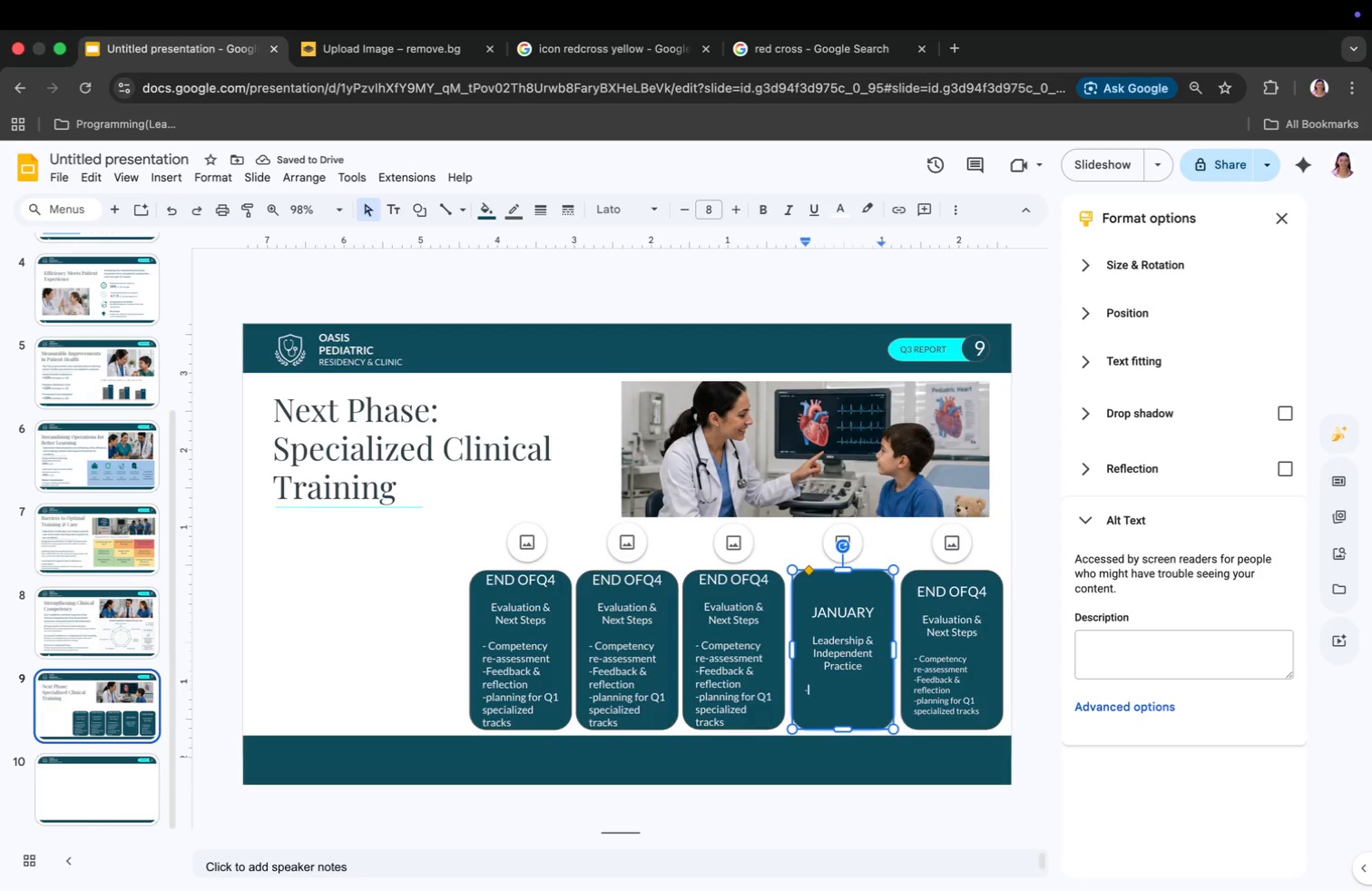 
type(Increased indepe)
 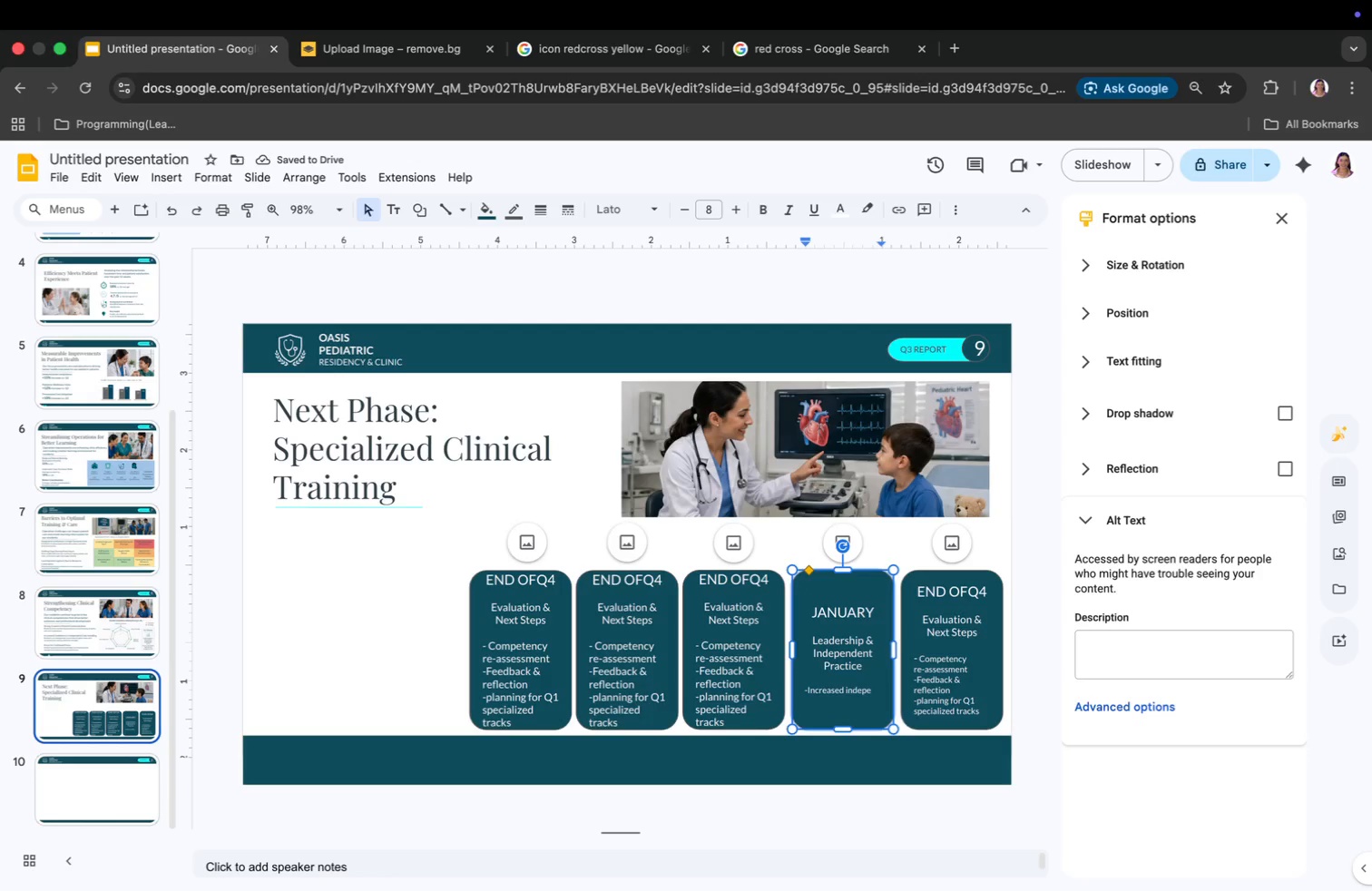 
type(ndent case handling)
 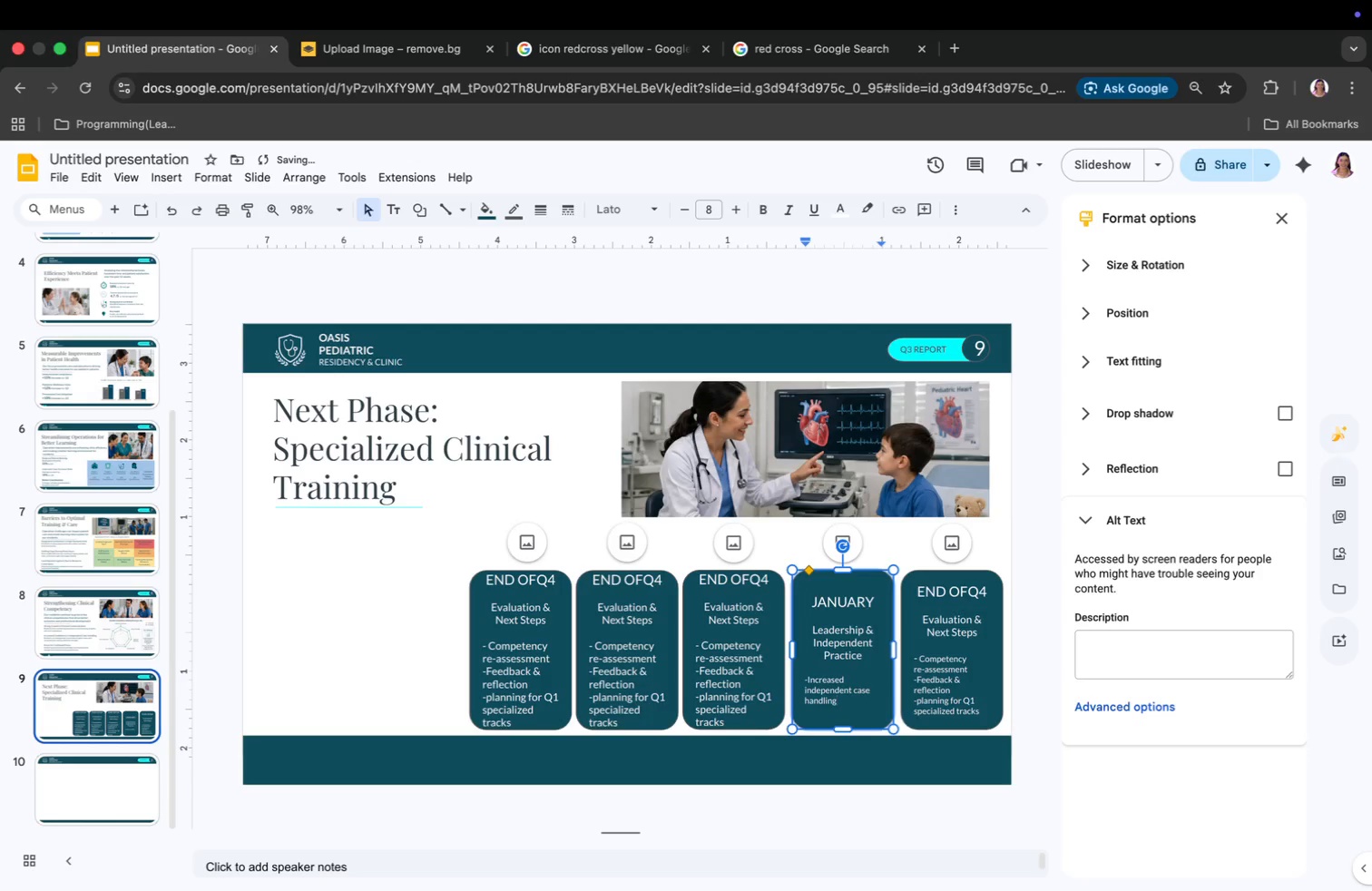 
key(Enter)
 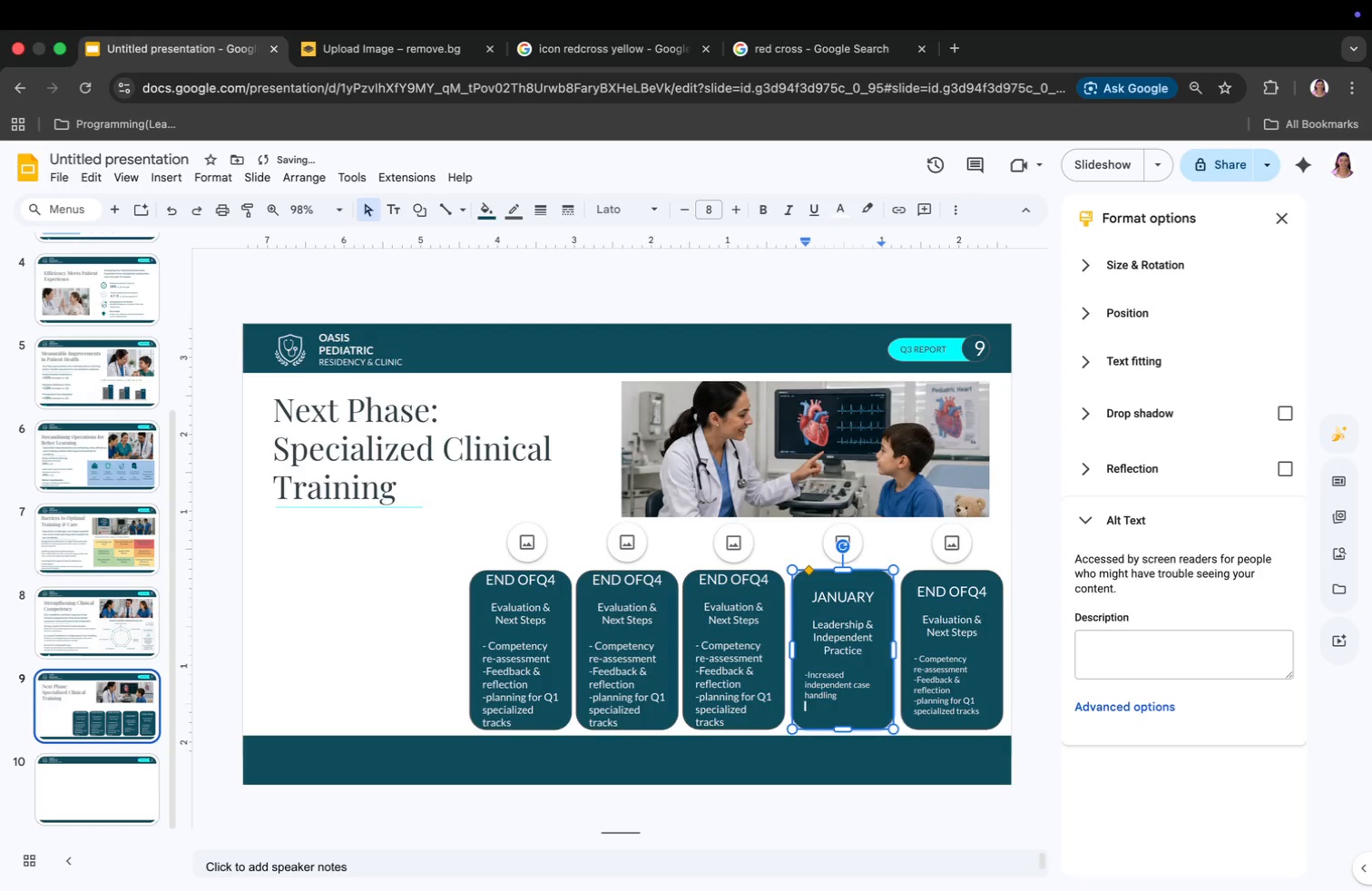 
type(-Quality improvement projr)
key(Backspace)
type(ects)
 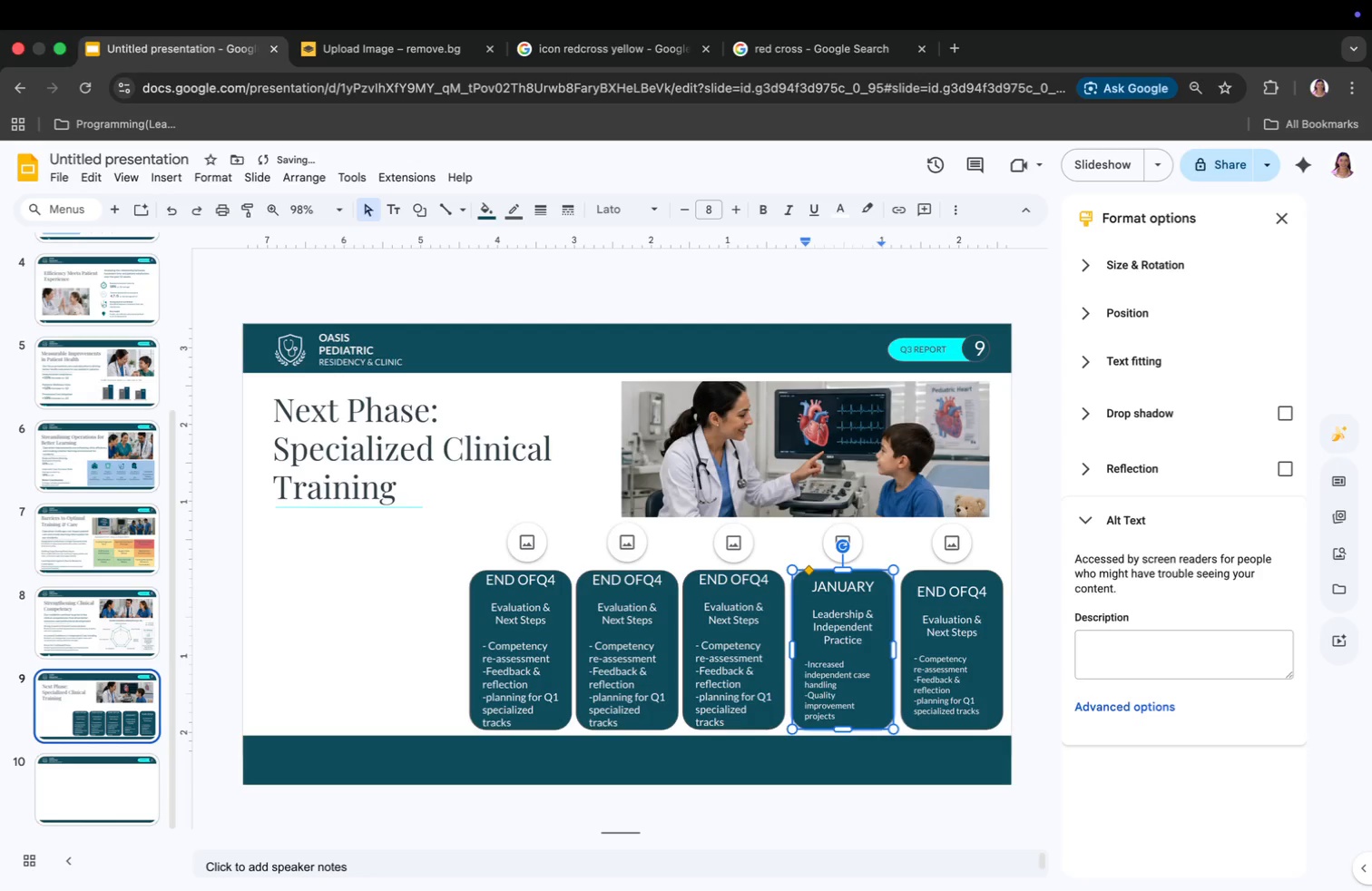 
key(Enter)
 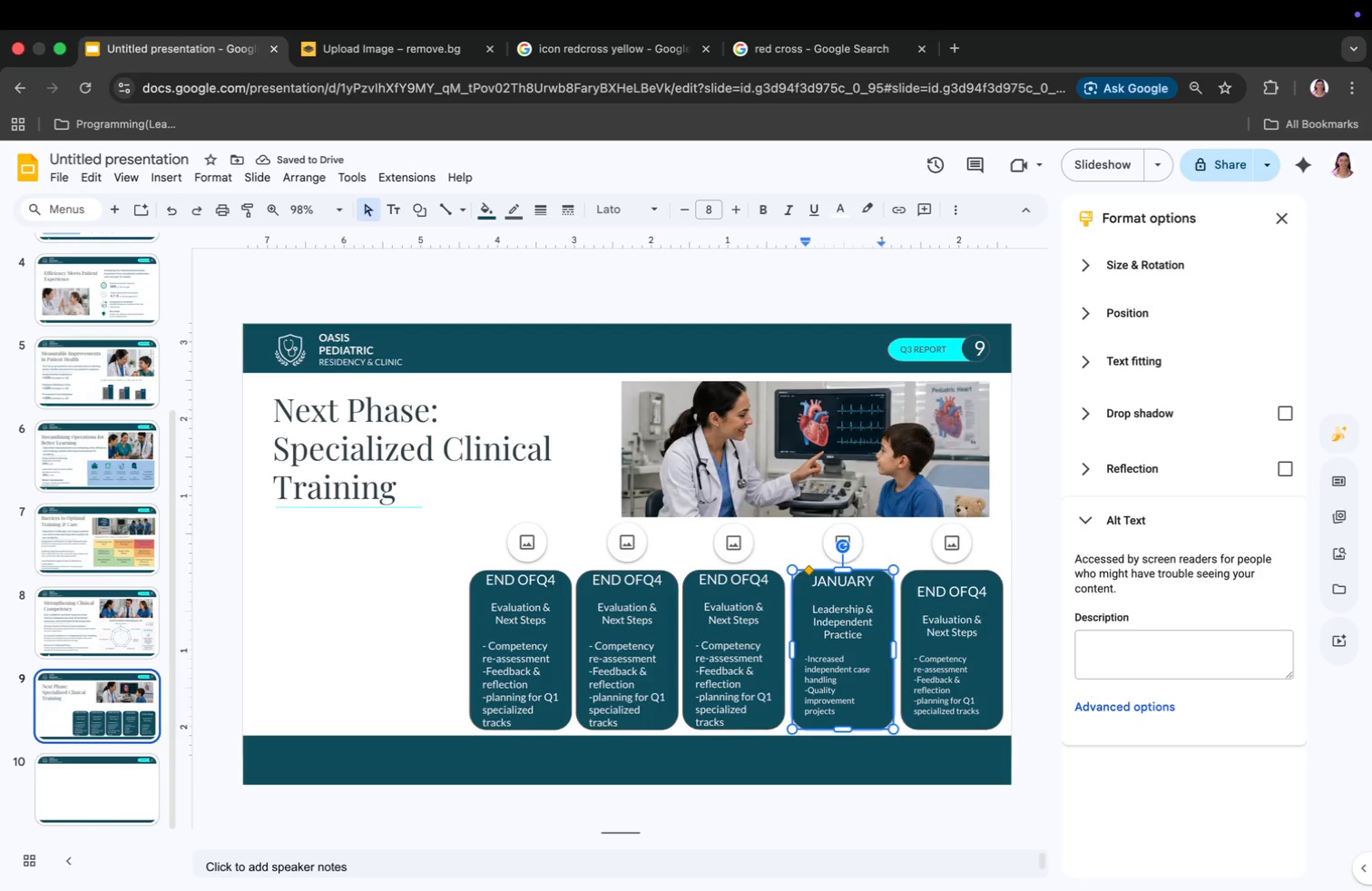 
type(-Leadership training workshop)
 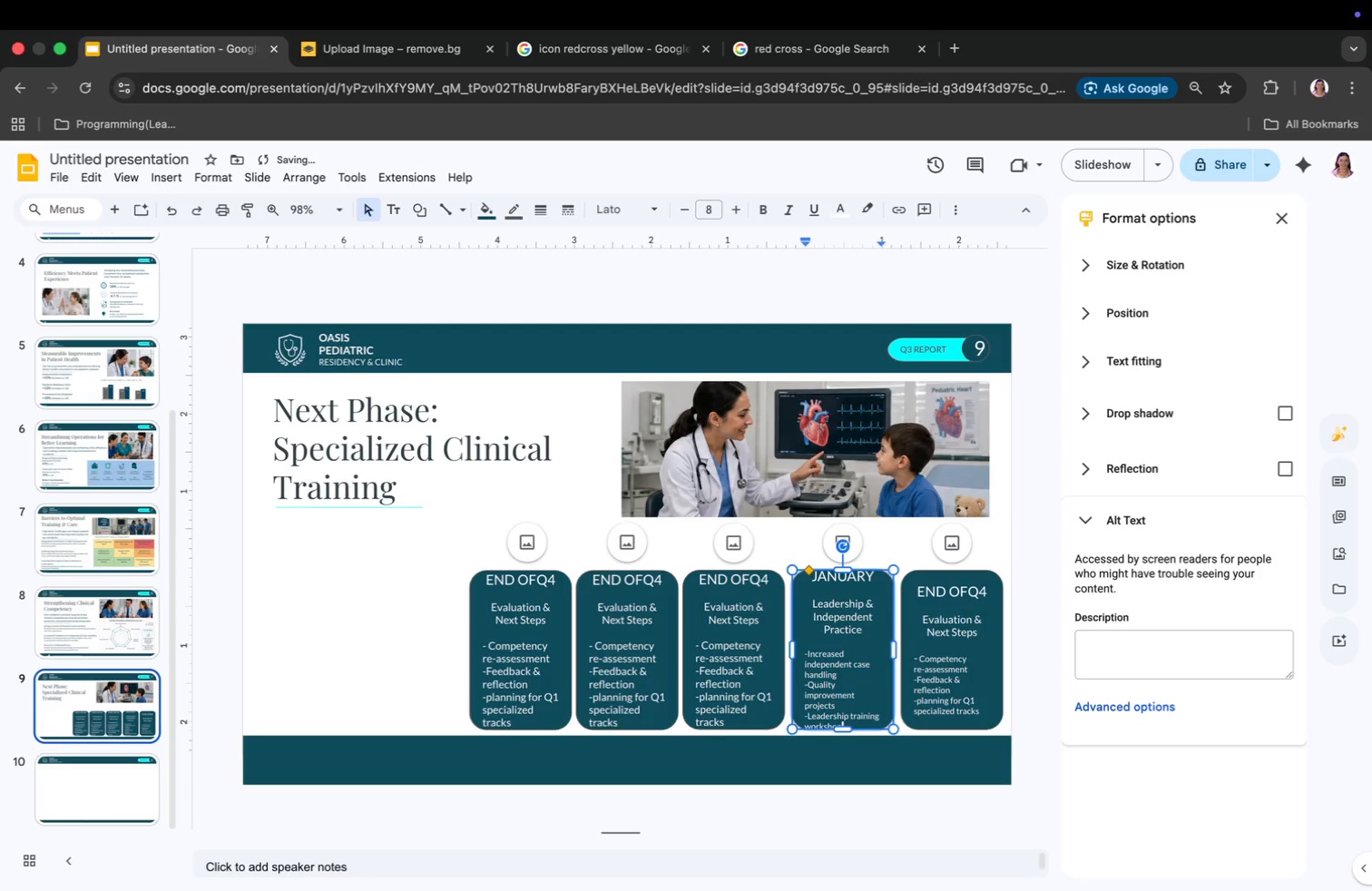 
key(S)
 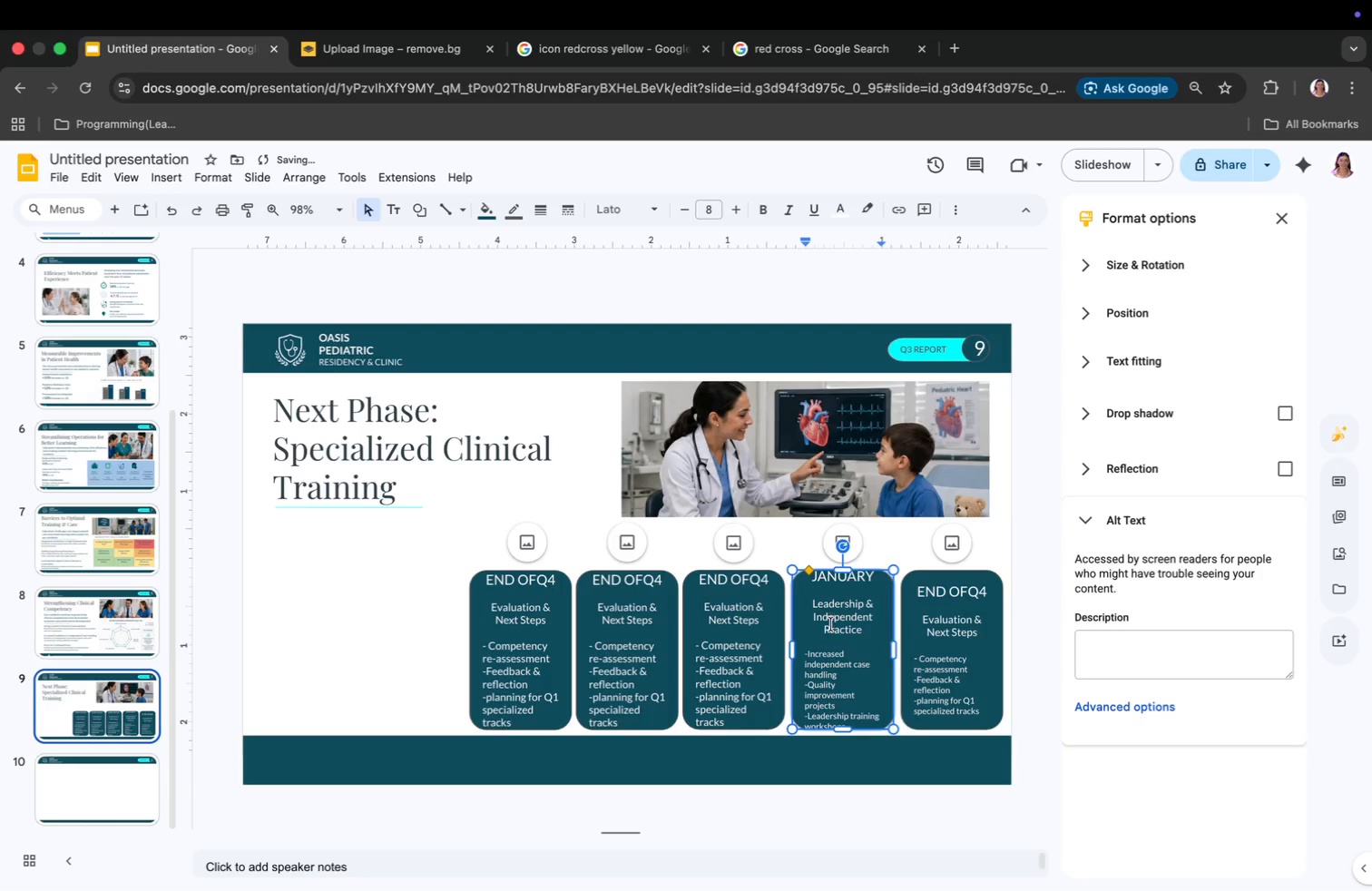 
left_click([830, 641])
 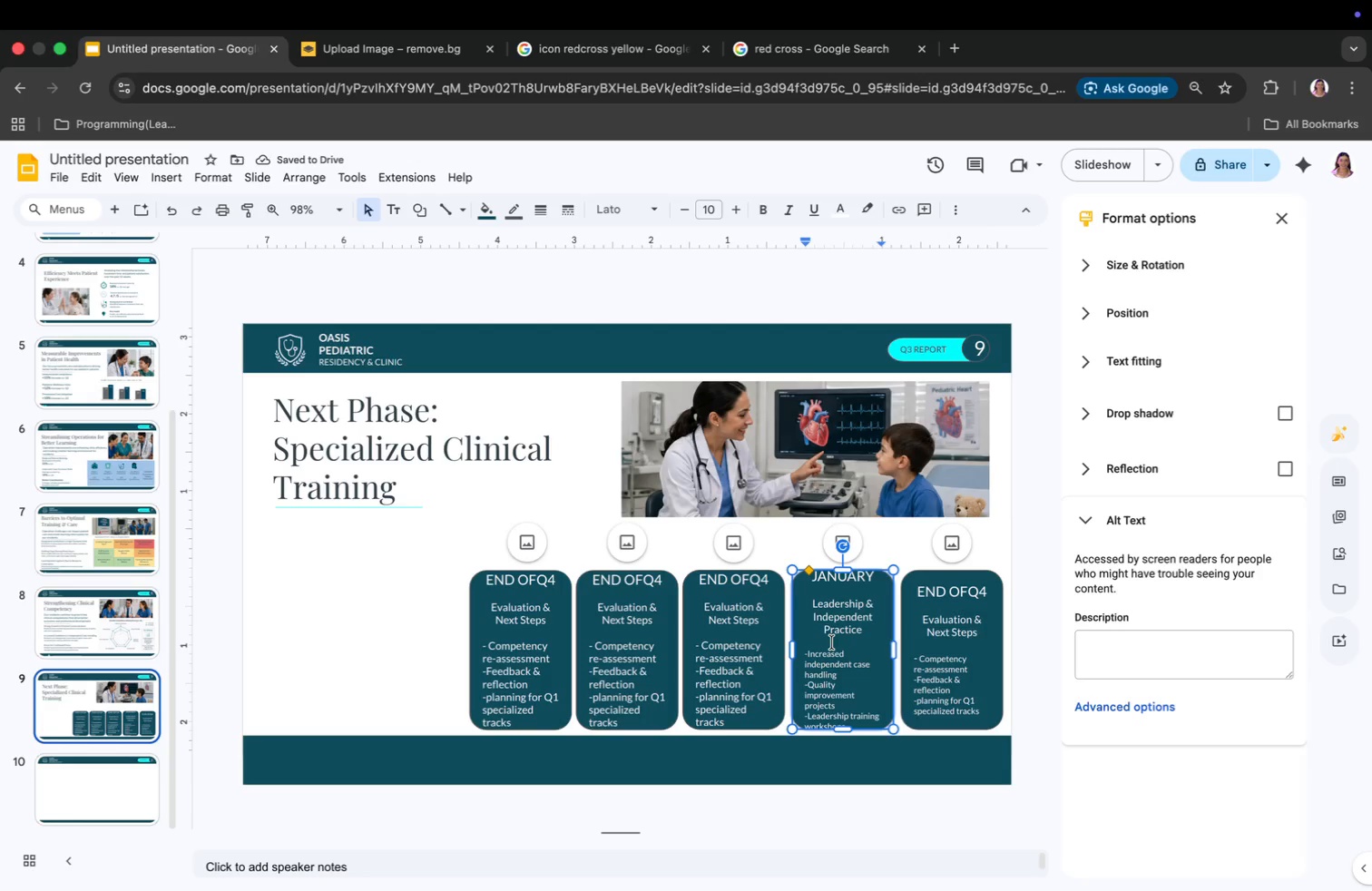 
key(Backspace)
 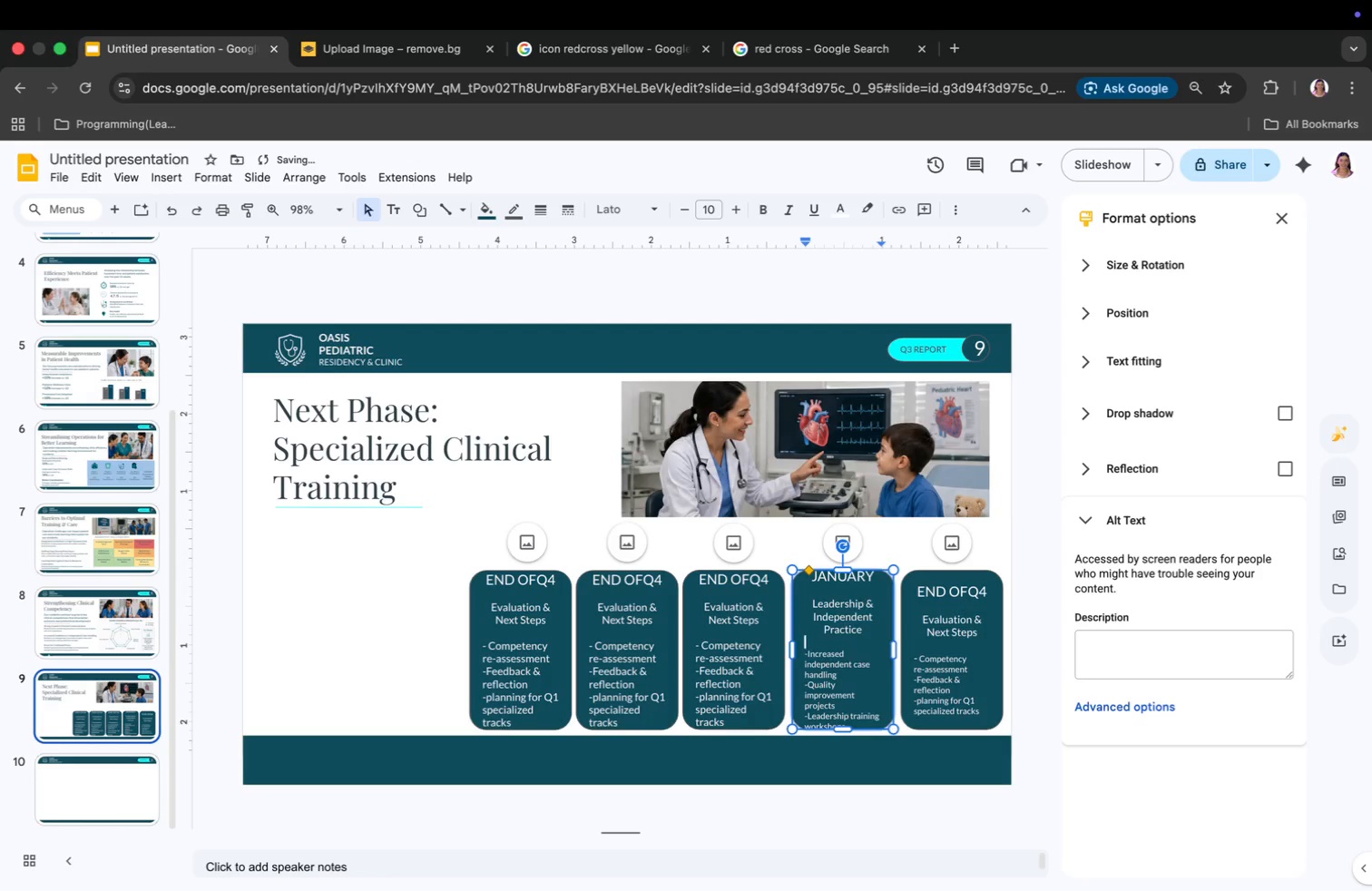 
key(Backspace)
 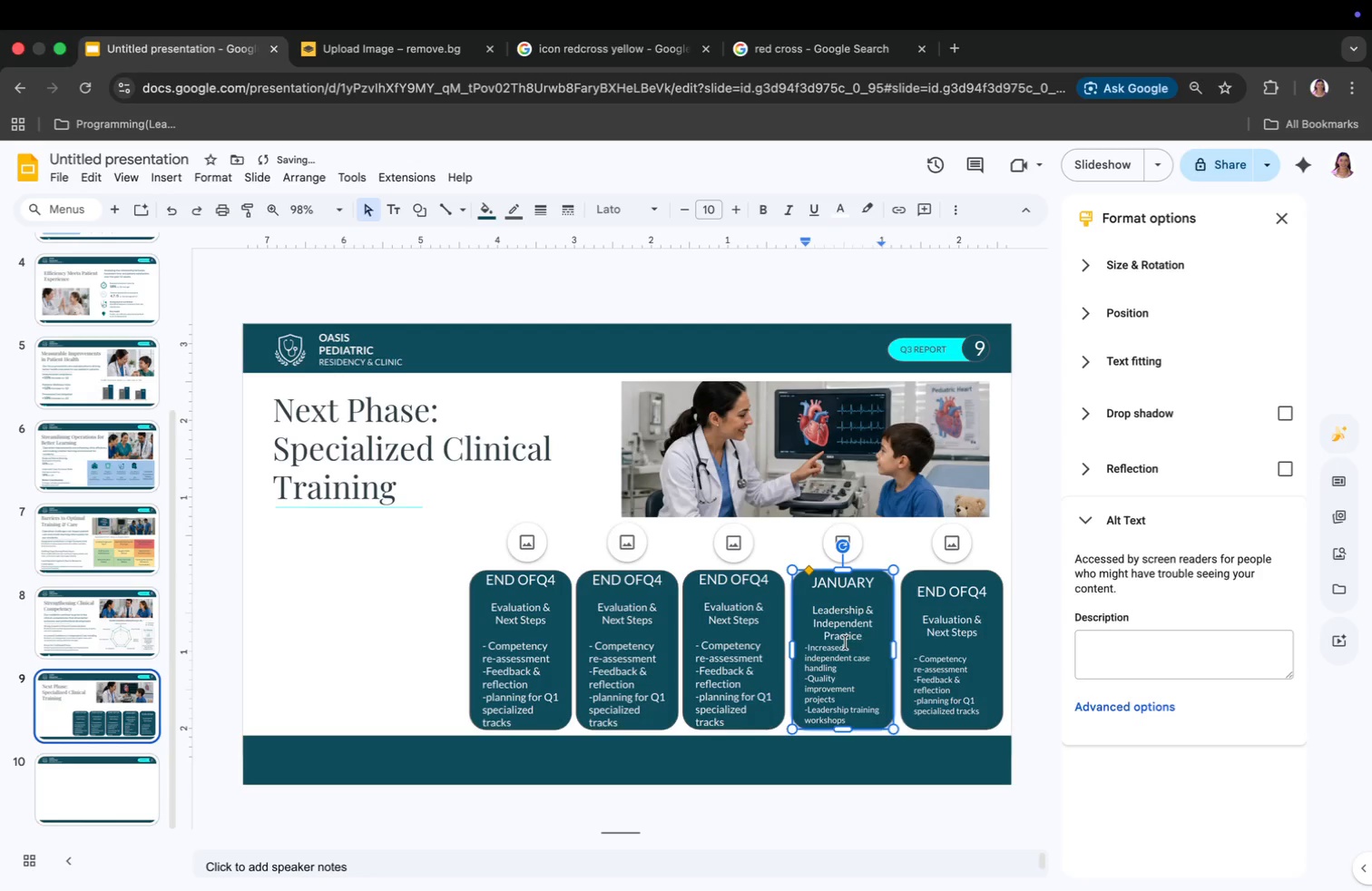 
left_click([936, 650])
 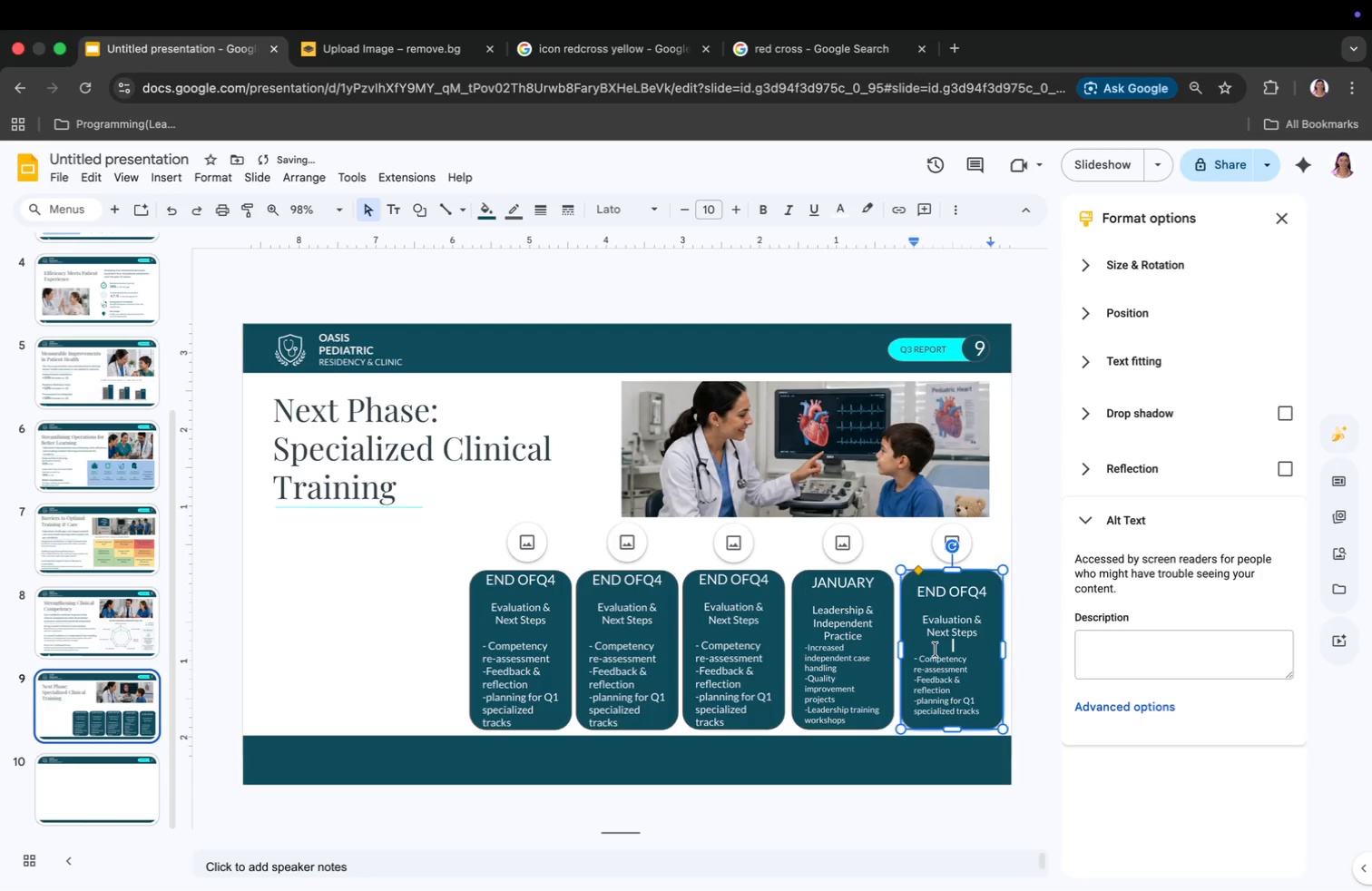 
key(Backspace)
 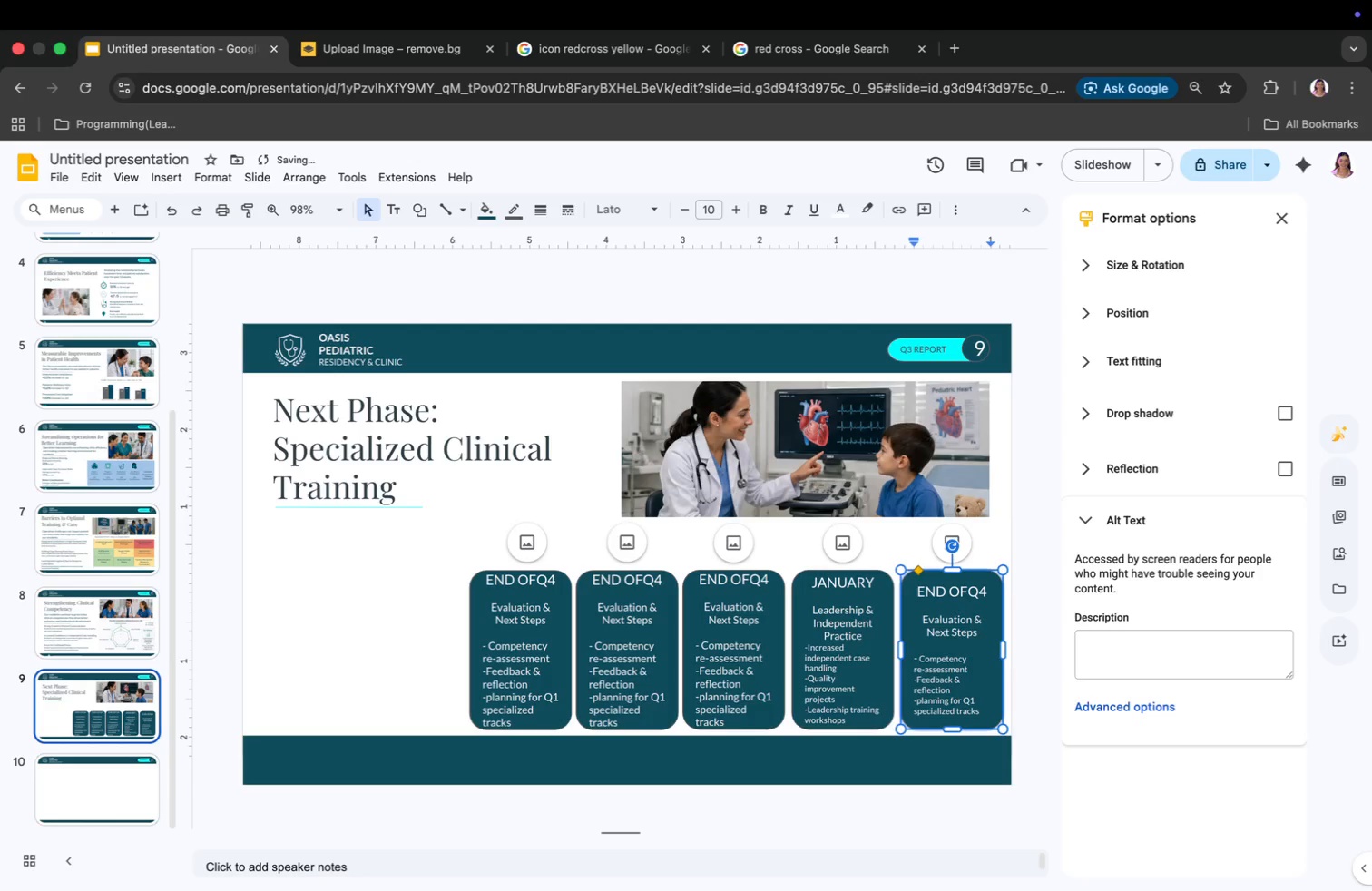 
key(Backspace)
 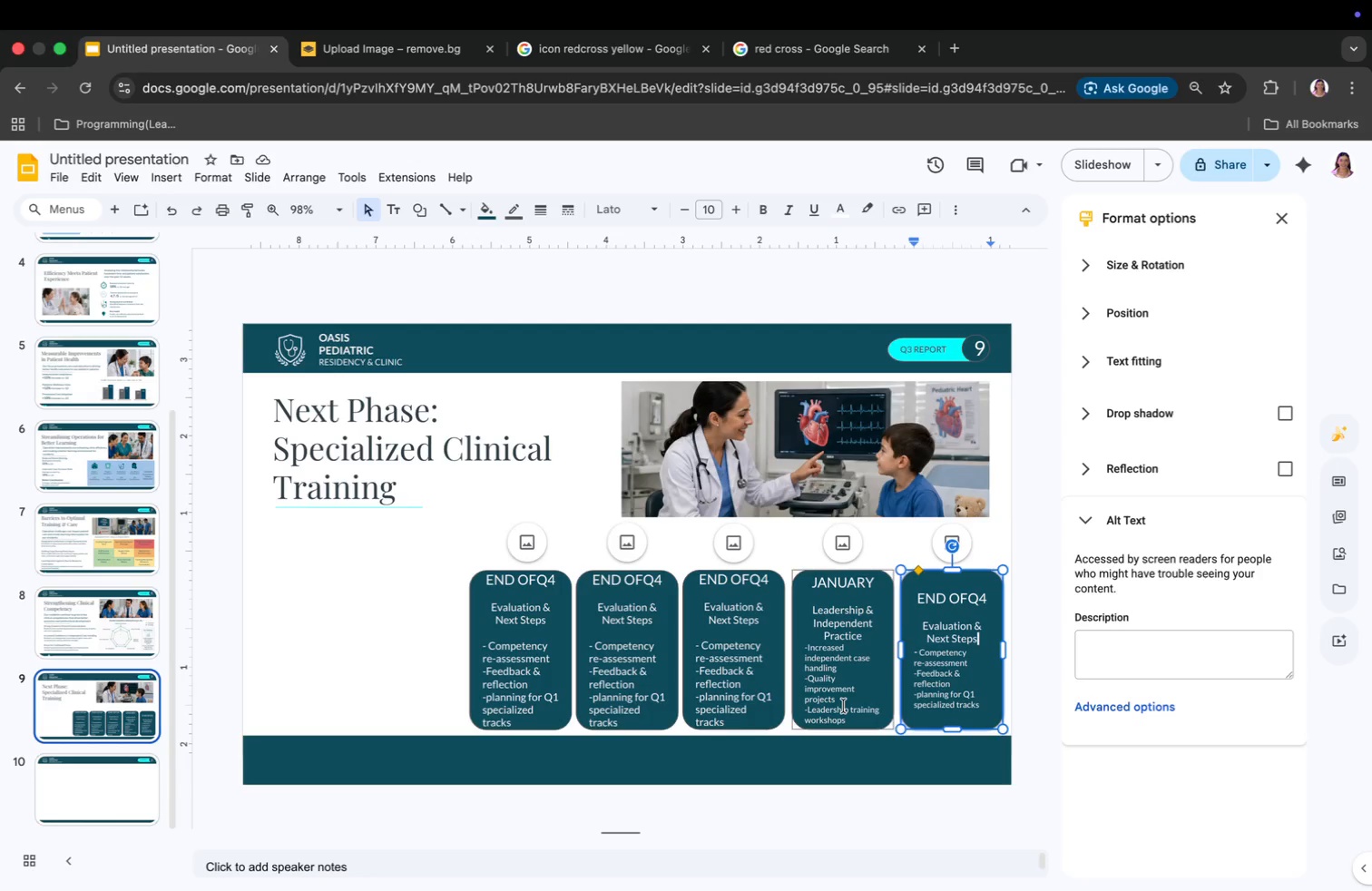 
wait(23.28)
 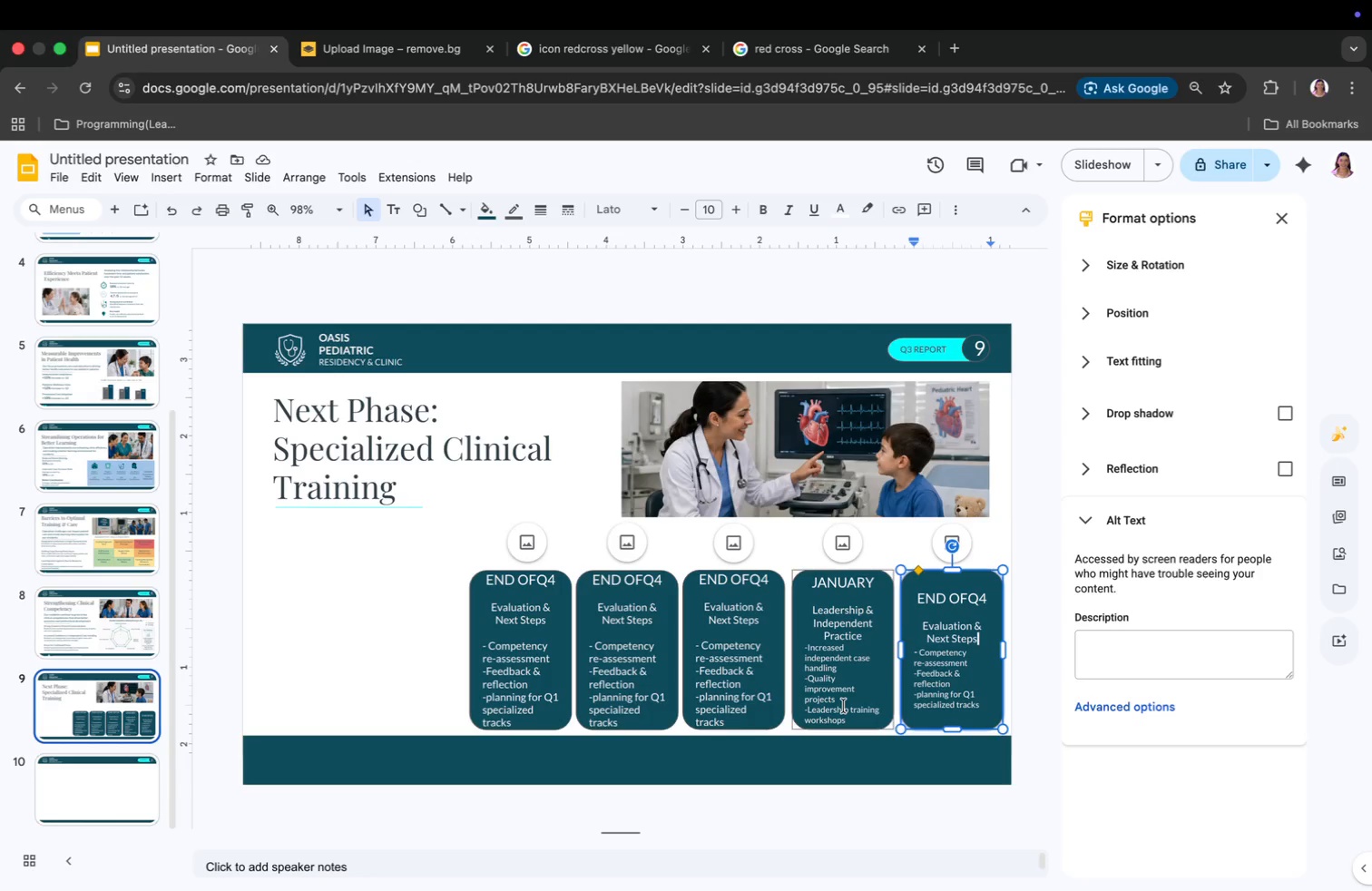 
left_click_drag(start_coordinate=[701, 648], to_coordinate=[733, 718])
 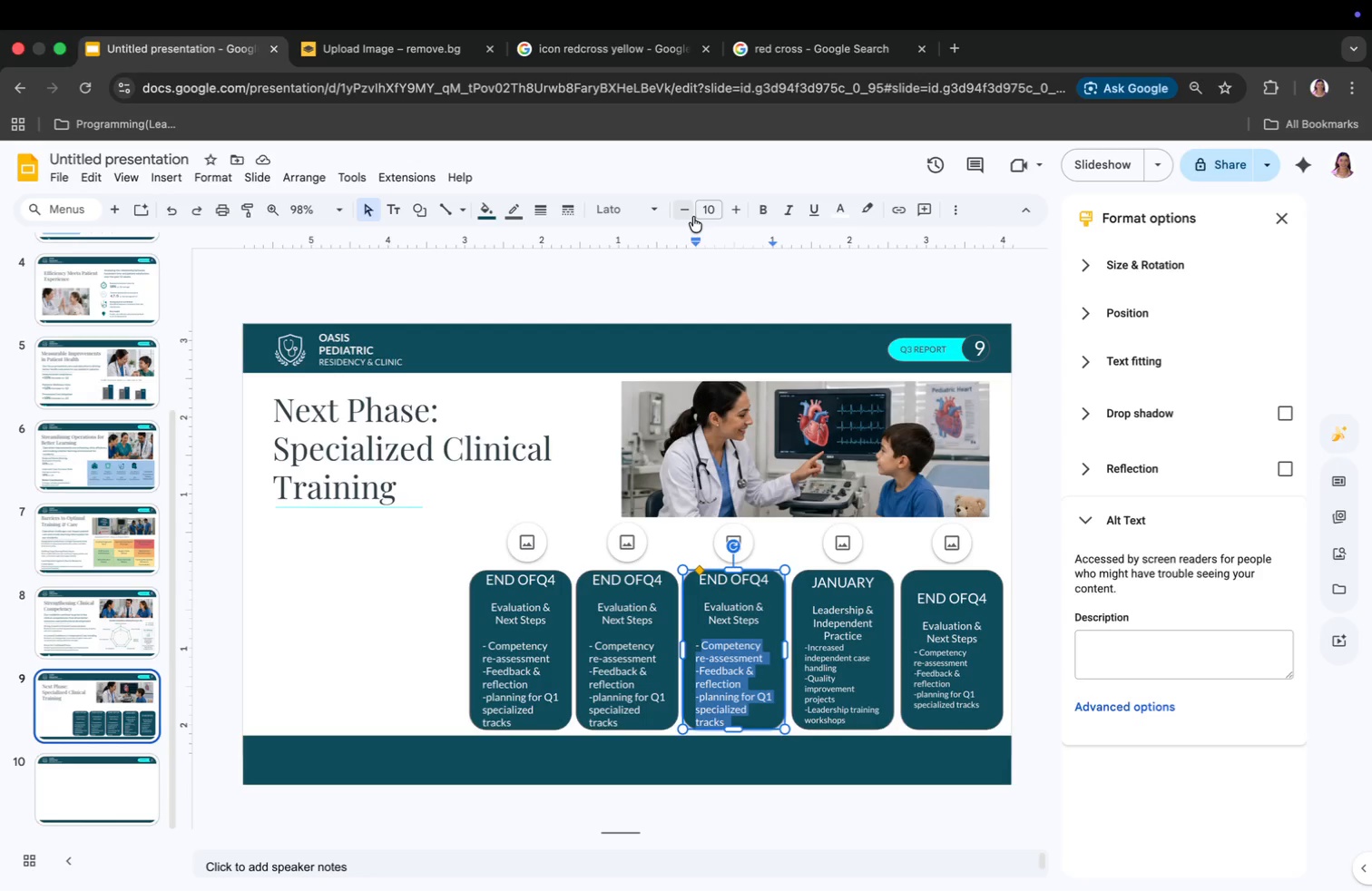 
double_click([686, 214])
 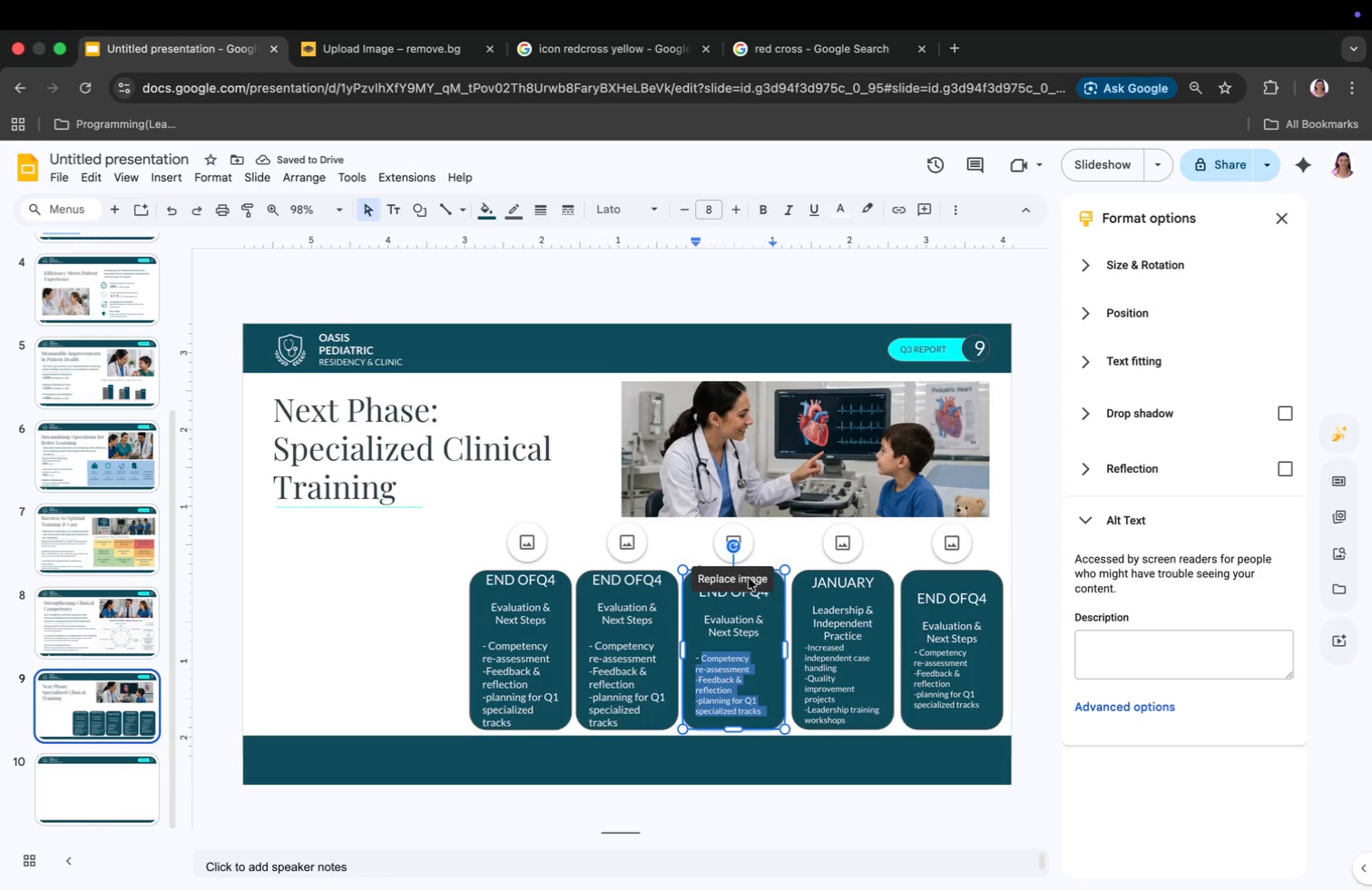 
wait(7.51)
 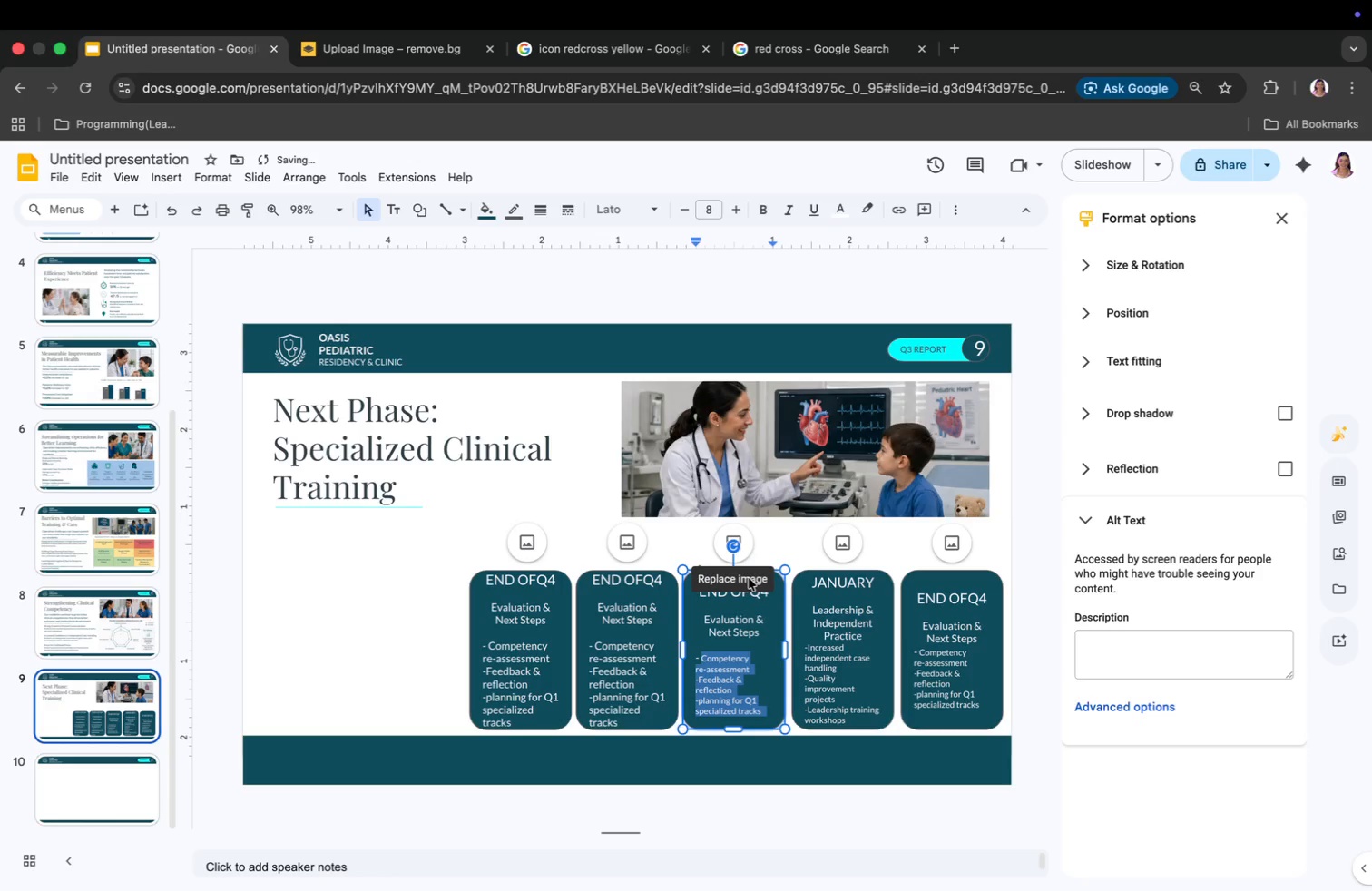 
key(Meta+CommandLeft)
 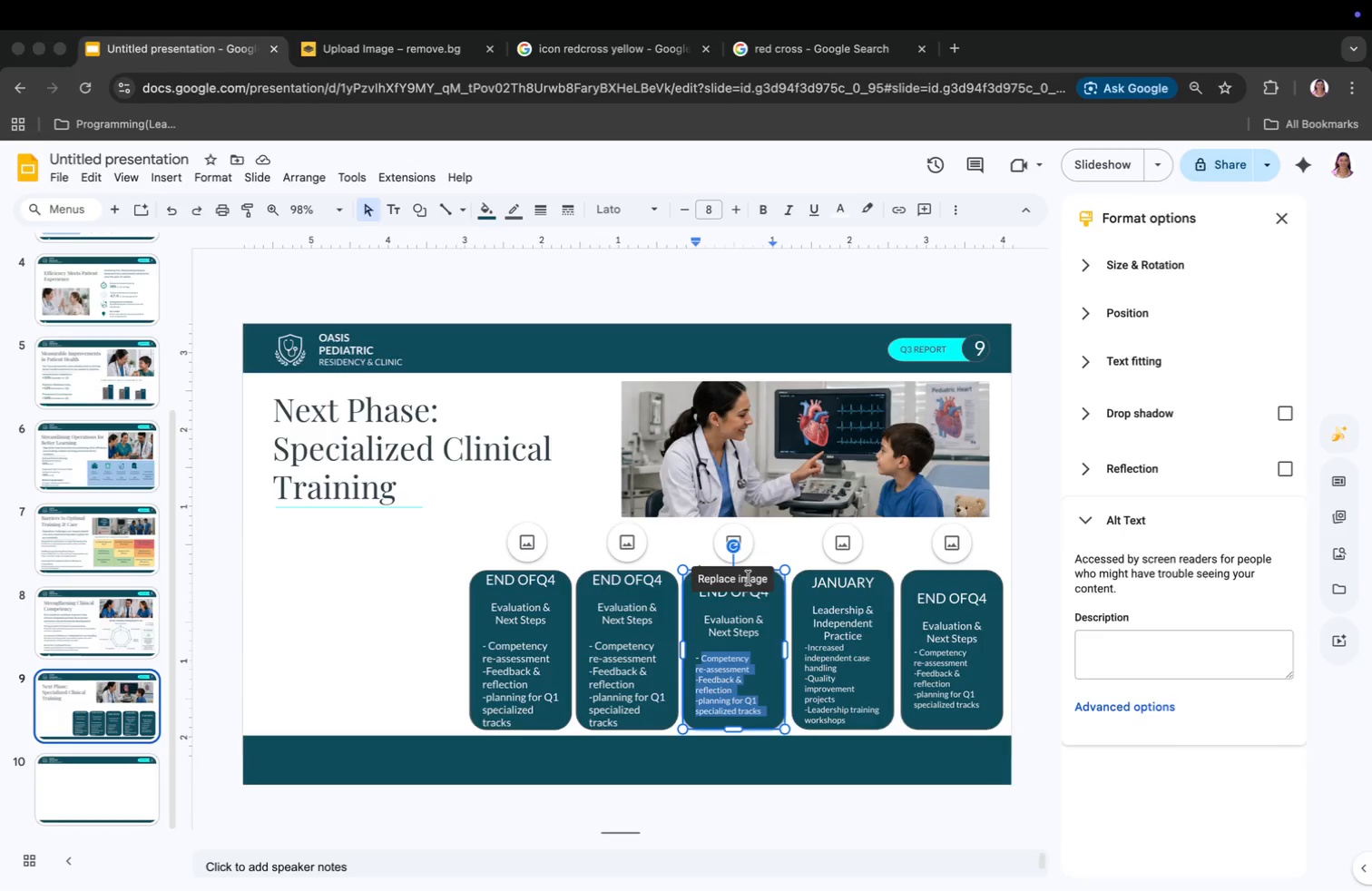 
key(Meta+Tab)